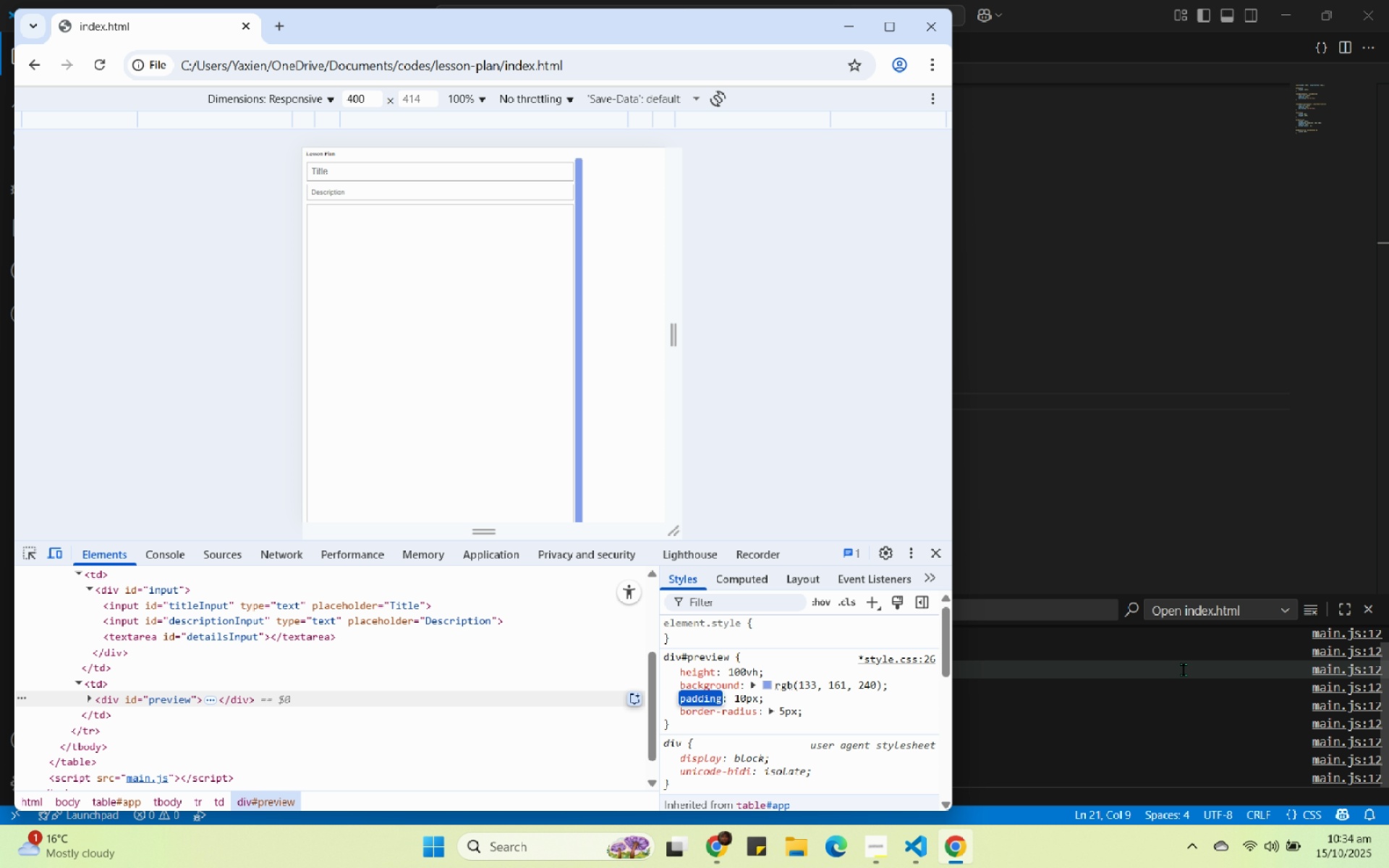 
key(Enter)
 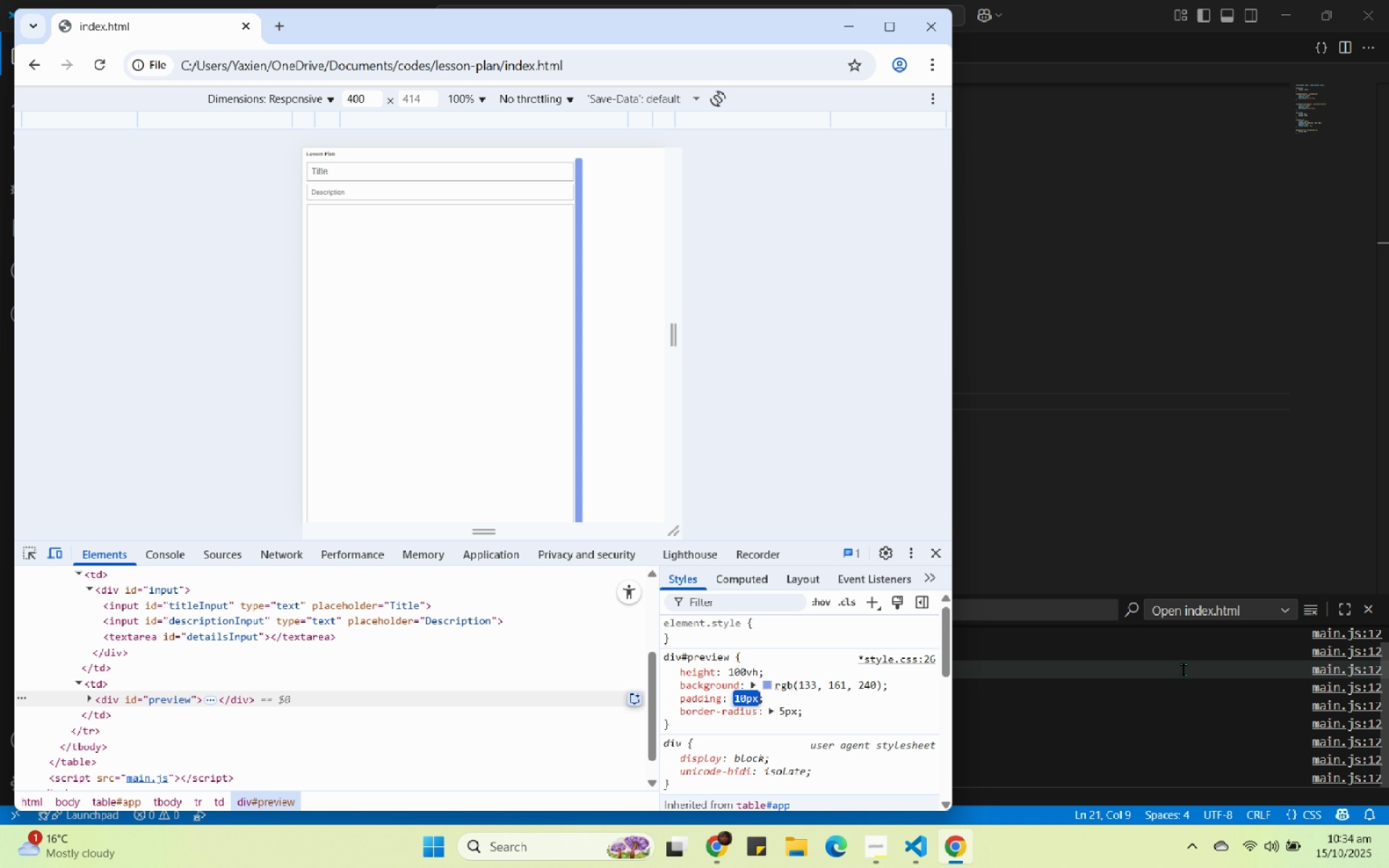 
key(Enter)
 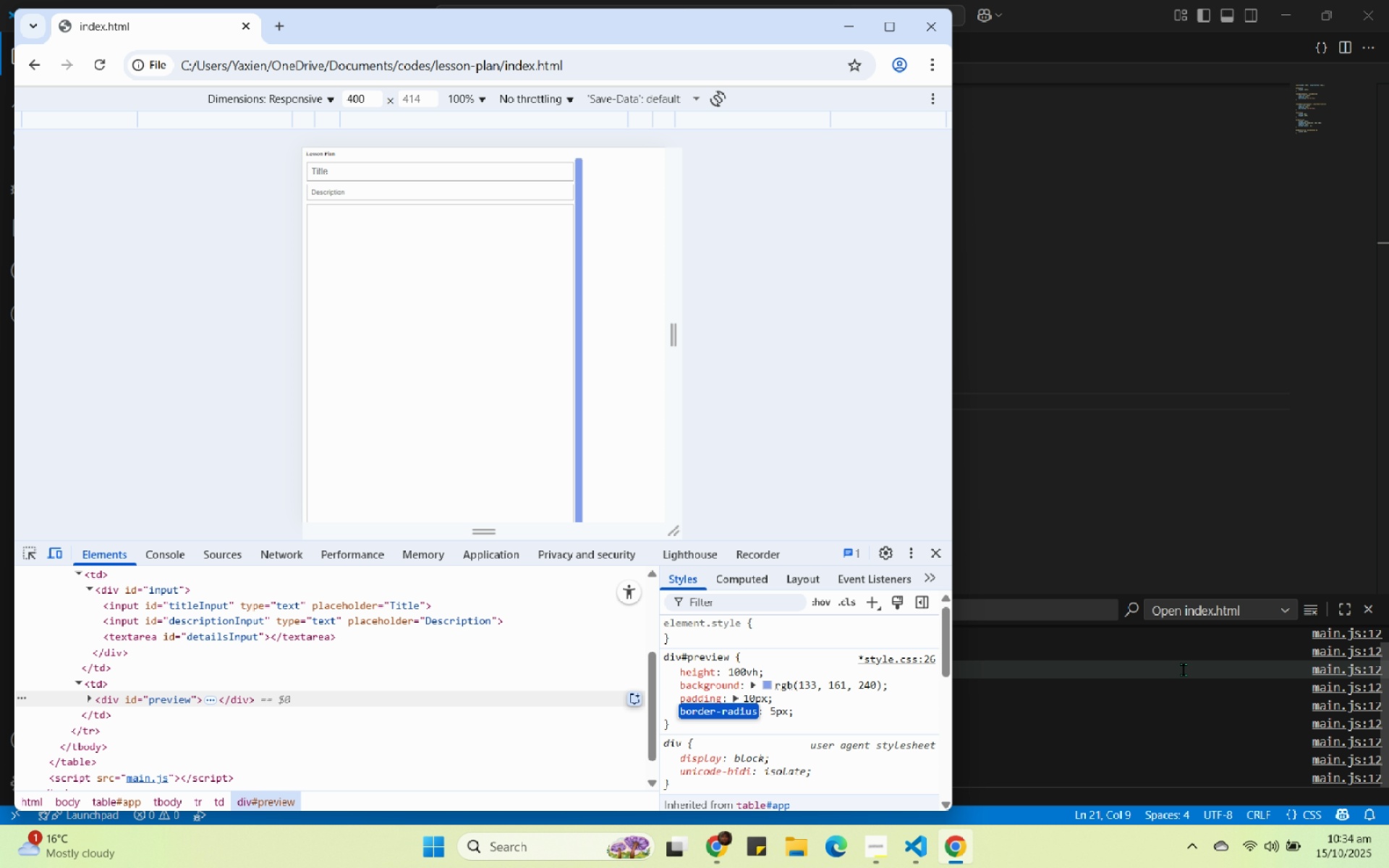 
key(Enter)
 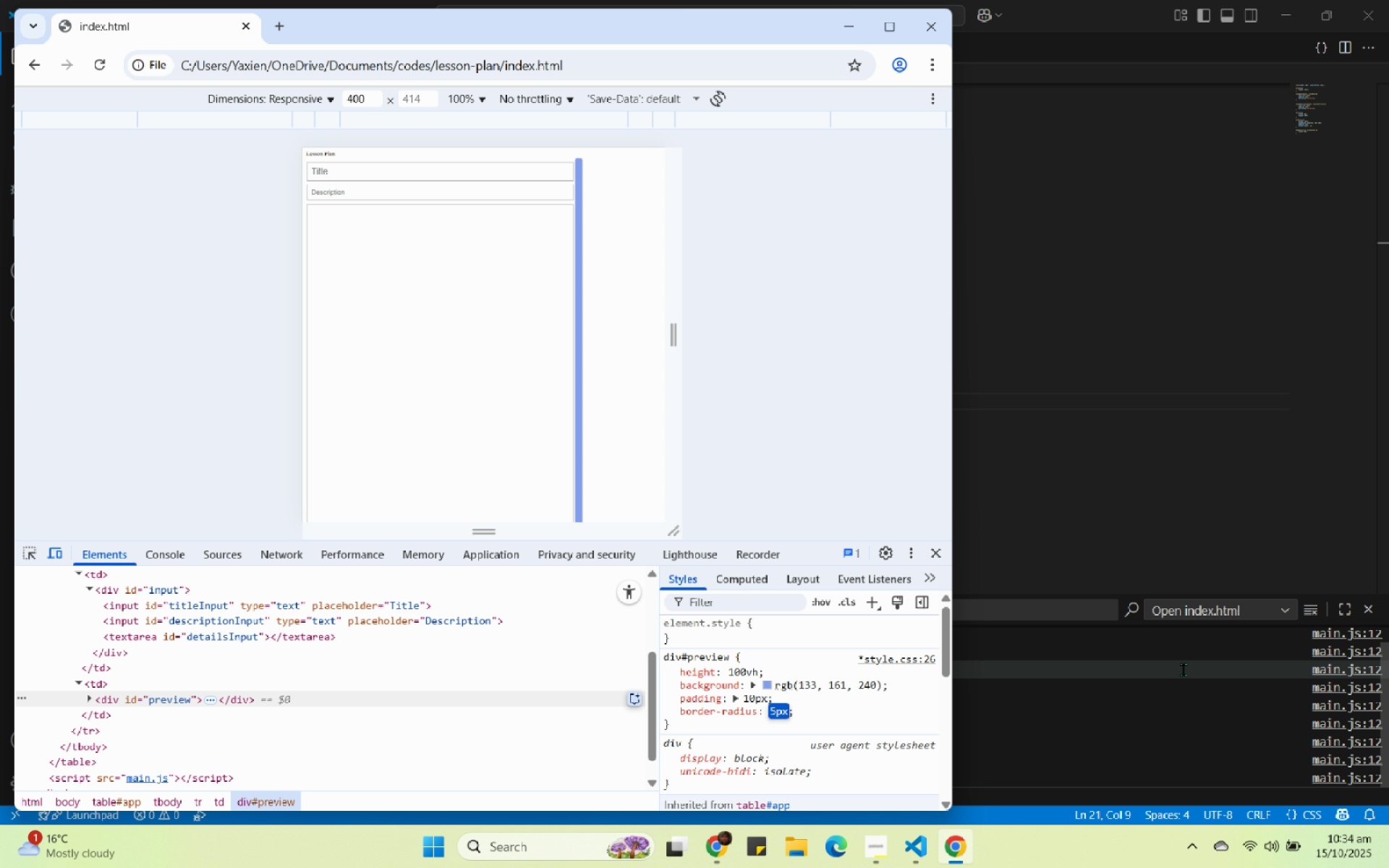 
key(Enter)
 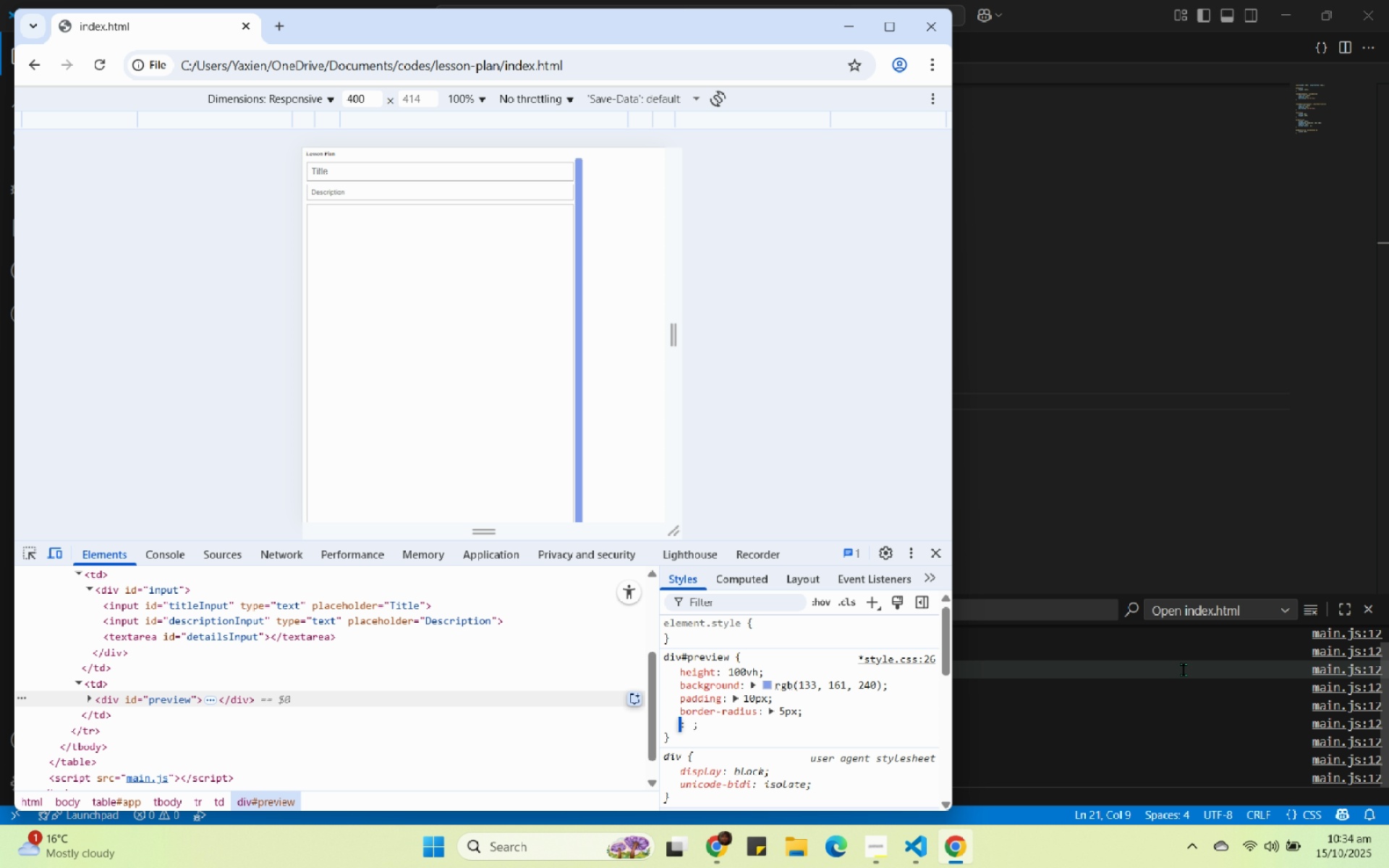 
key(Enter)
 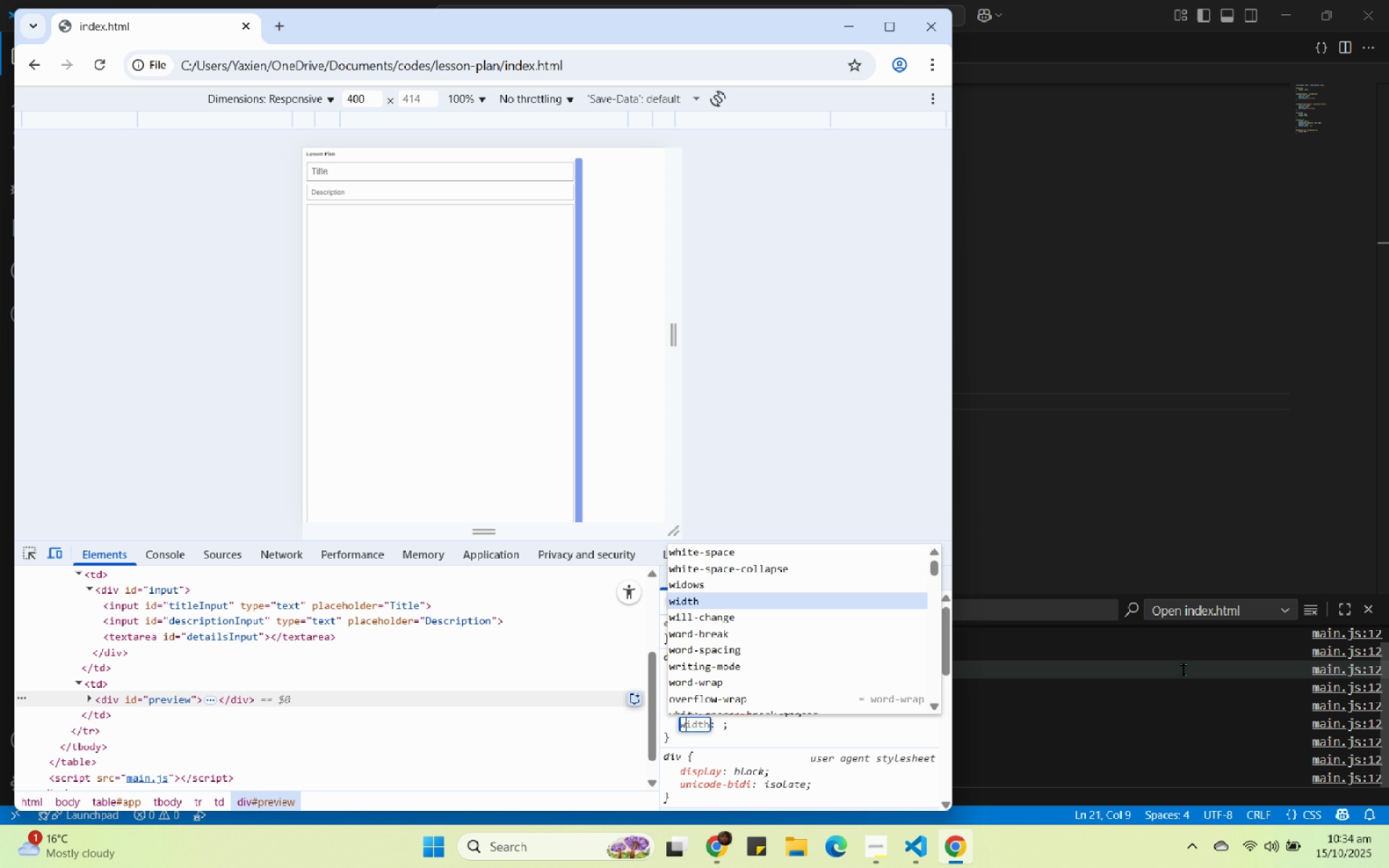 
type(wi)
 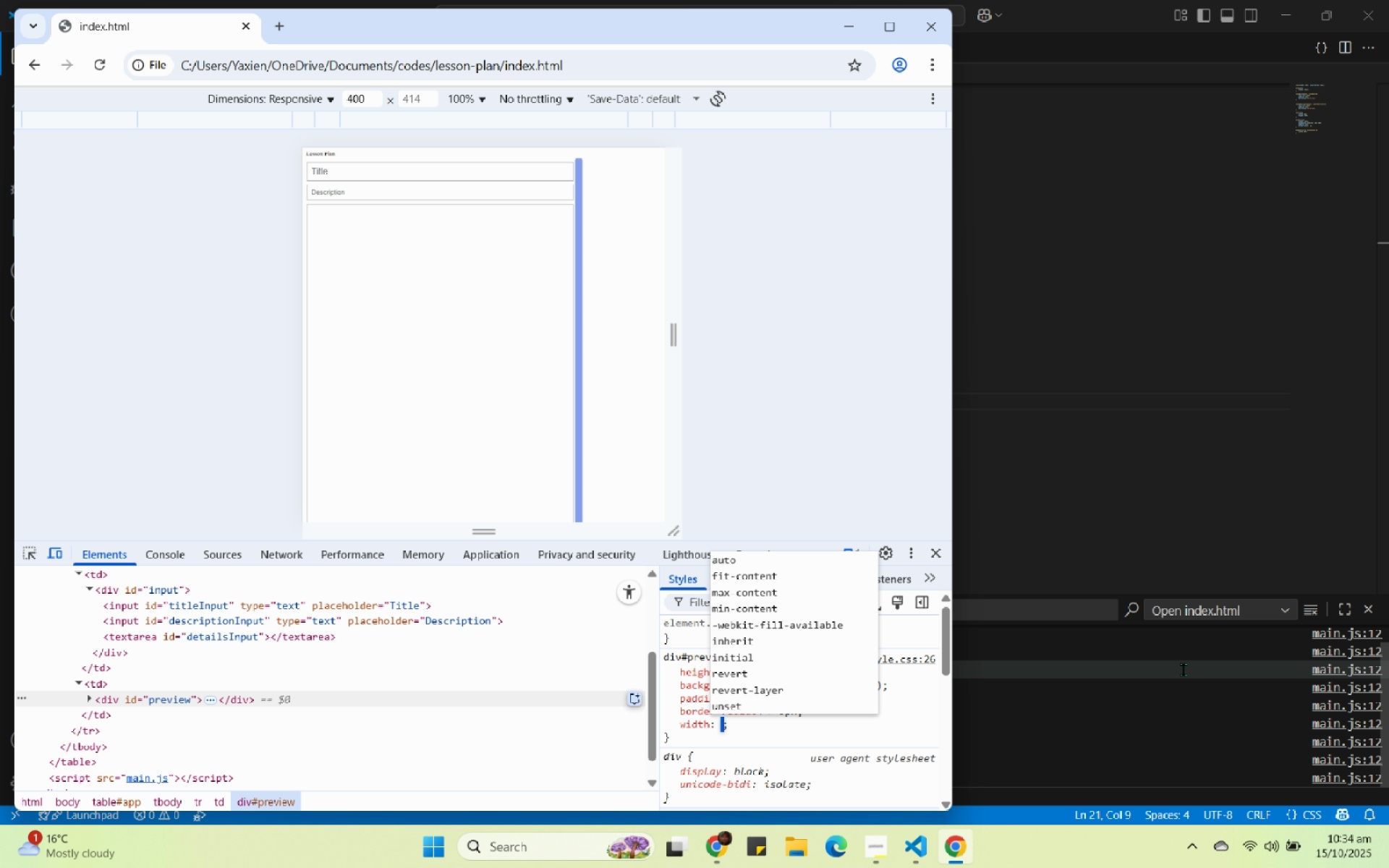 
key(Enter)
 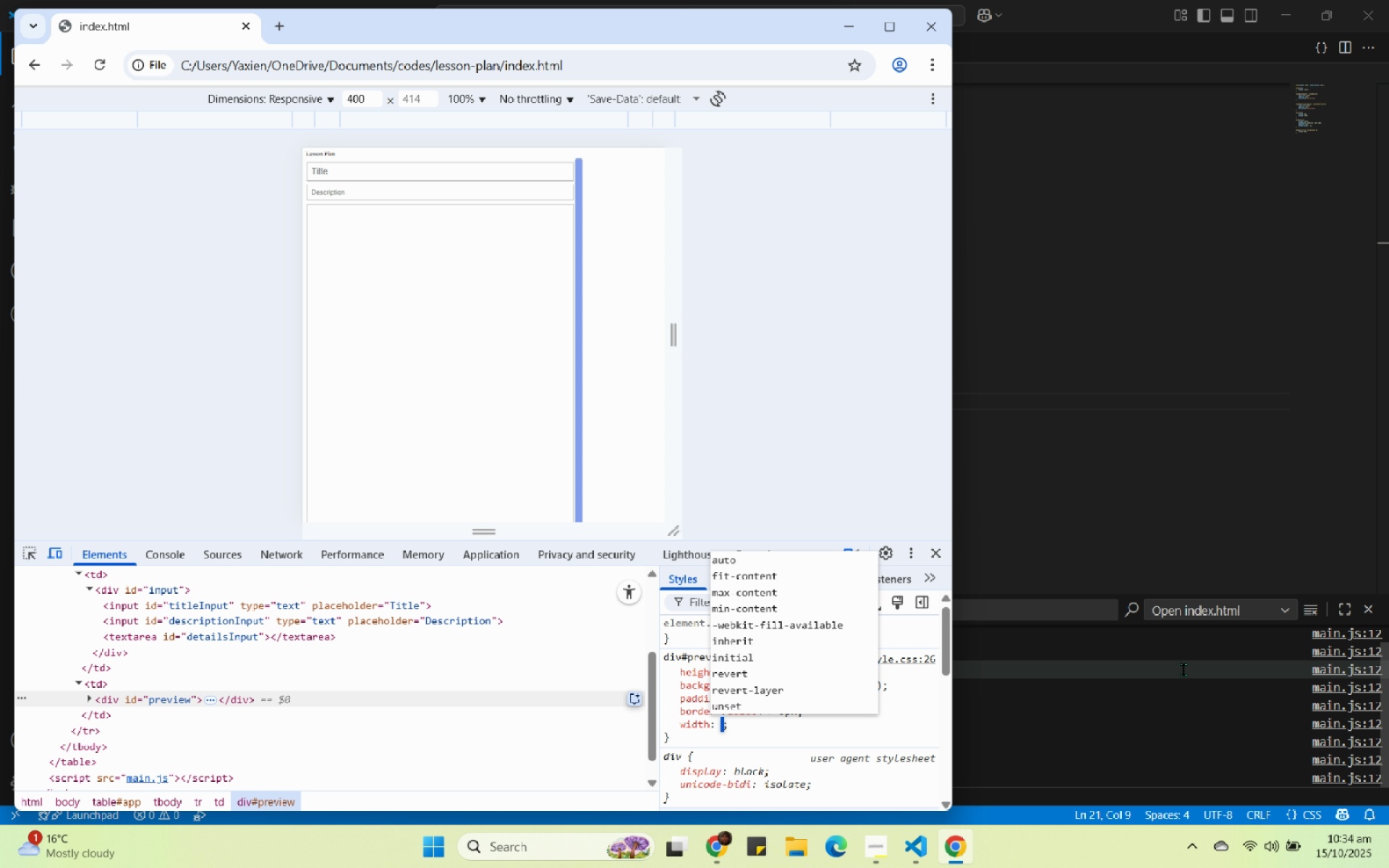 
type(100vh)
key(Backspace)
type(h)
 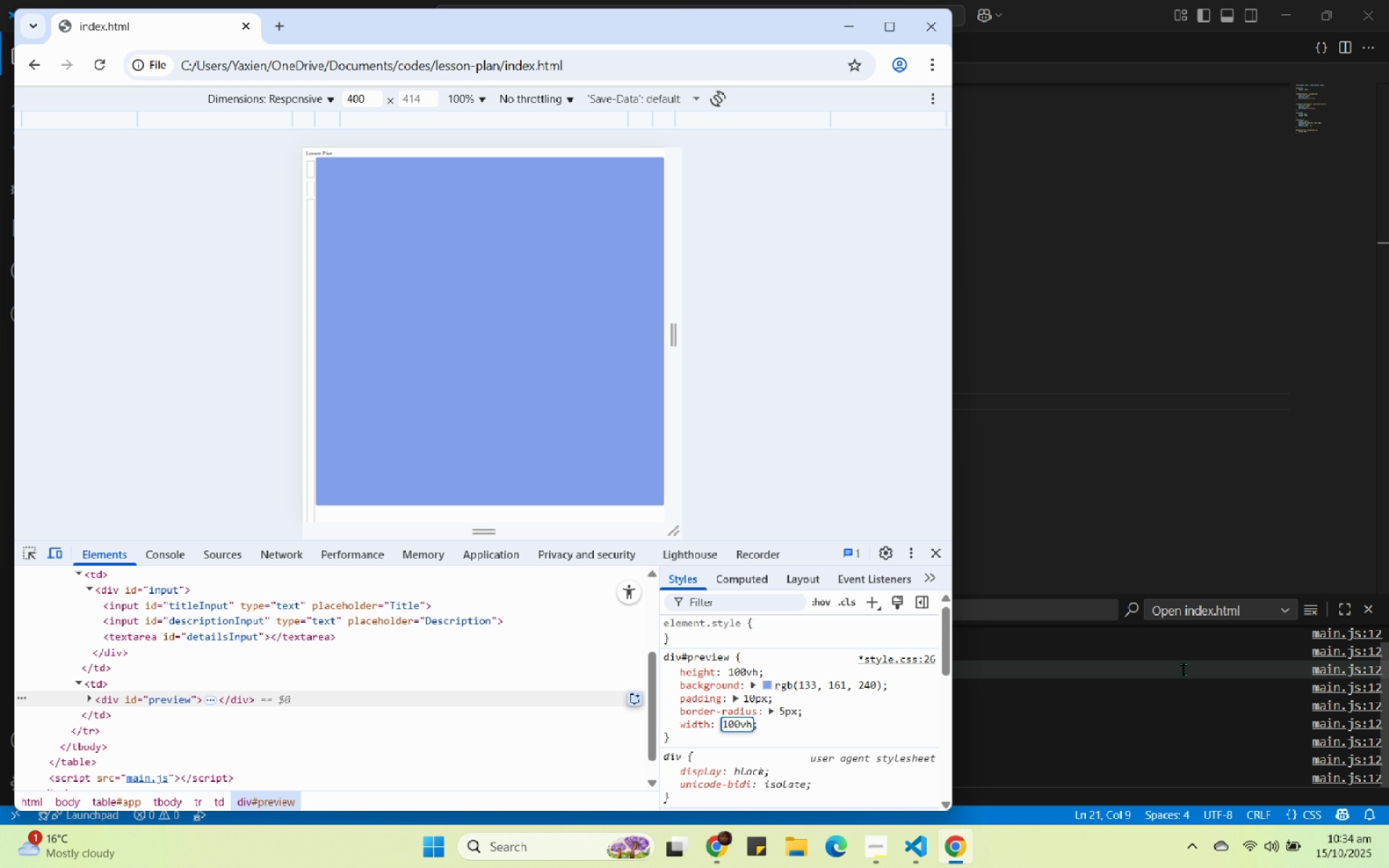 
key(ArrowLeft)
 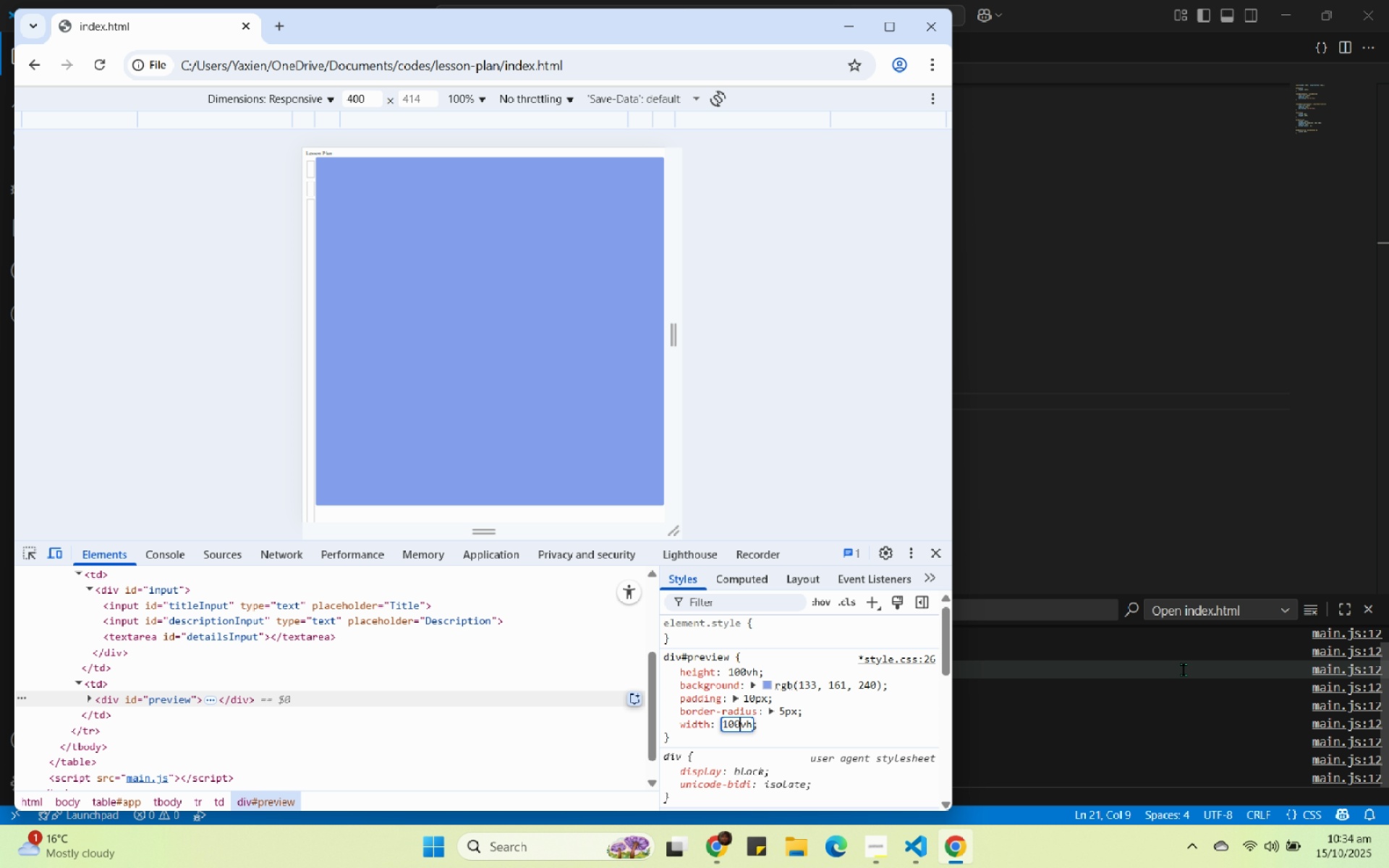 
key(ArrowLeft)
 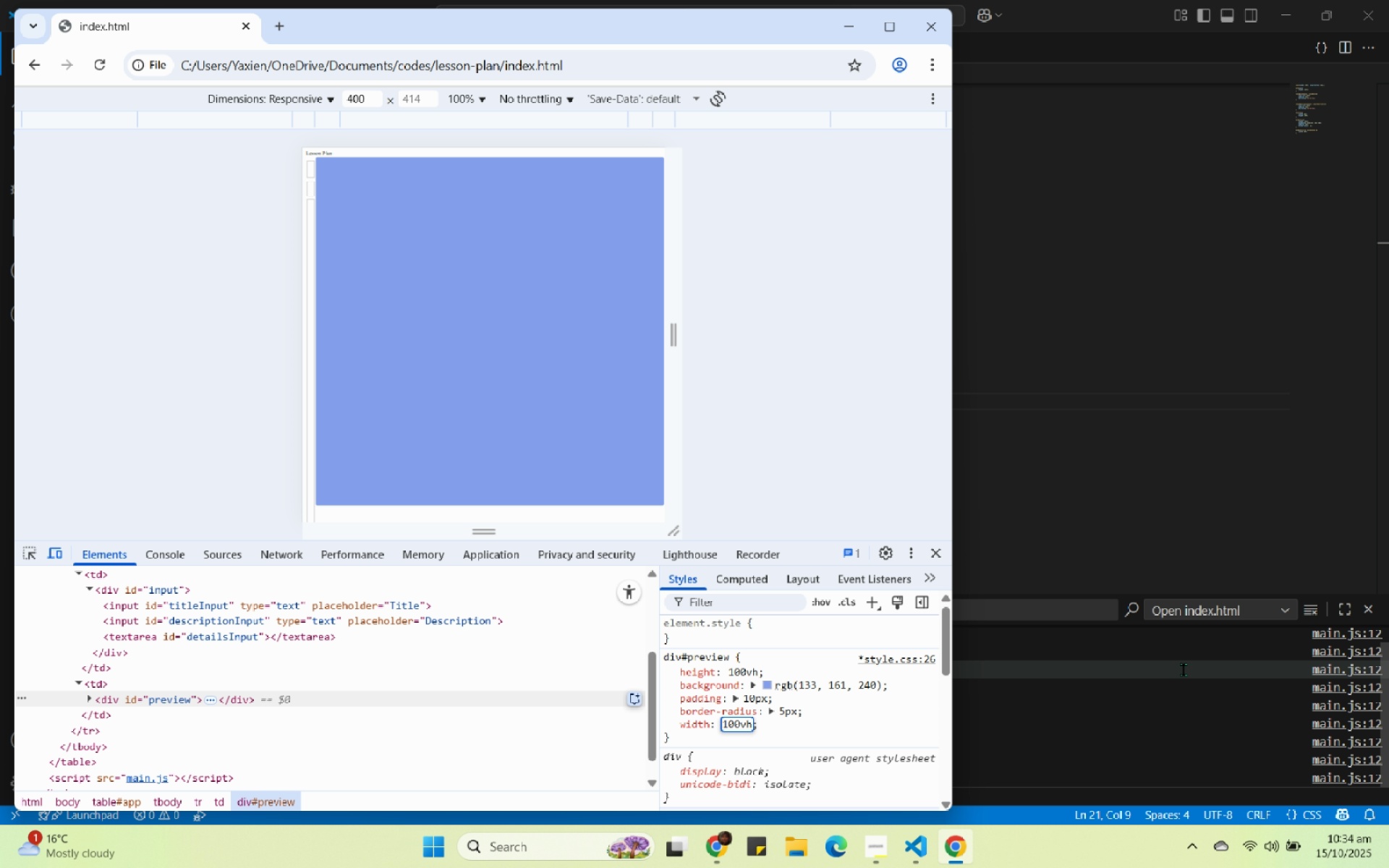 
key(ArrowDown)
 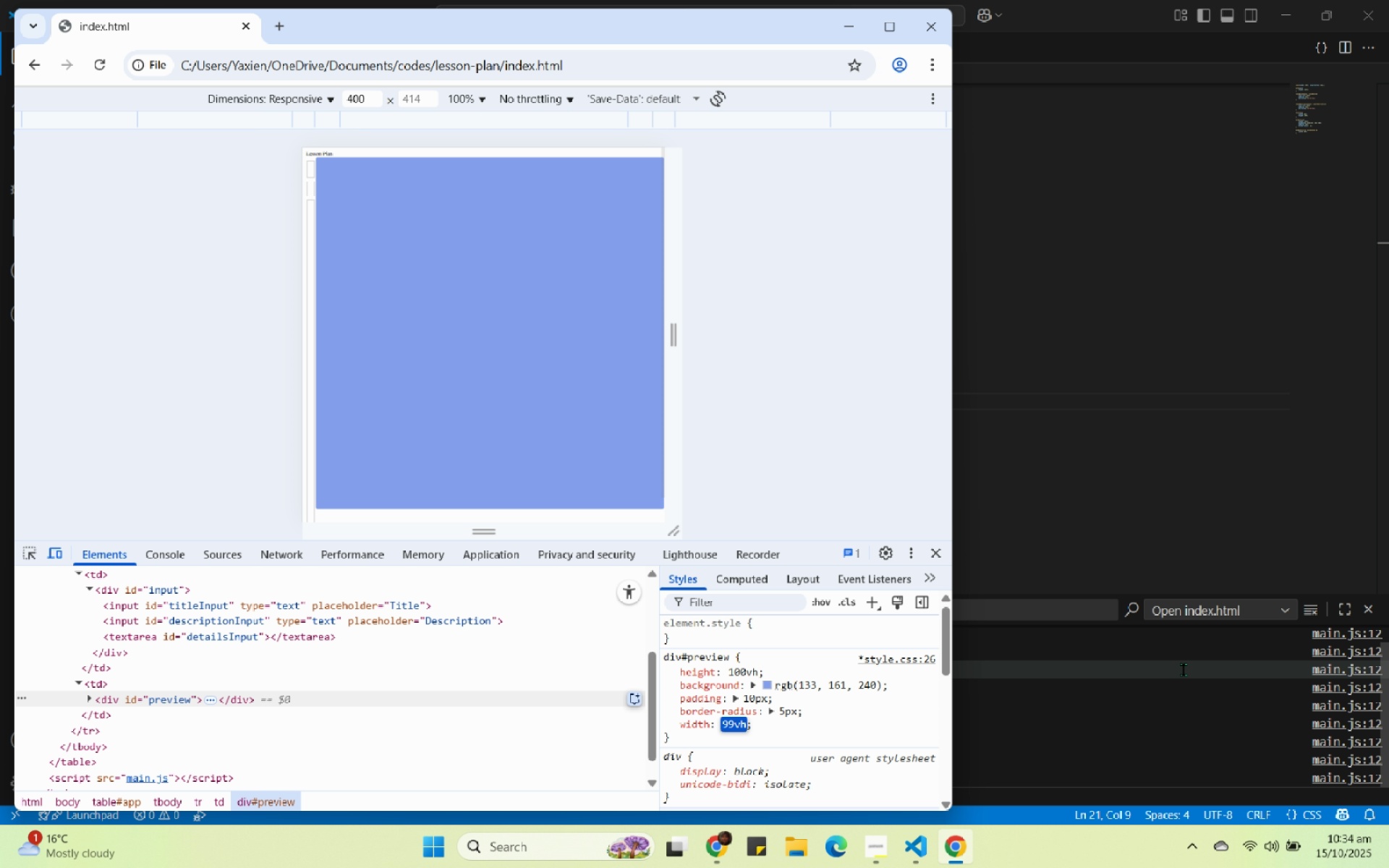 
key(ArrowDown)
 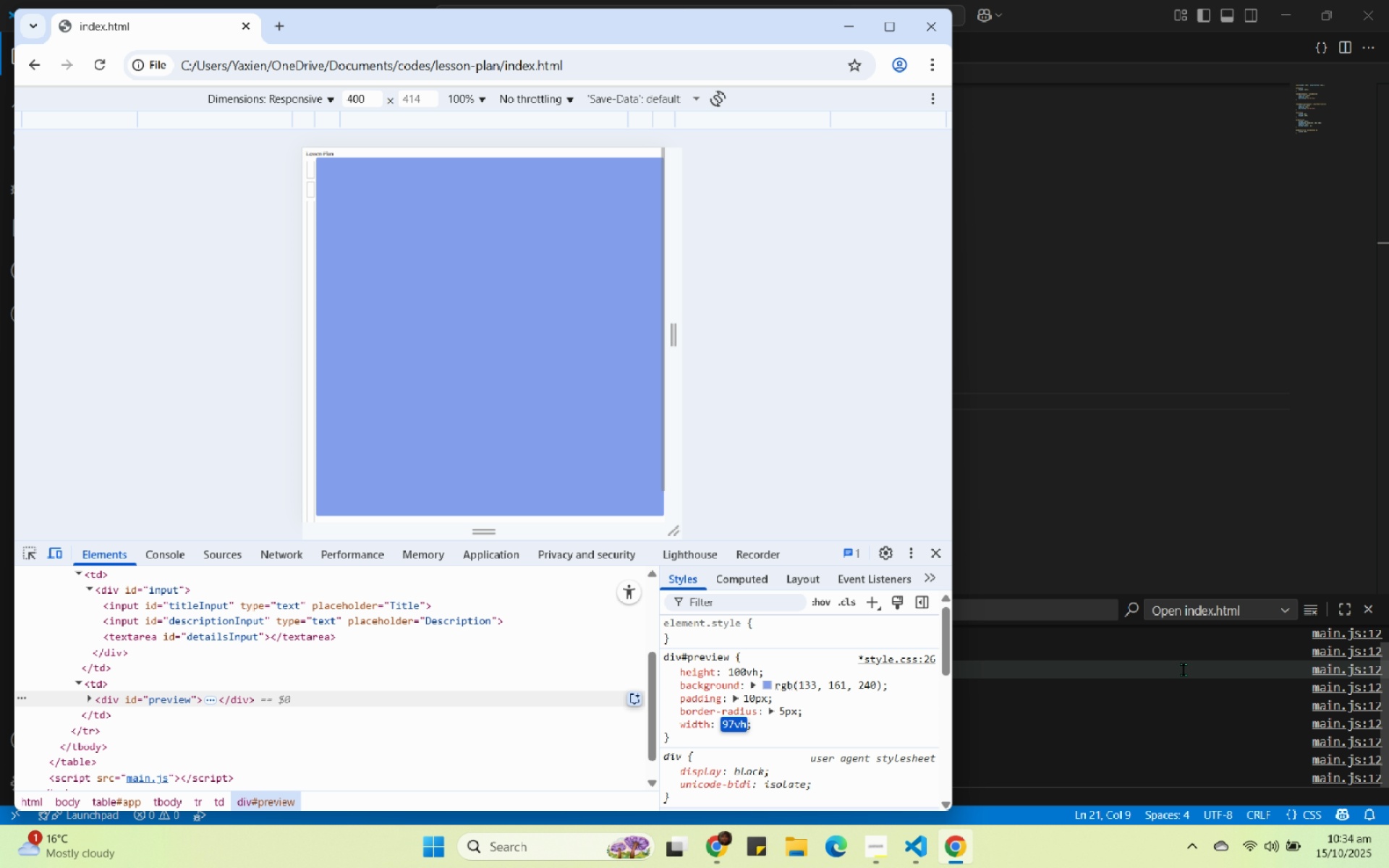 
key(ArrowDown)
 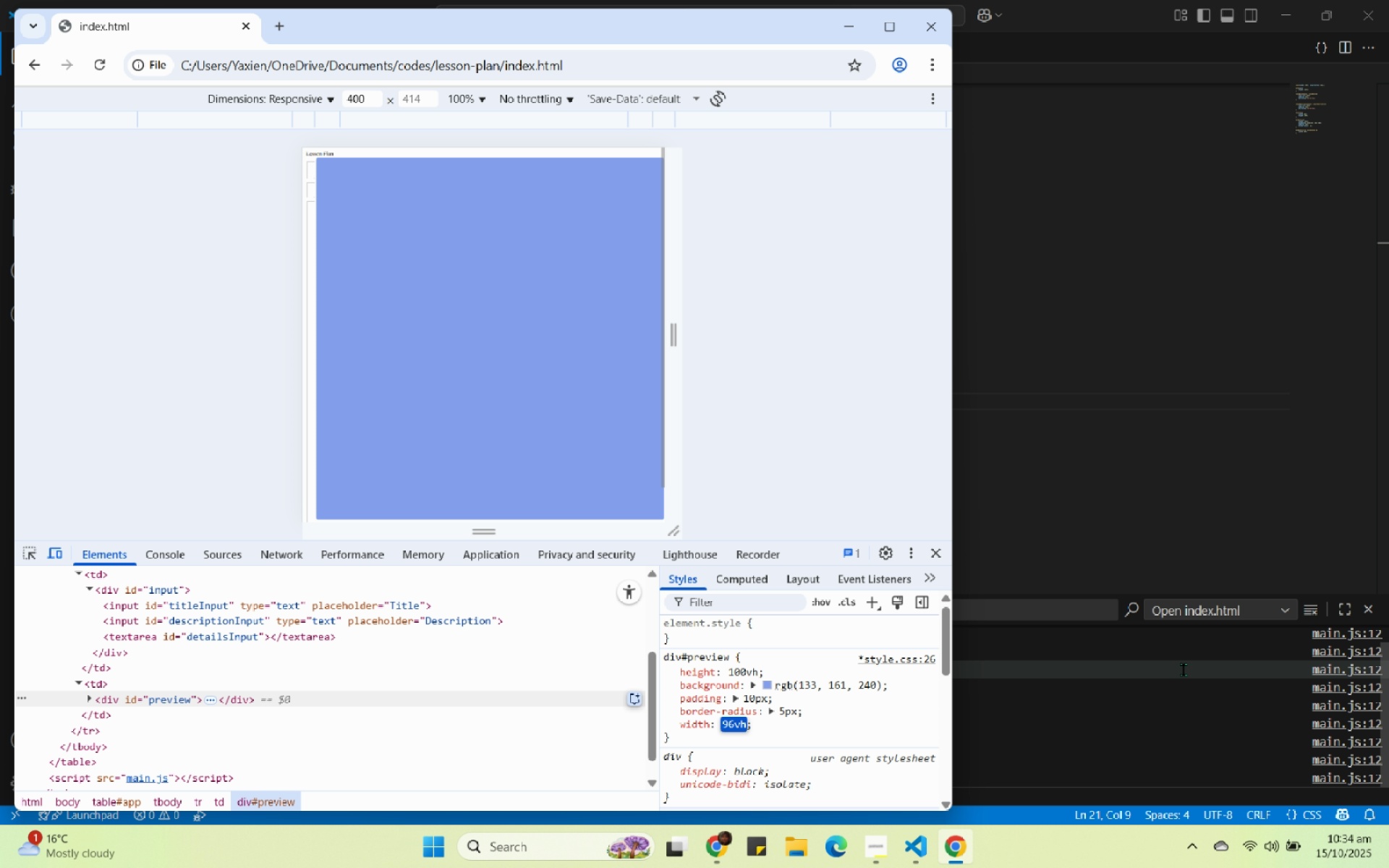 
key(ArrowDown)
 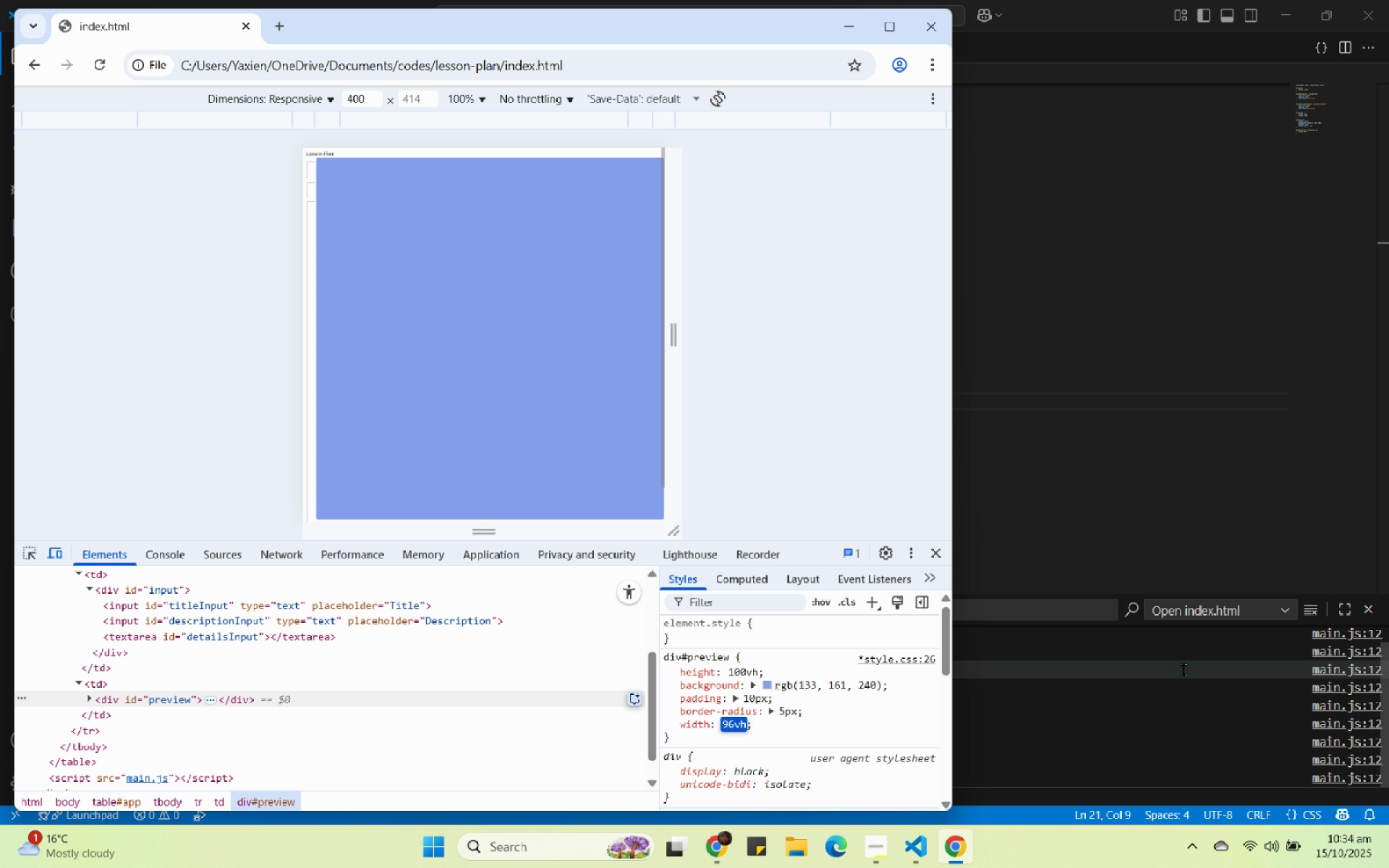 
key(ArrowDown)
 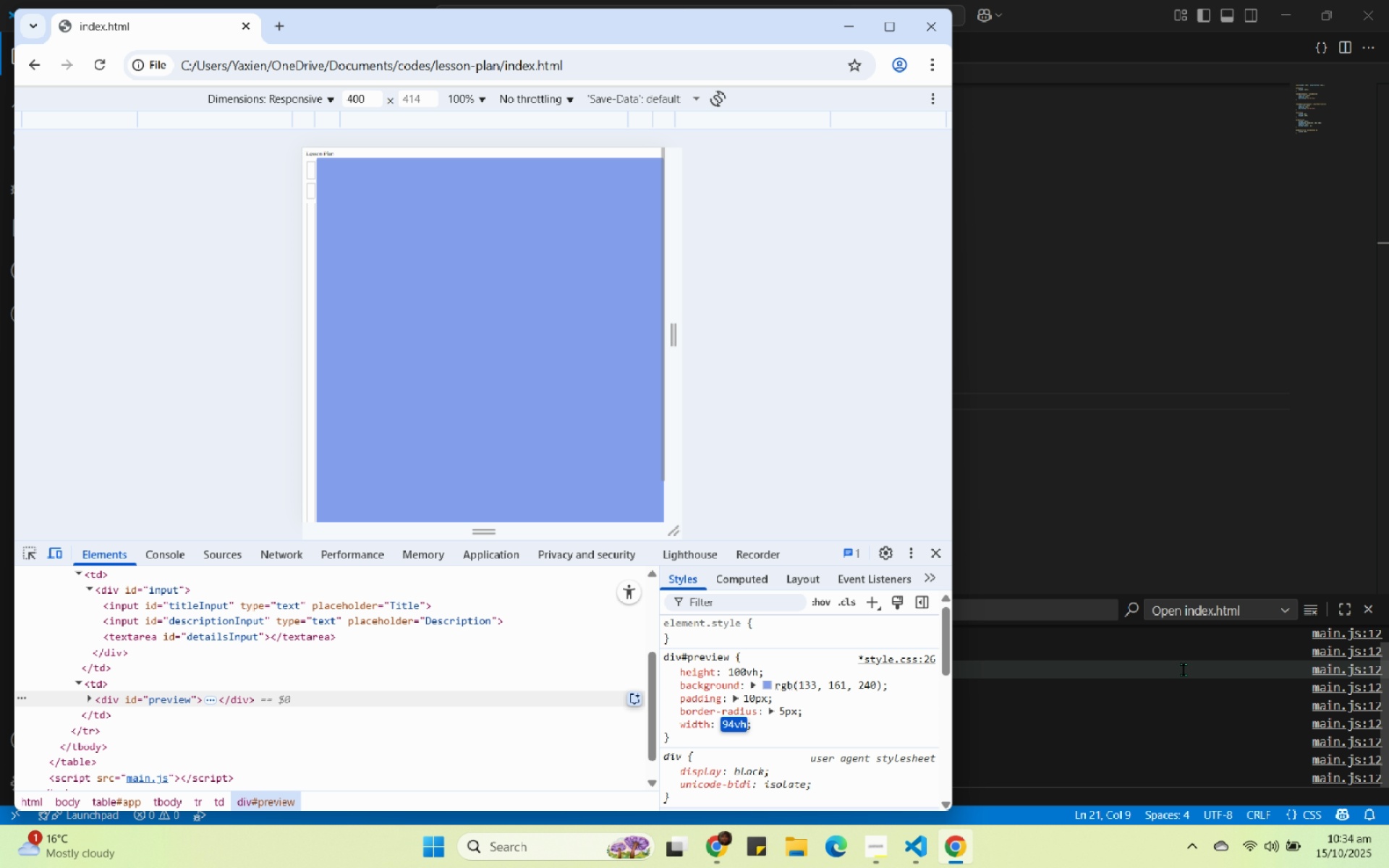 
key(ArrowDown)
 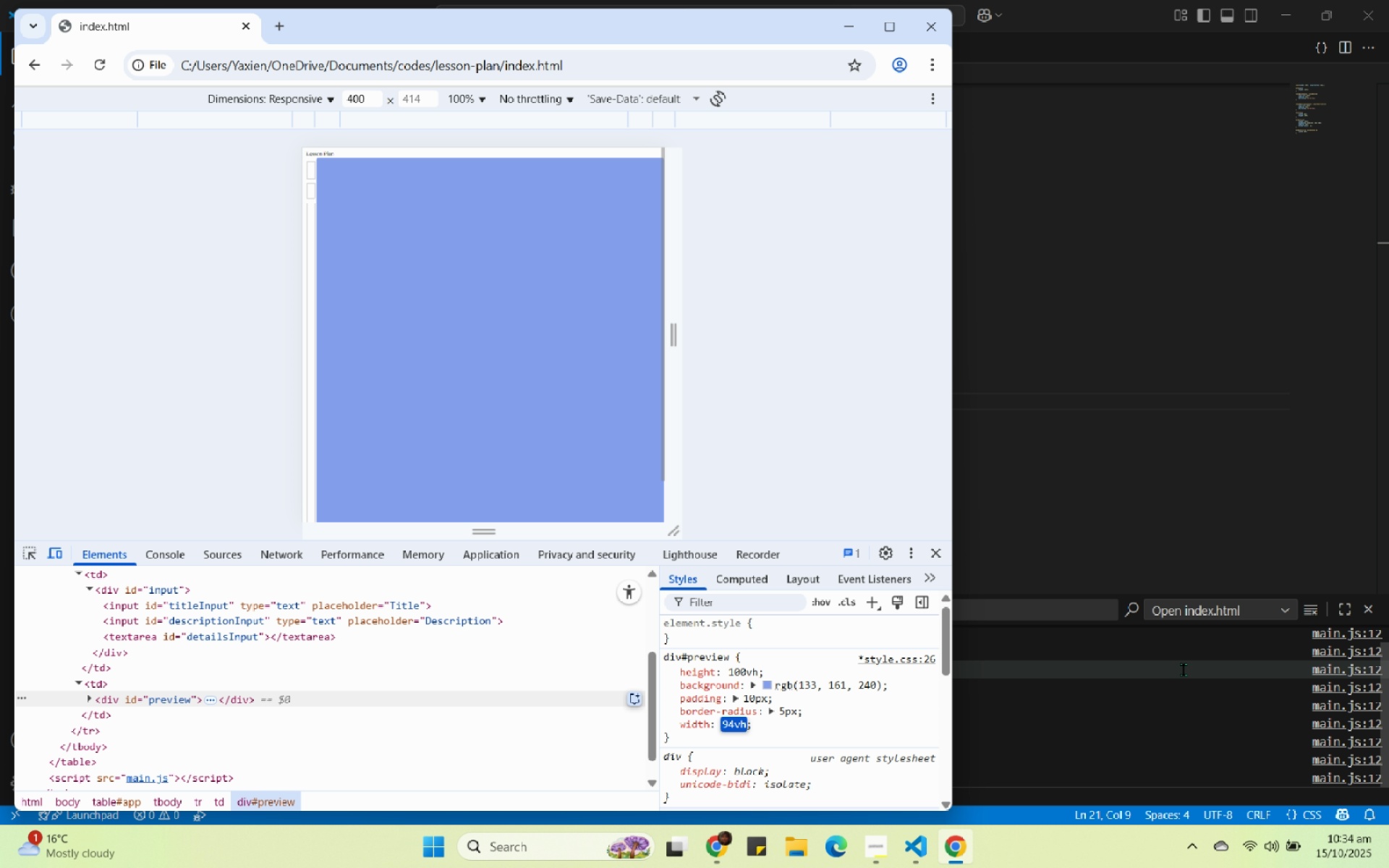 
key(ArrowDown)
 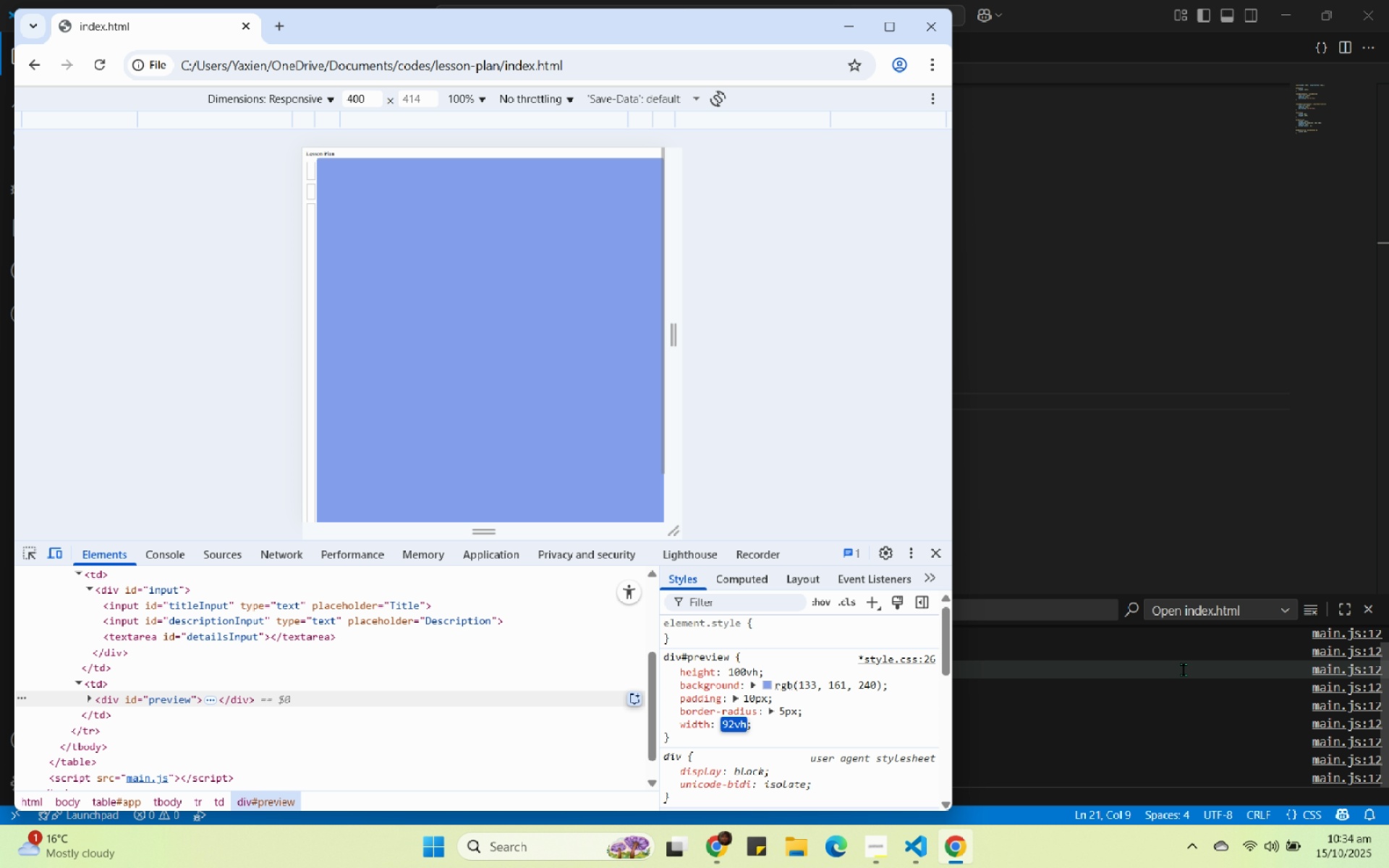 
key(ArrowDown)
 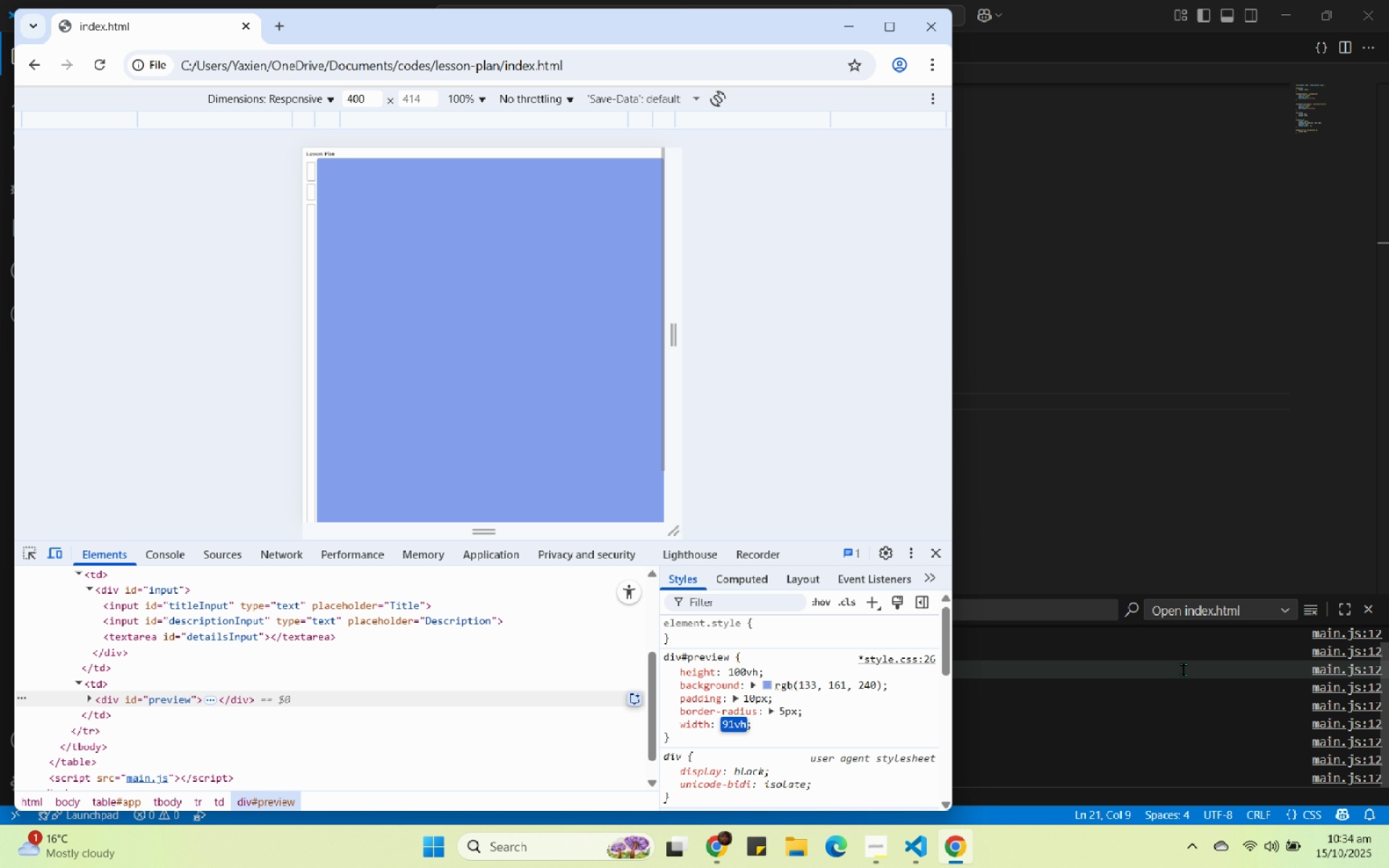 
hold_key(key=ArrowDown, duration=1.53)
 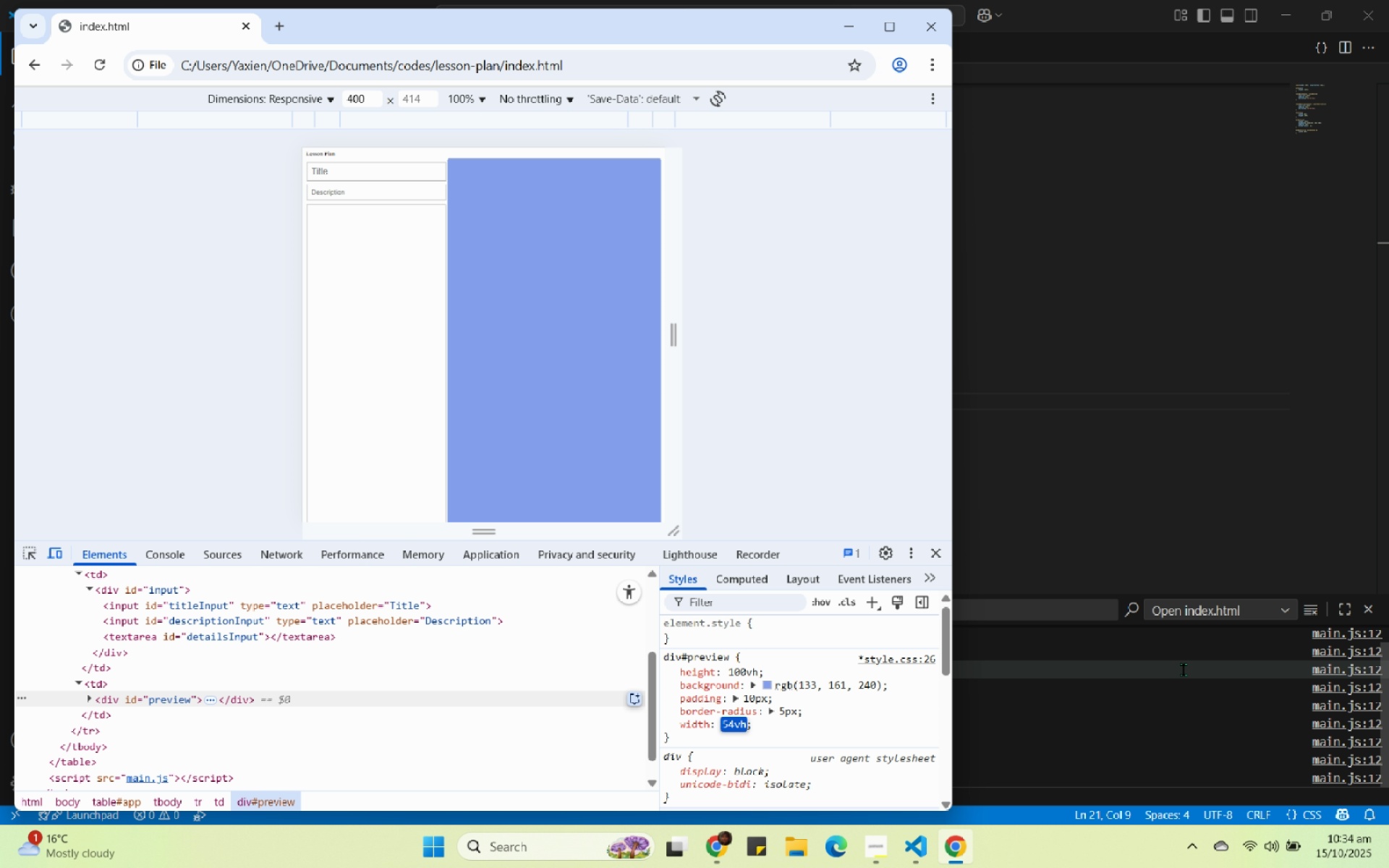 
key(ArrowDown)
 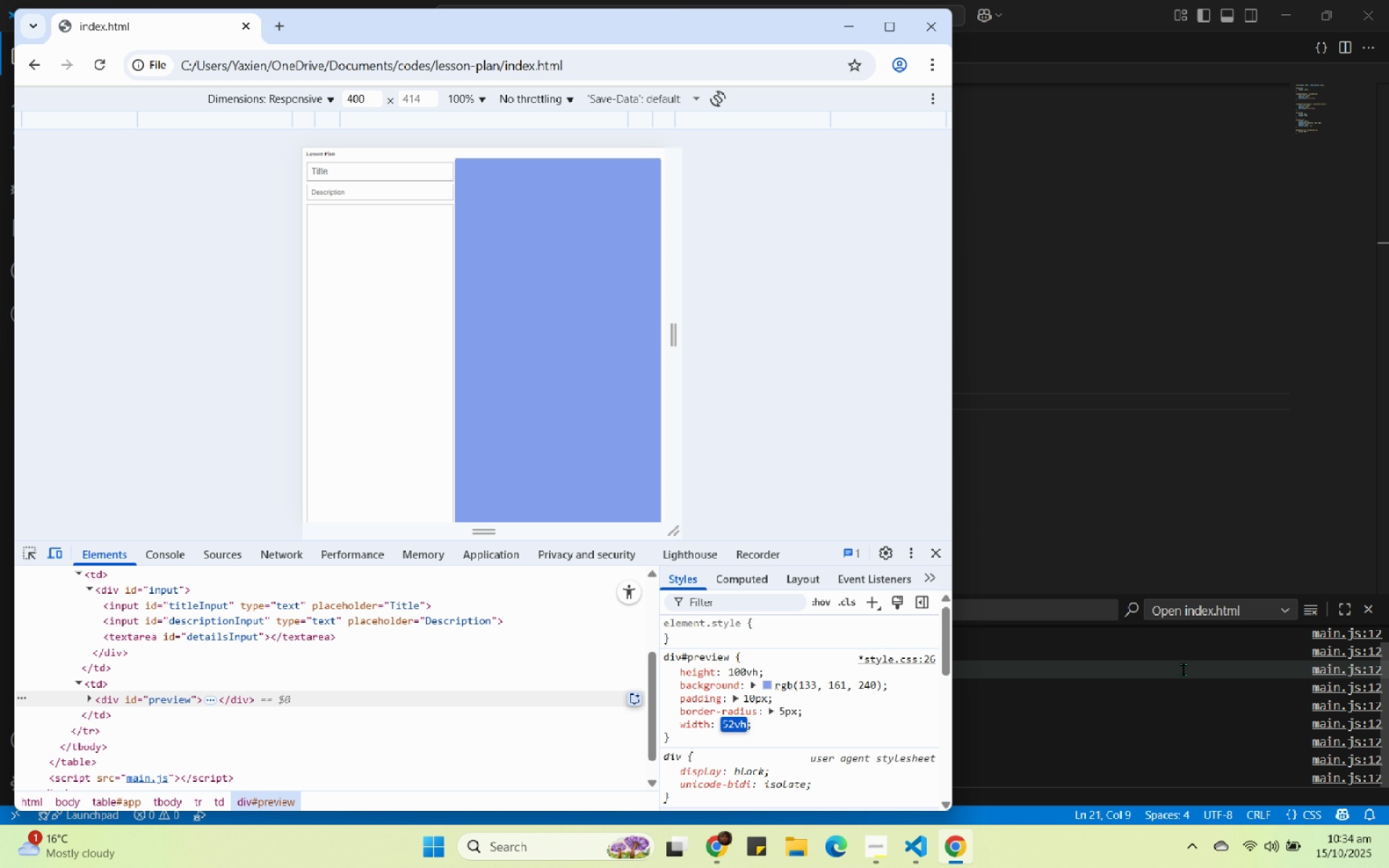 
key(ArrowDown)
 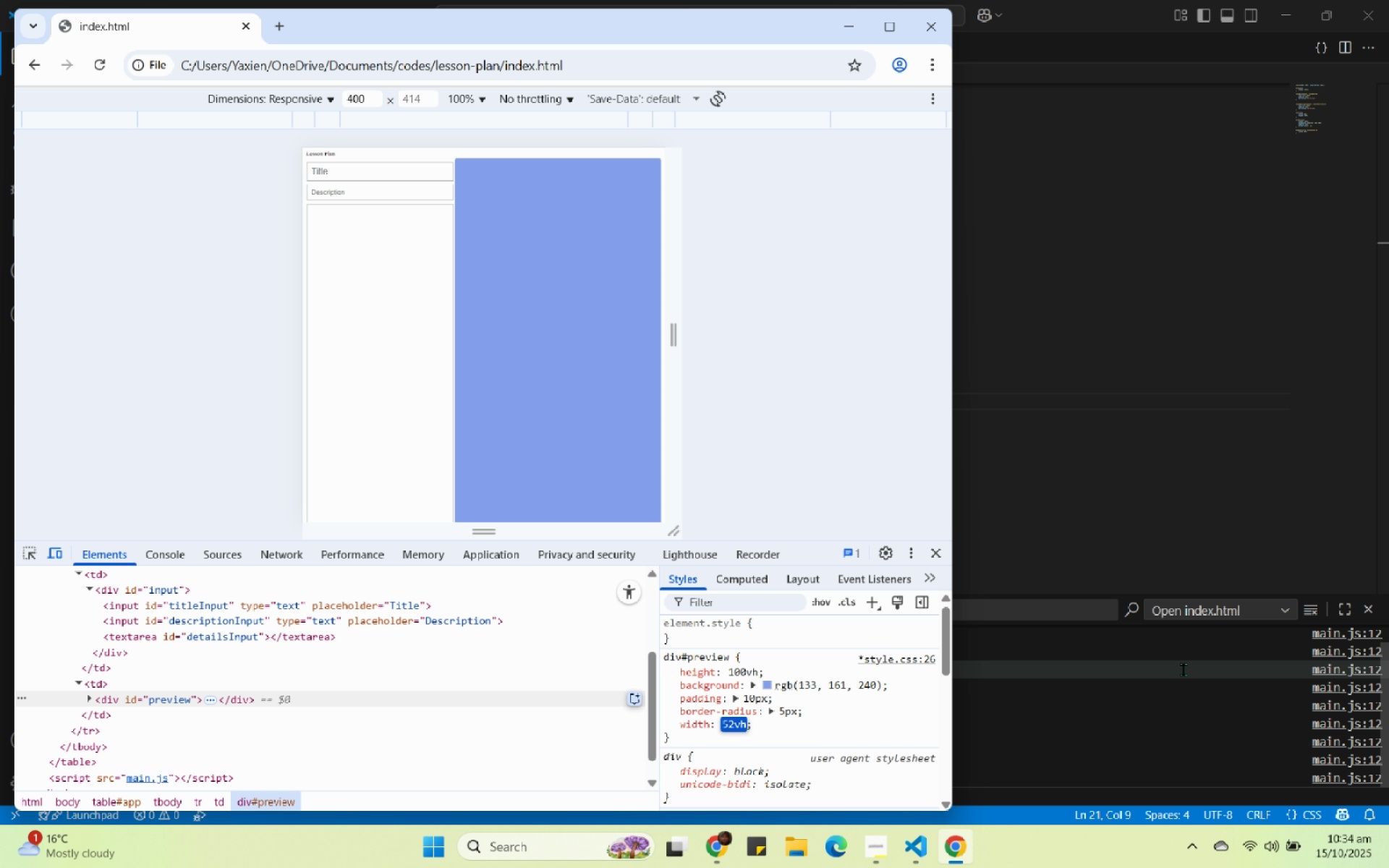 
key(ArrowDown)
 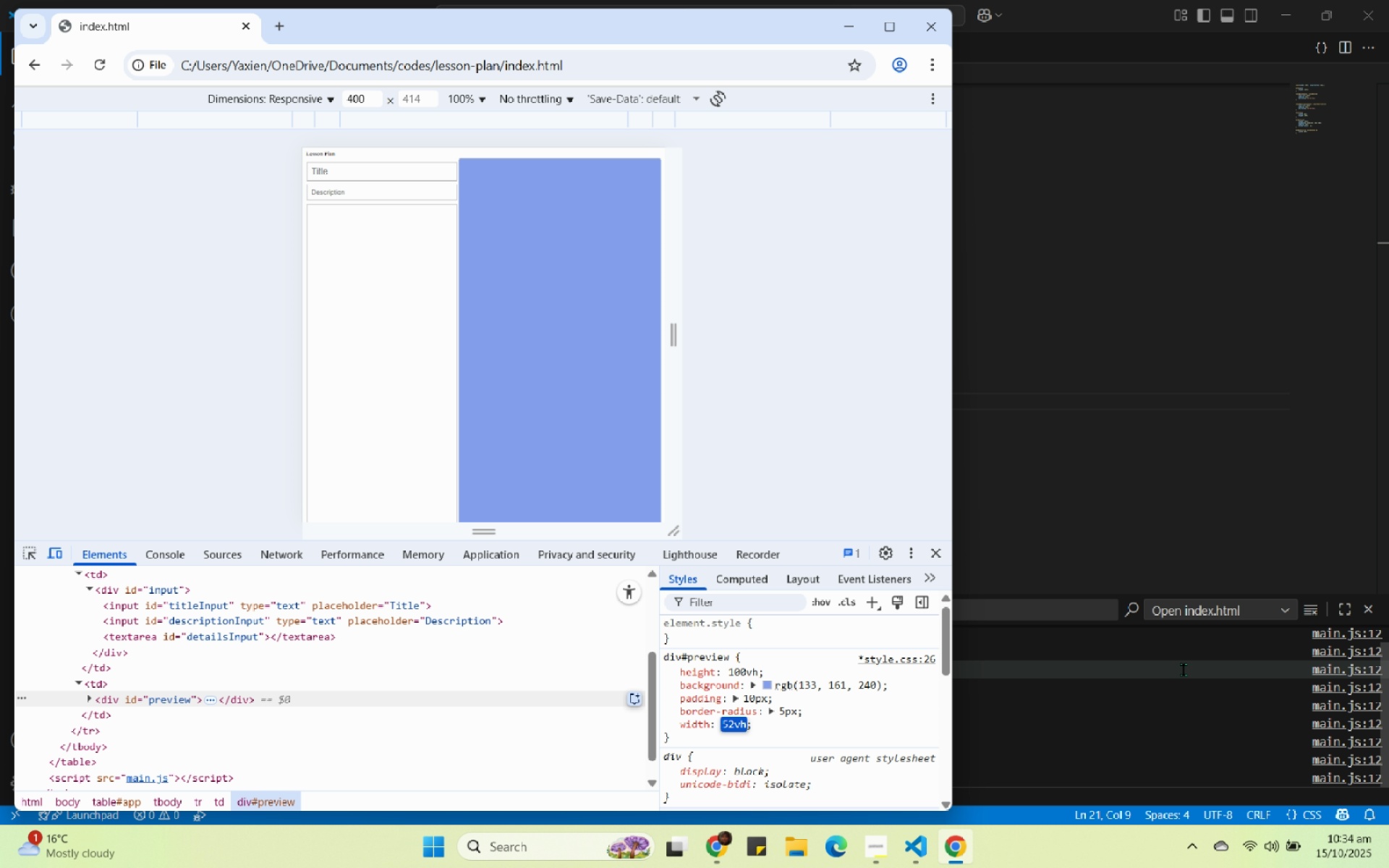 
key(ArrowDown)
 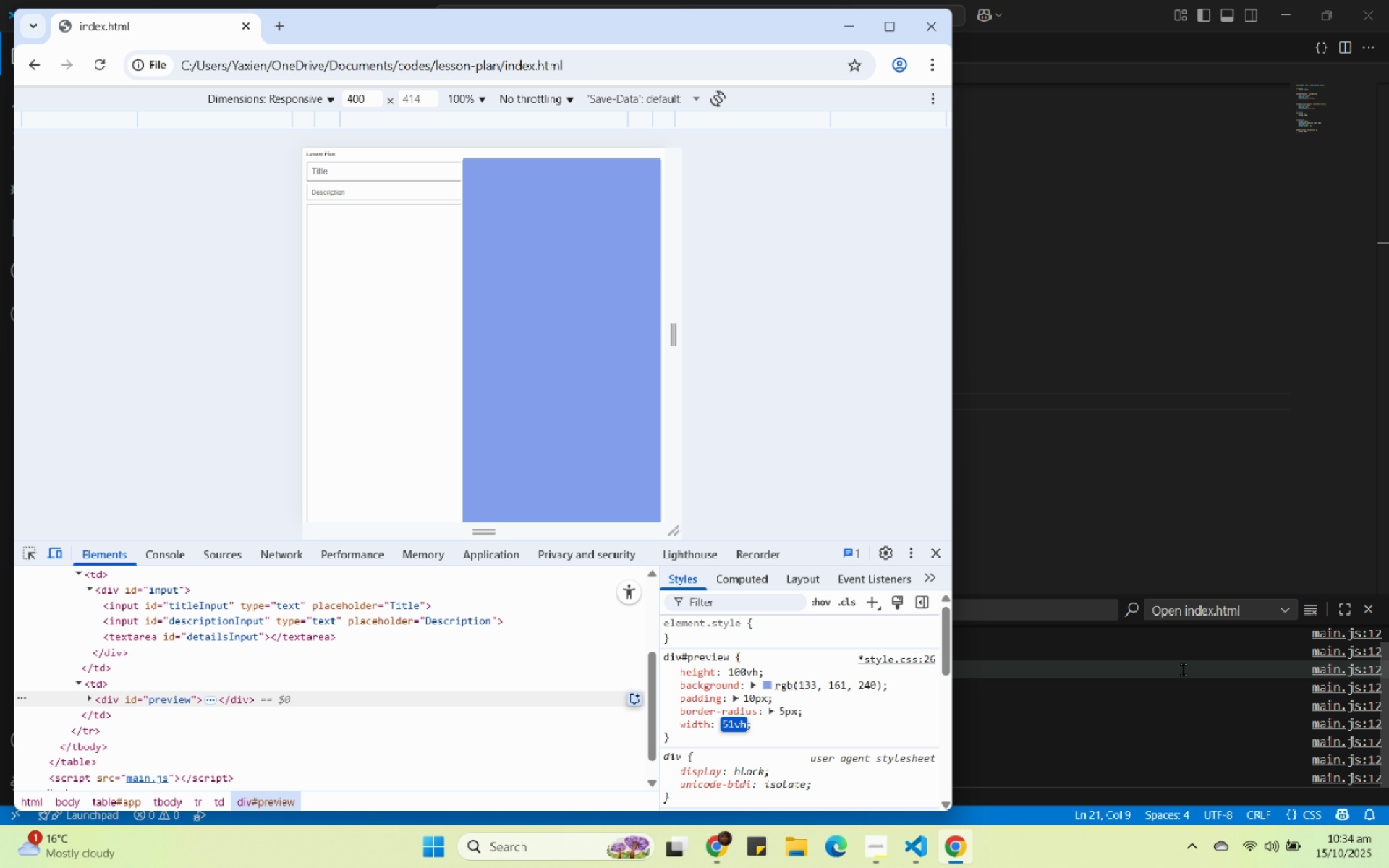 
key(ArrowDown)
 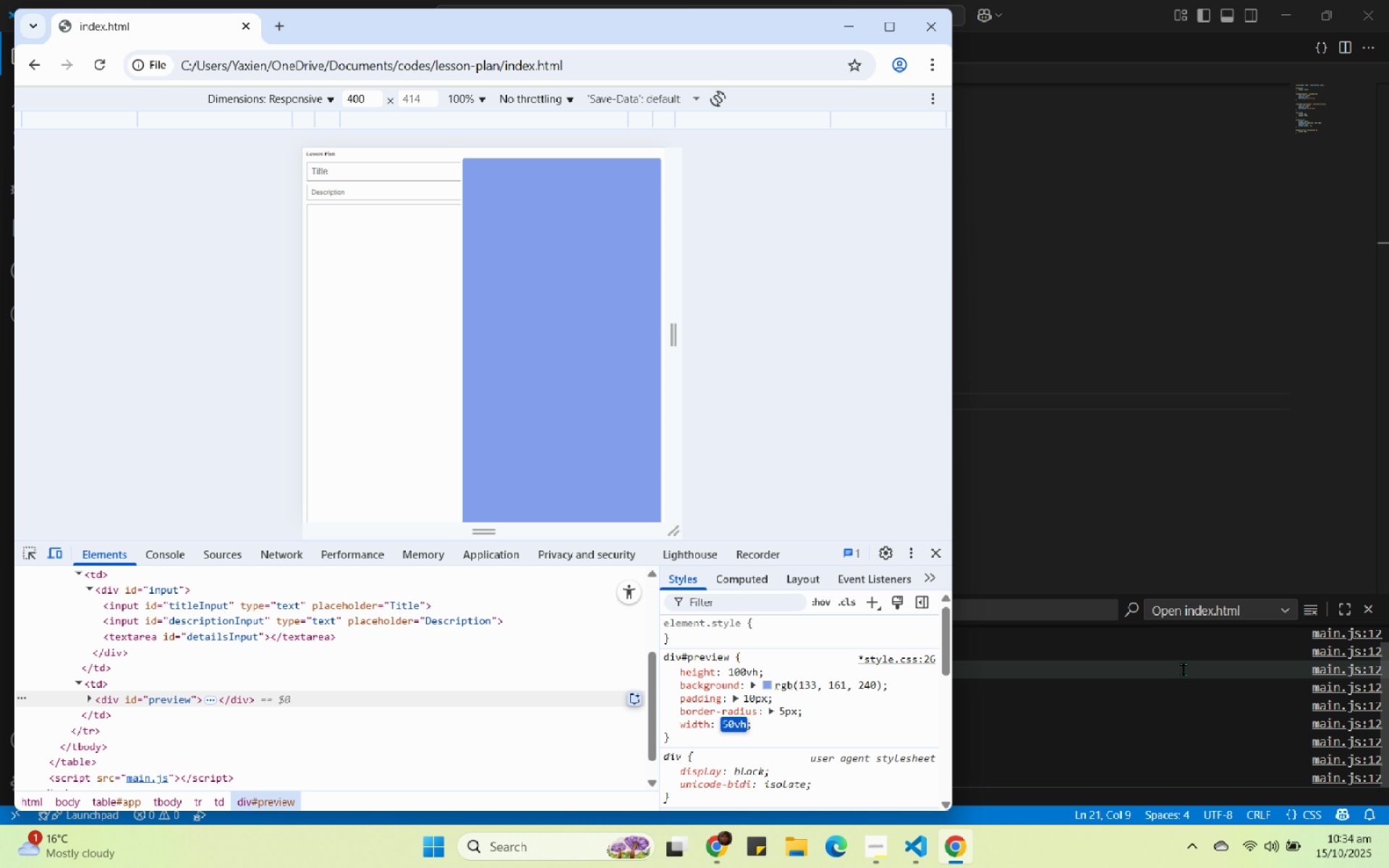 
key(ArrowDown)
 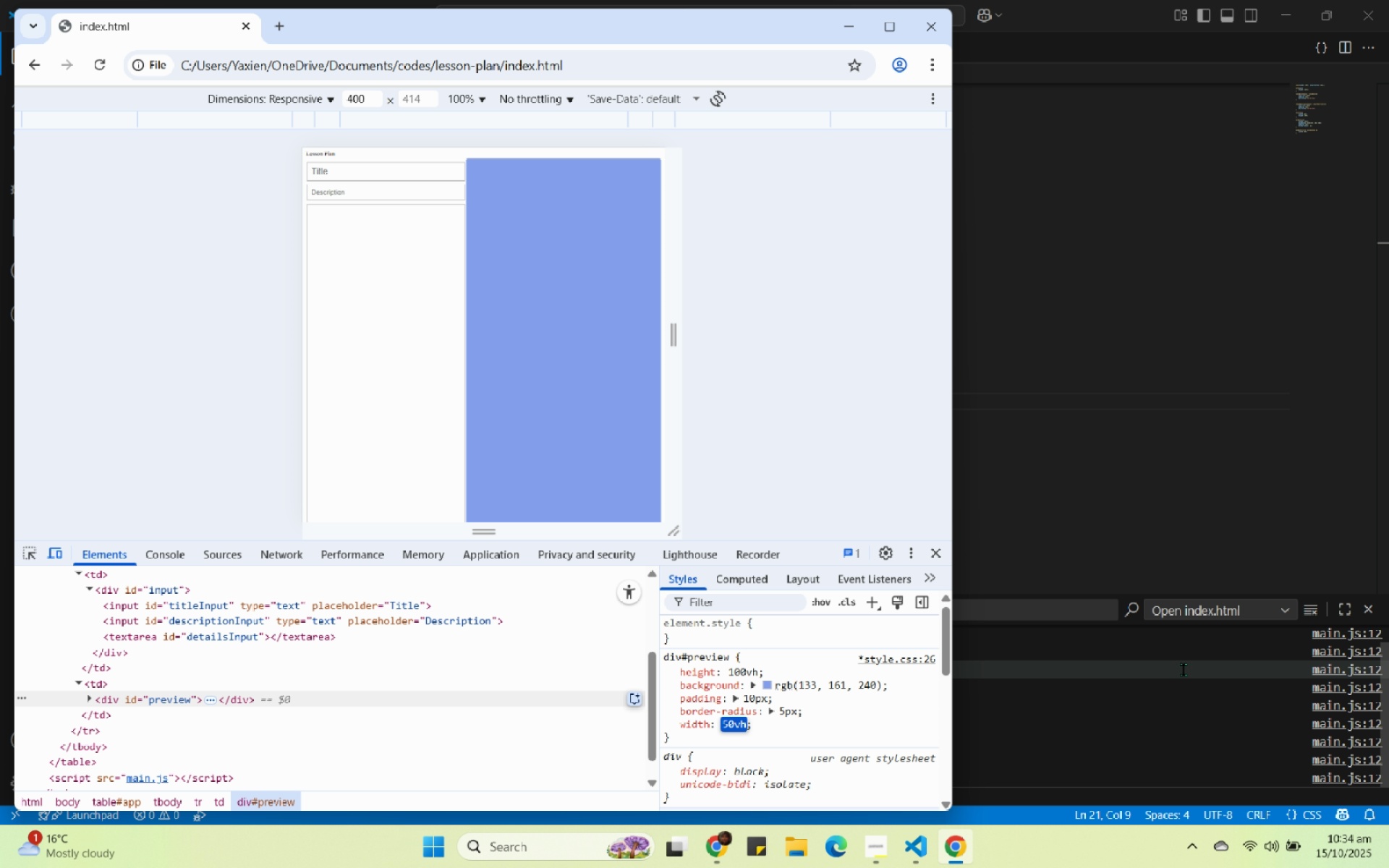 
wait(14.19)
 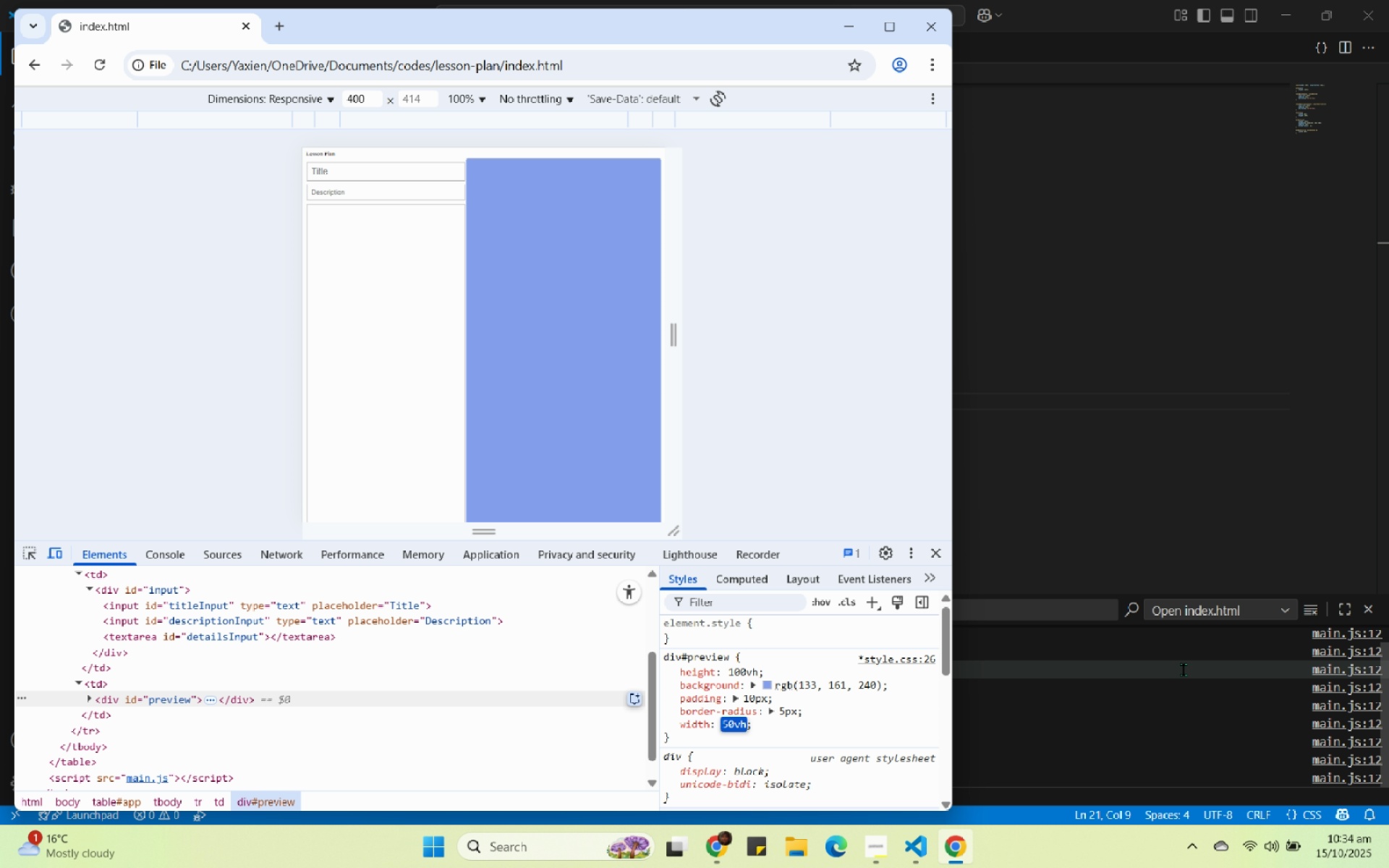 
key(Enter)
 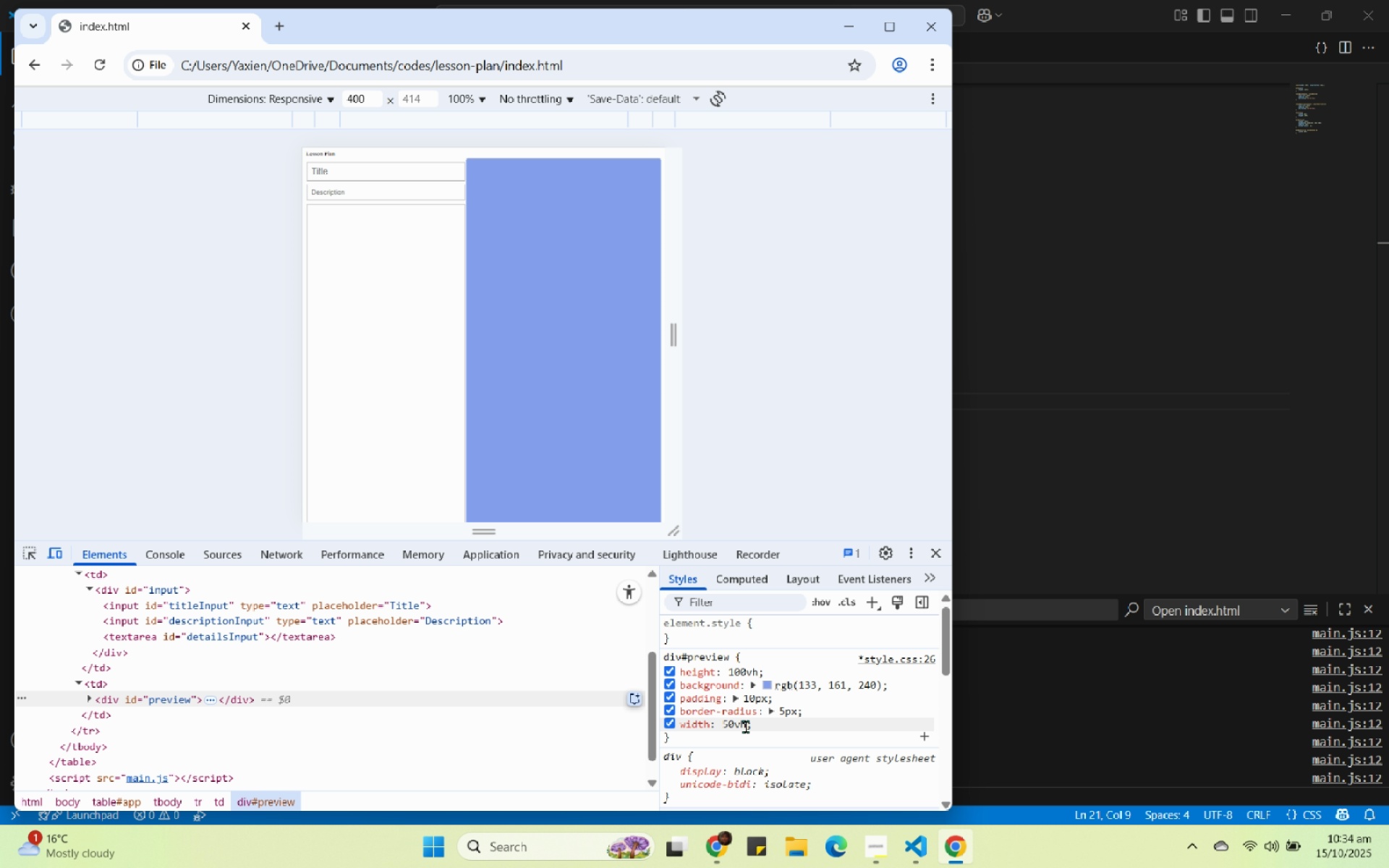 
left_click_drag(start_coordinate=[754, 725], to_coordinate=[680, 724])
 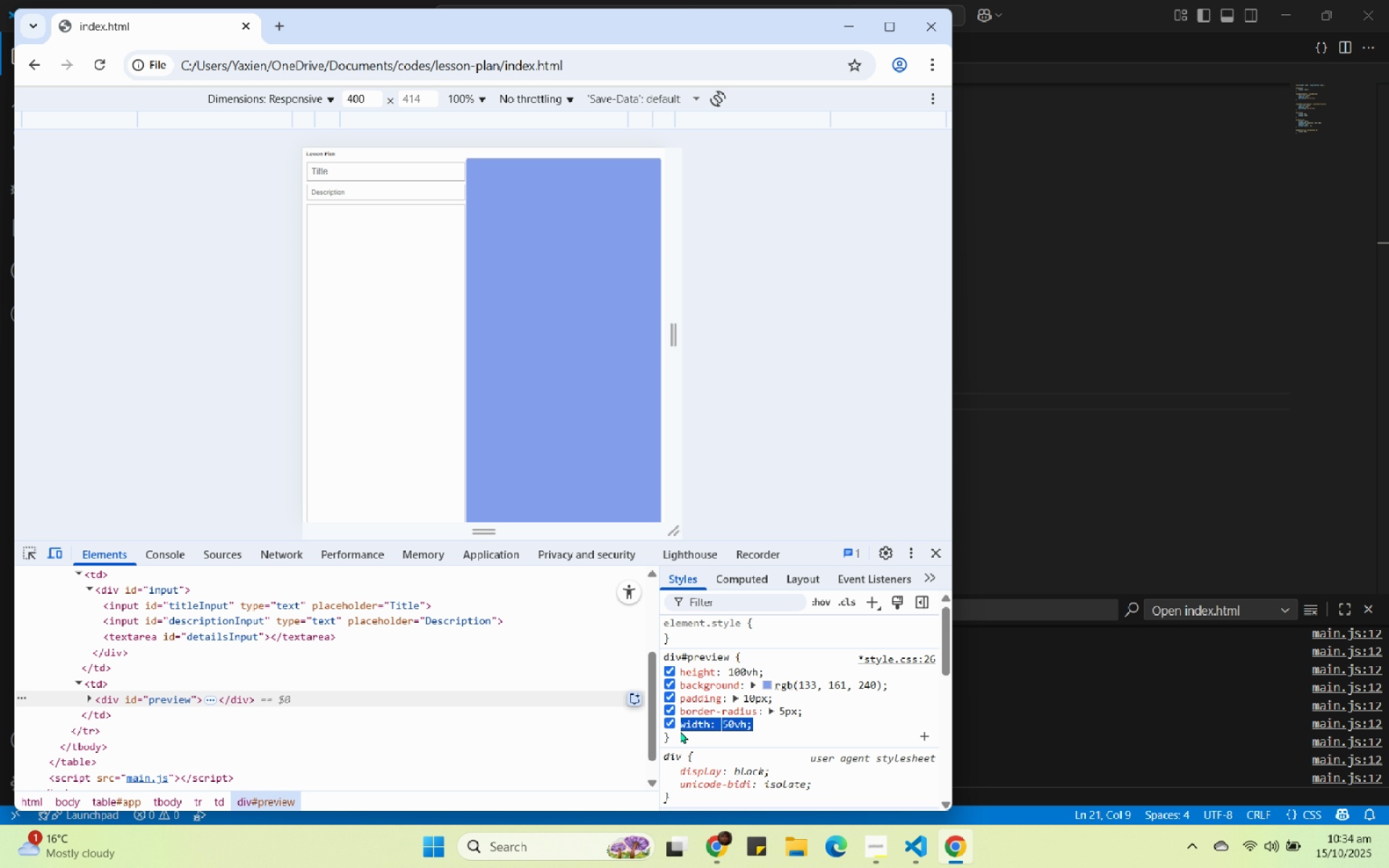 
key(Control+C)
 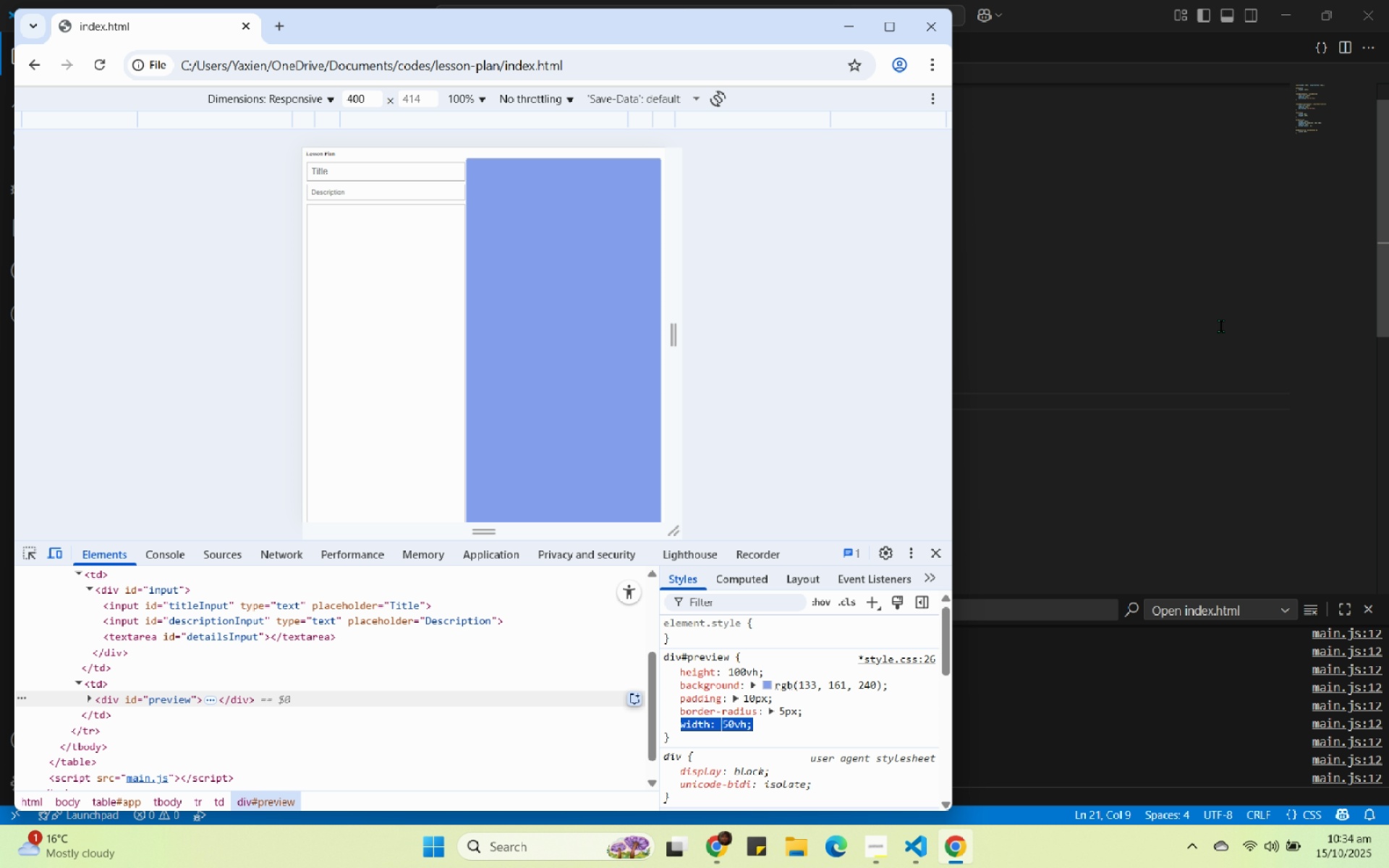 
left_click([1221, 328])
 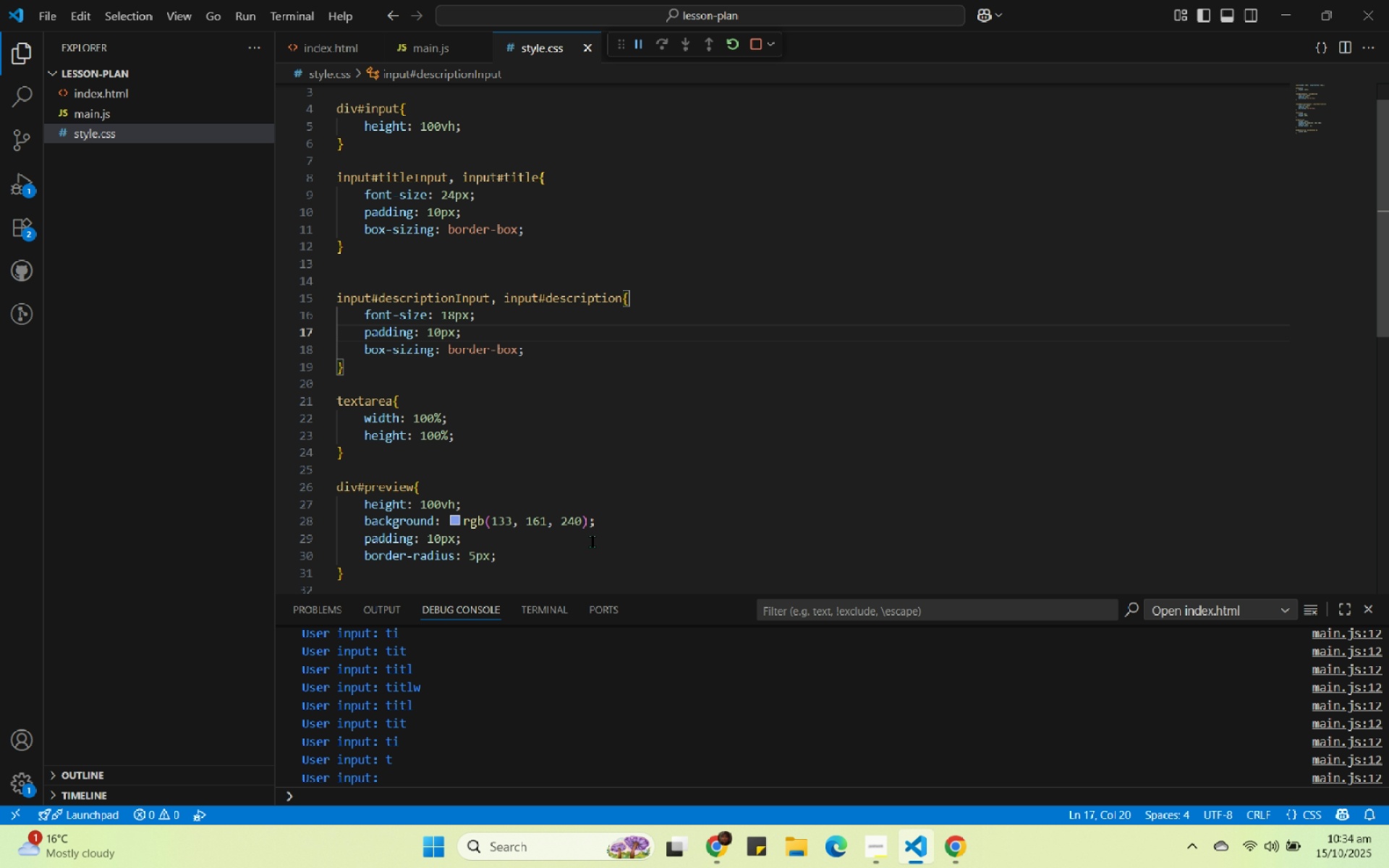 
left_click([507, 508])
 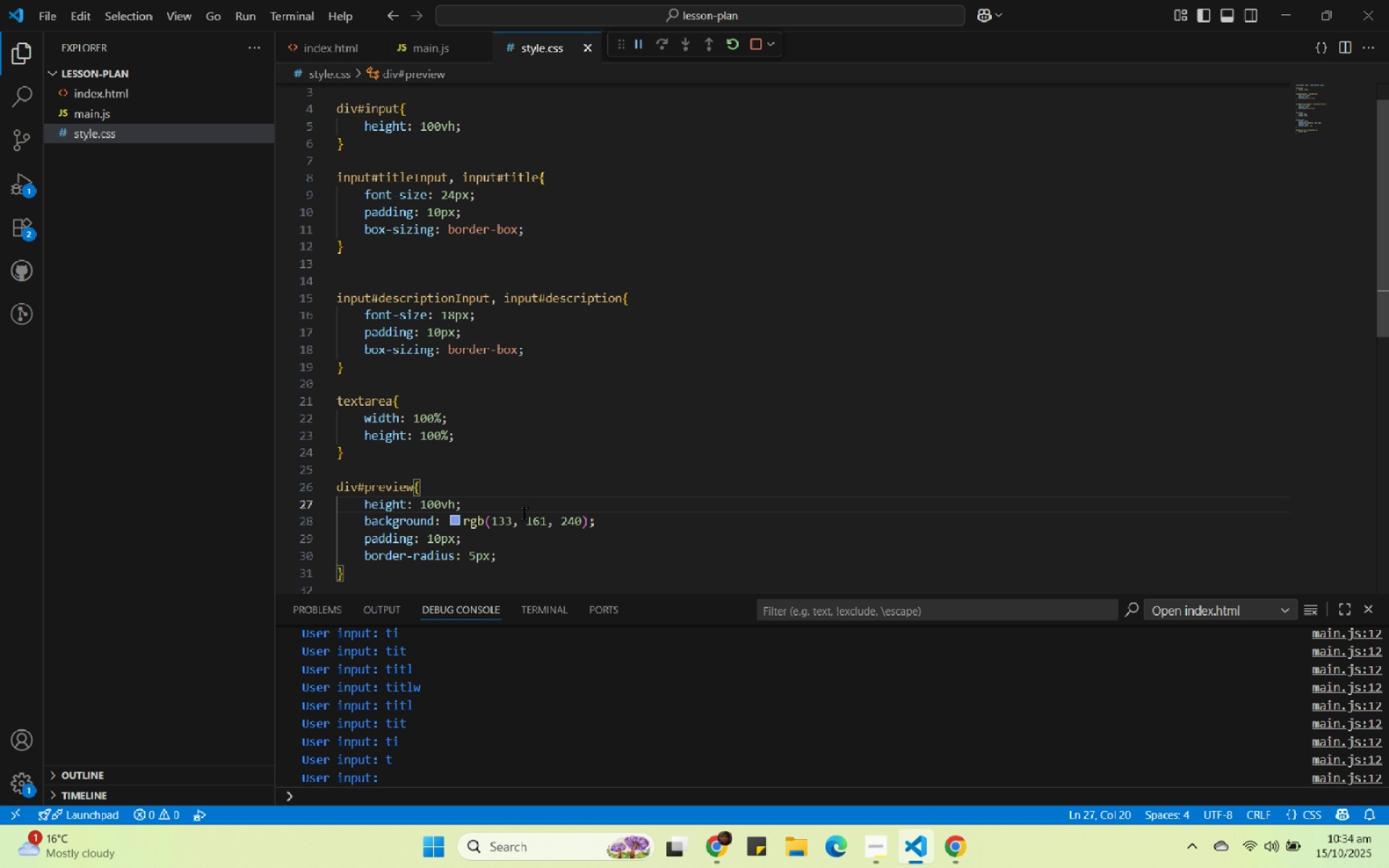 
key(Enter)
 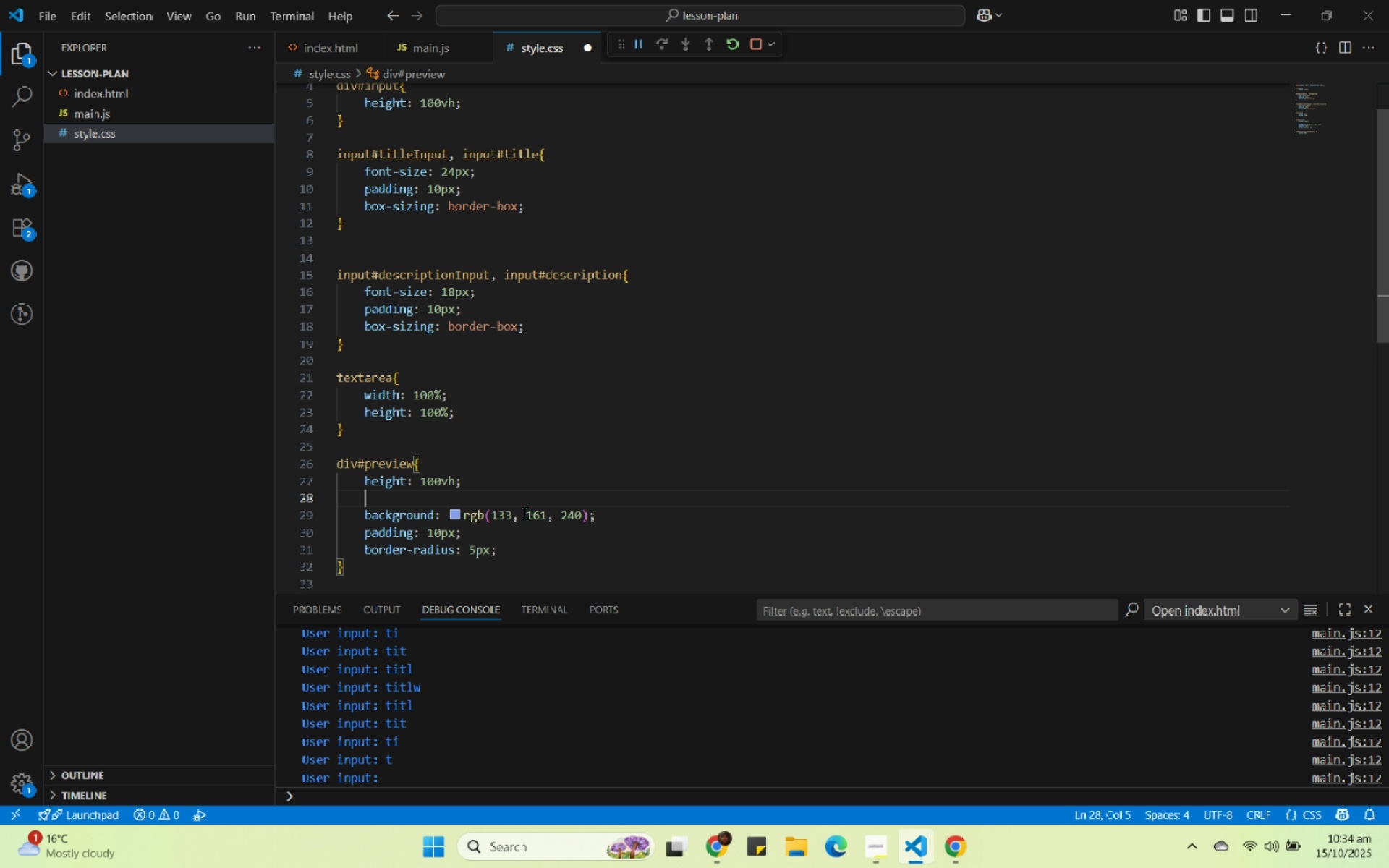 
key(Control+ControlLeft)
 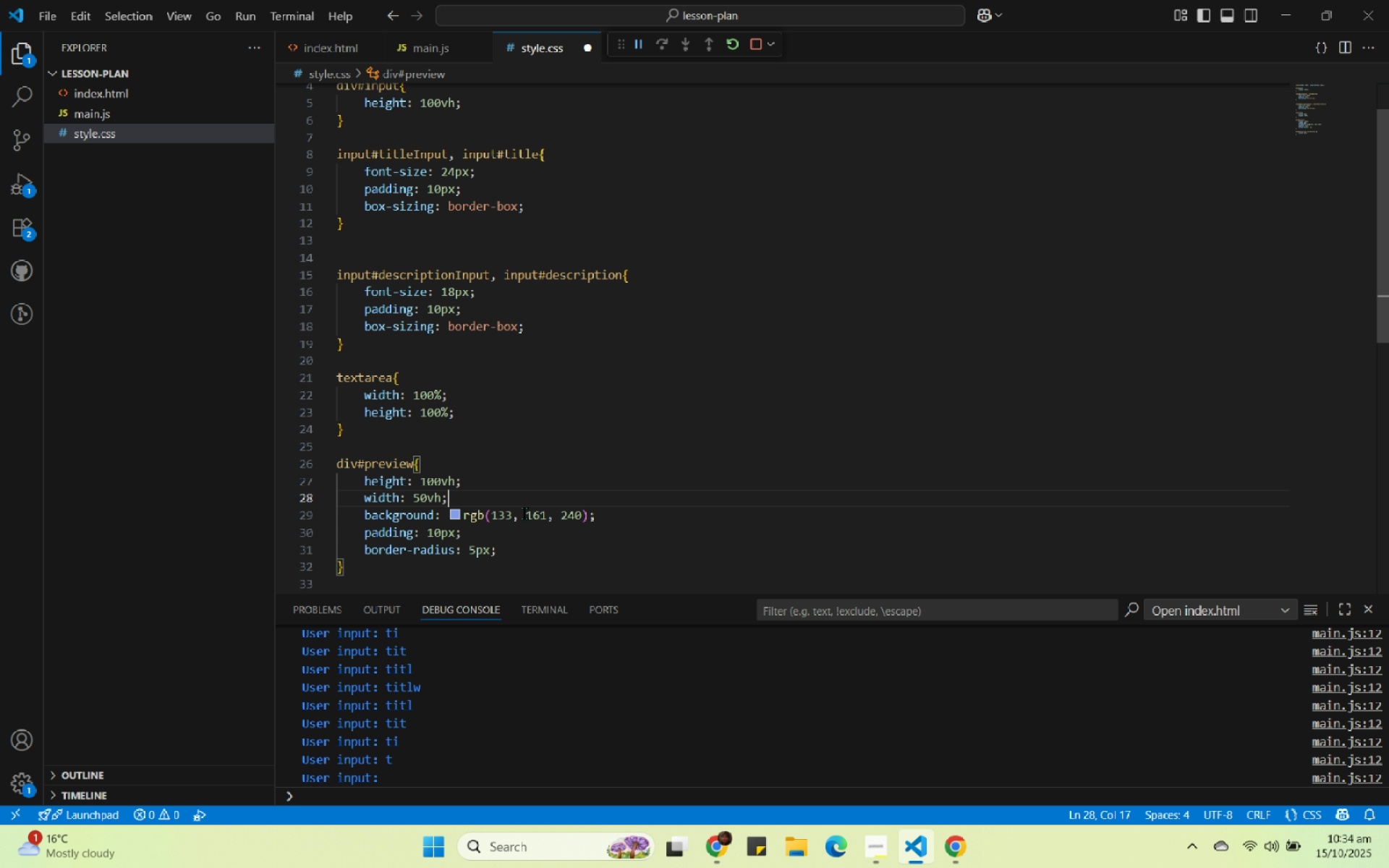 
key(Control+V)
 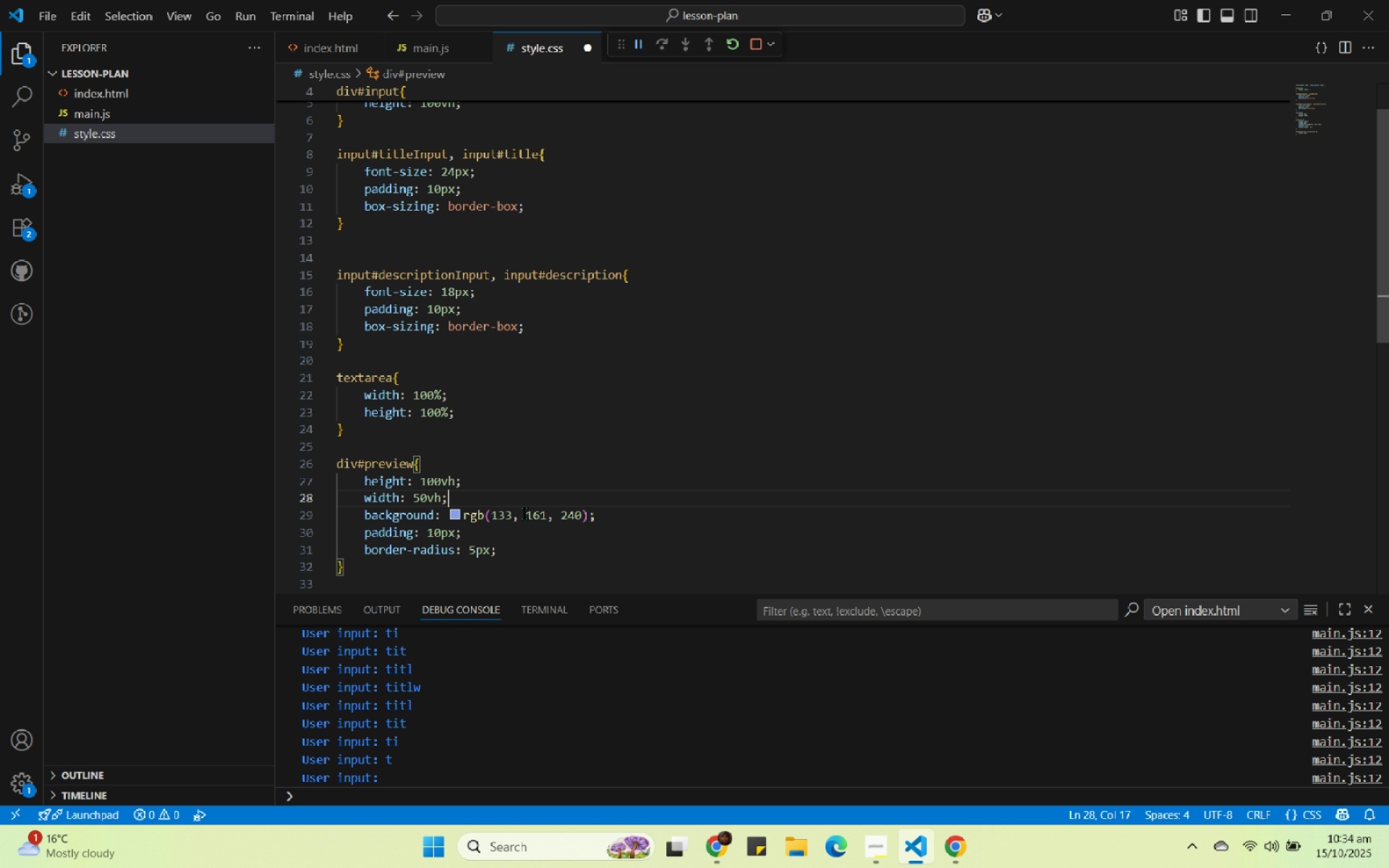 
key(Control+S)
 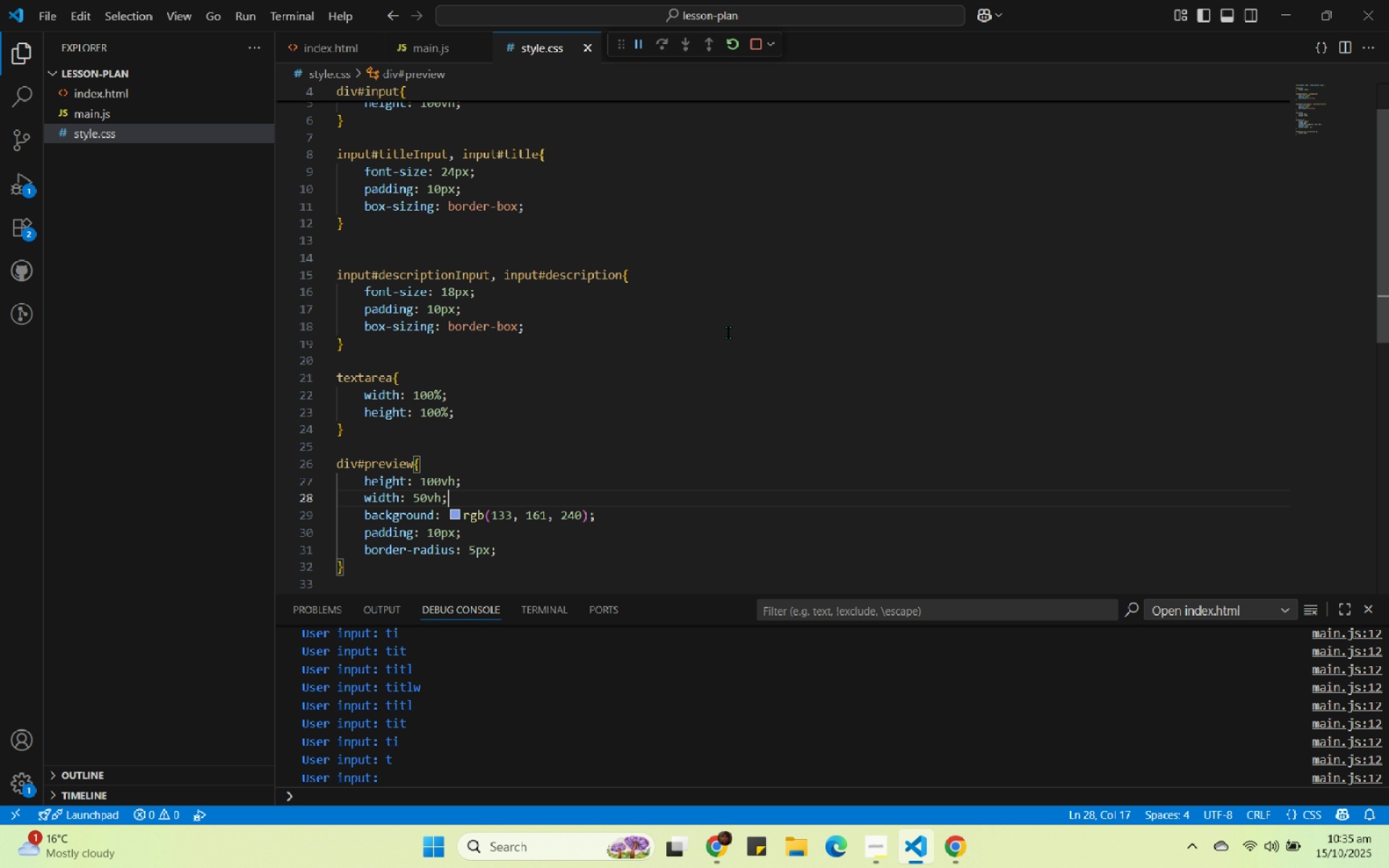 
wait(18.13)
 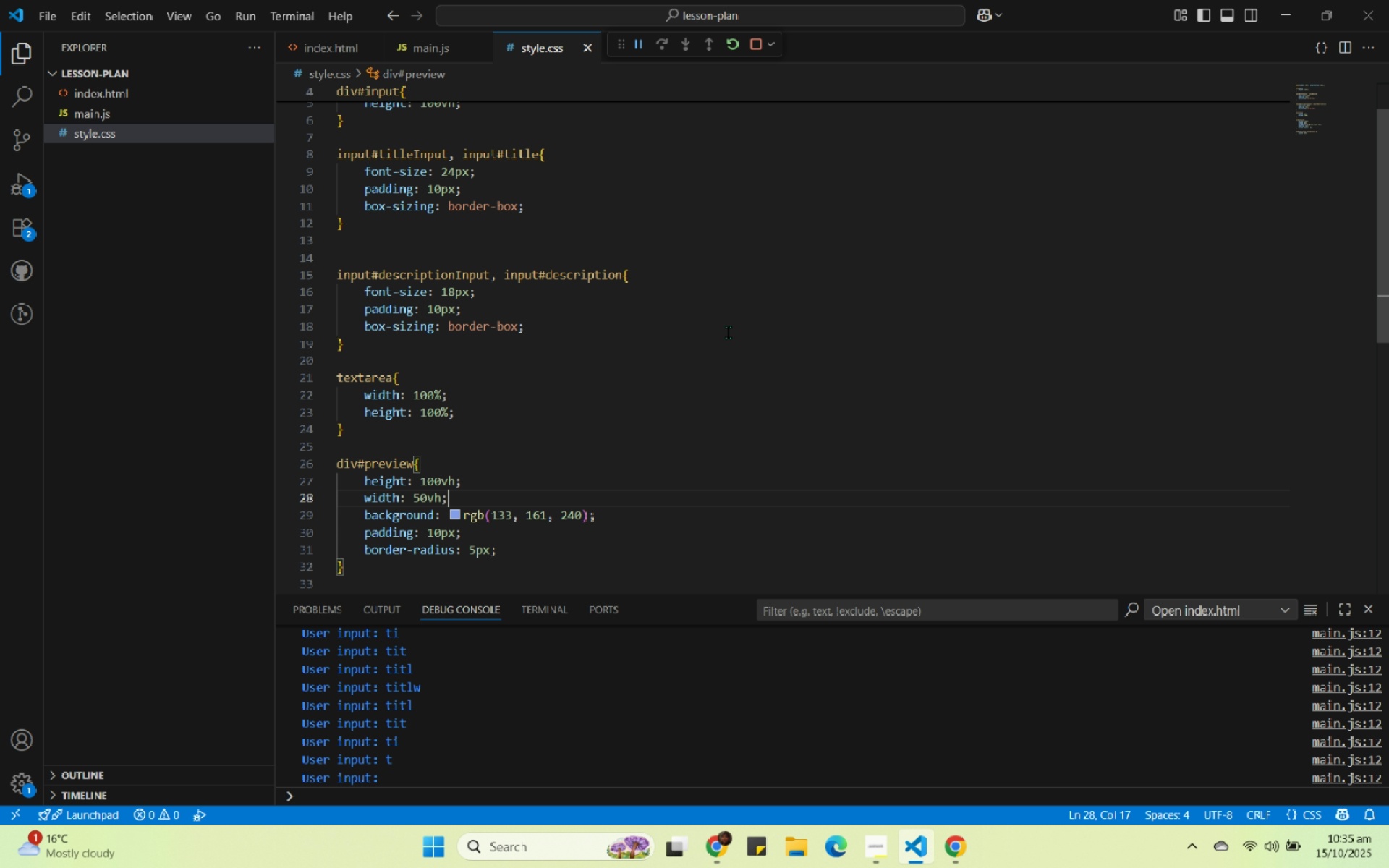 
left_click([954, 850])
 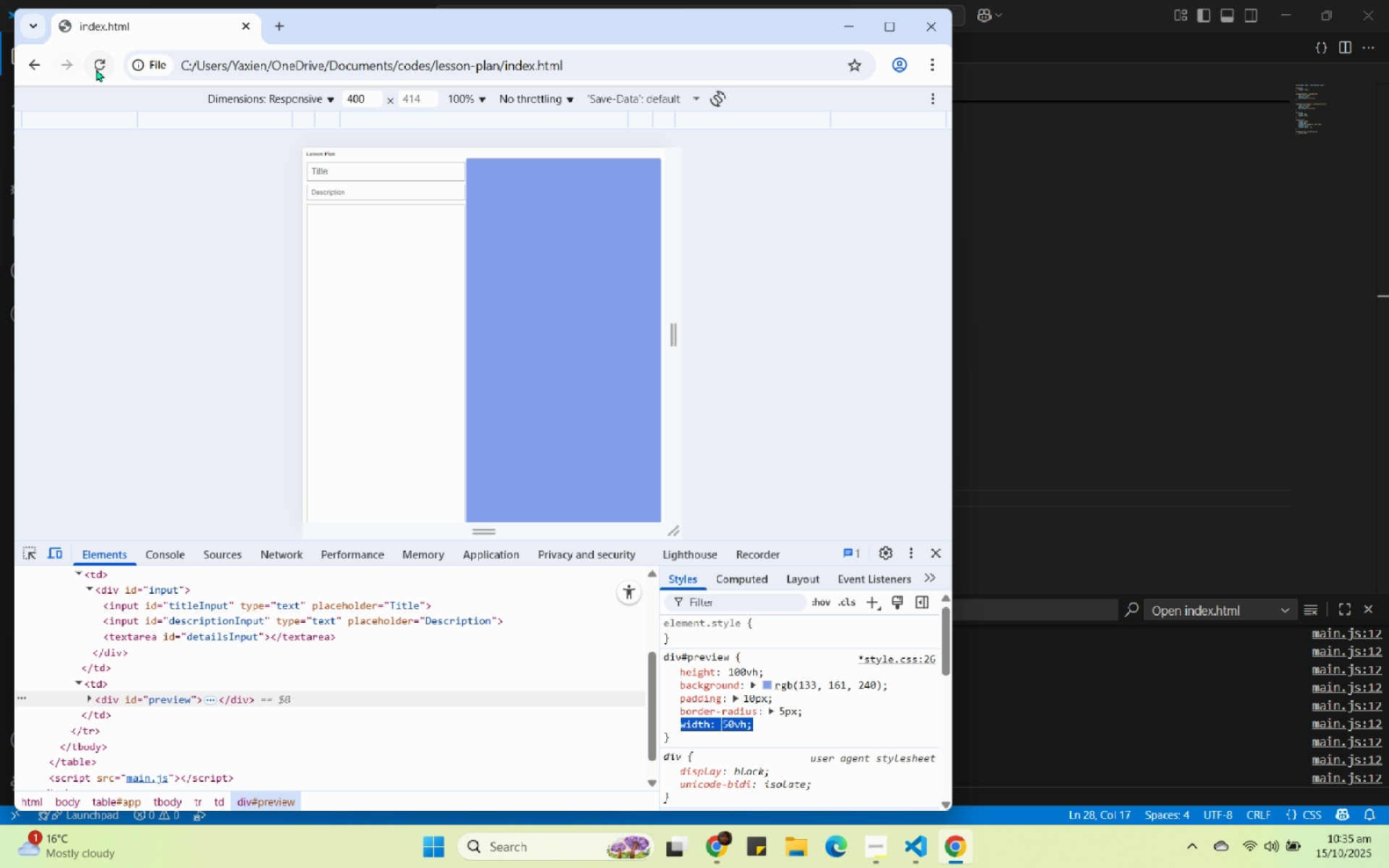 
right_click([96, 69])
 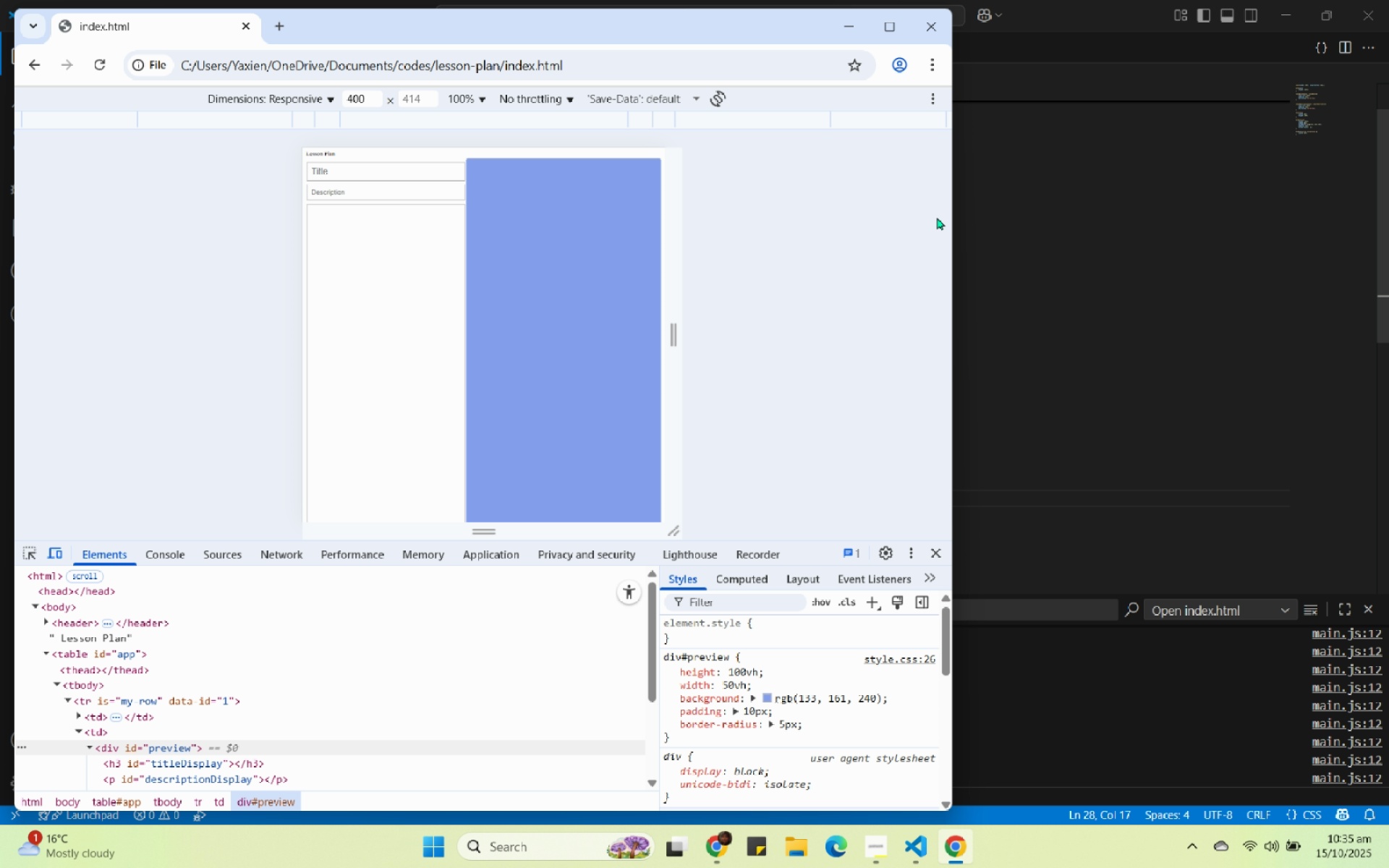 
wait(5.41)
 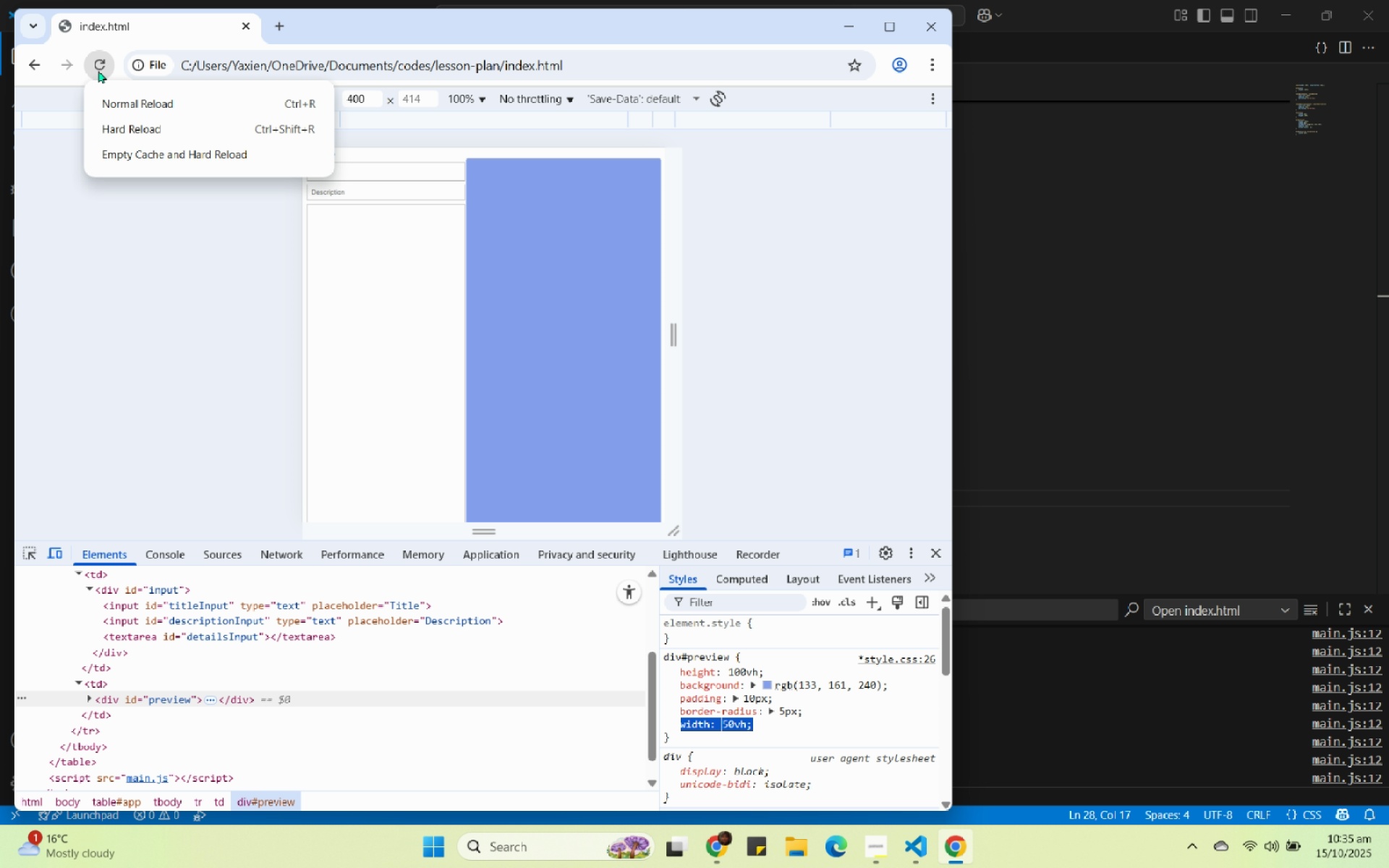 
left_click([378, 173])
 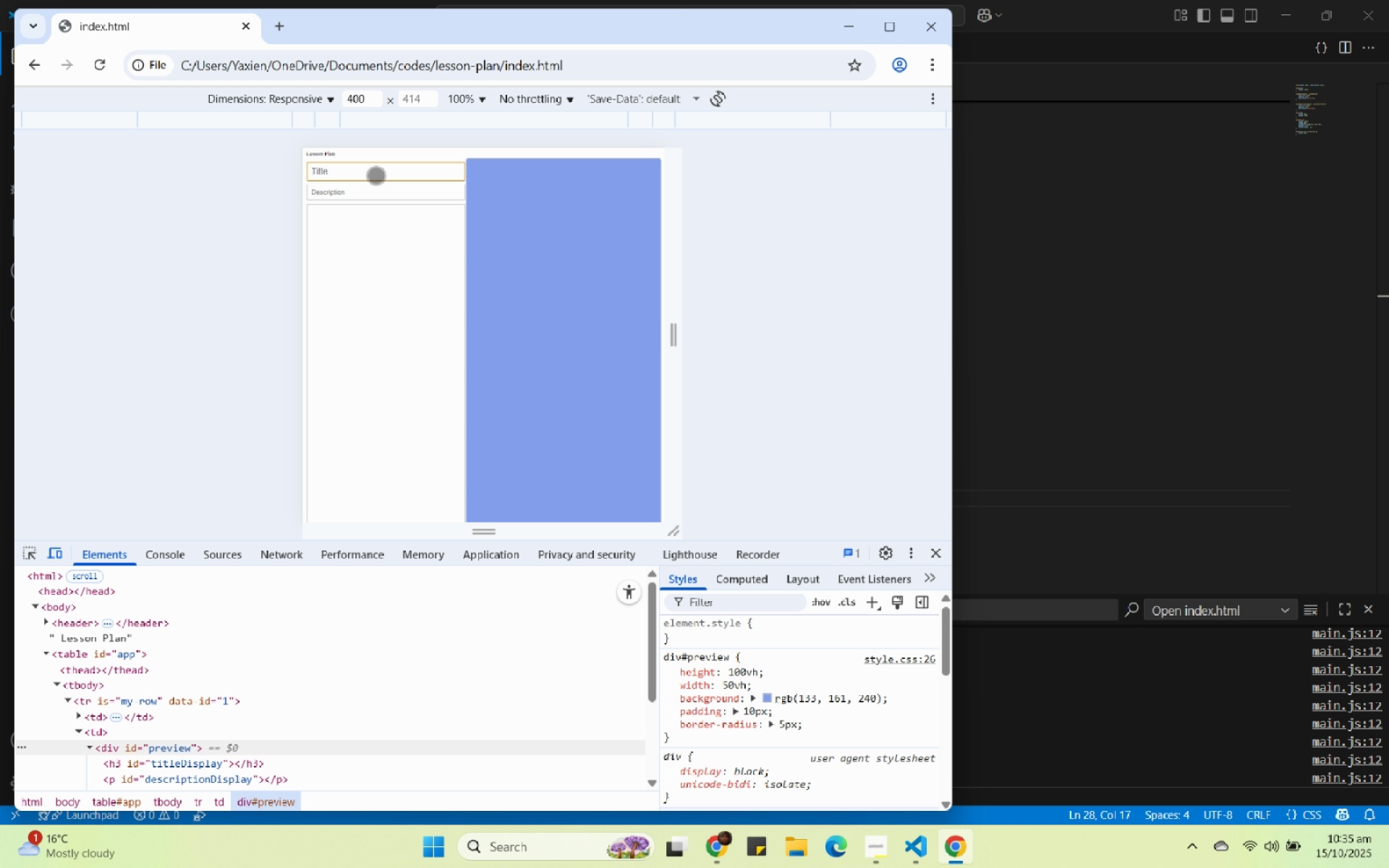 
type(Title)
key(Backspace)
key(Backspace)
key(Backspace)
key(Backspace)
key(Backspace)
 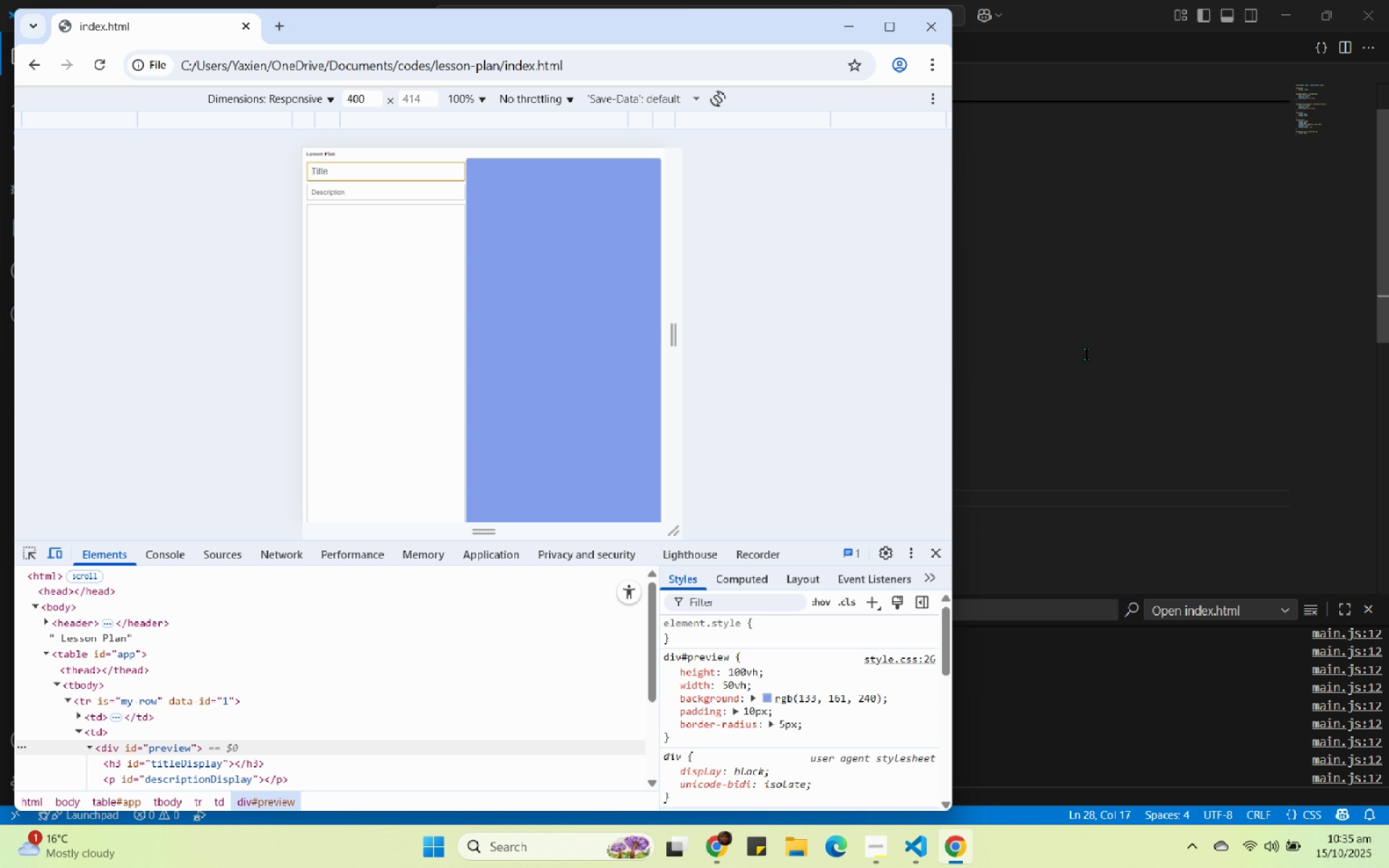 
left_click([1107, 386])
 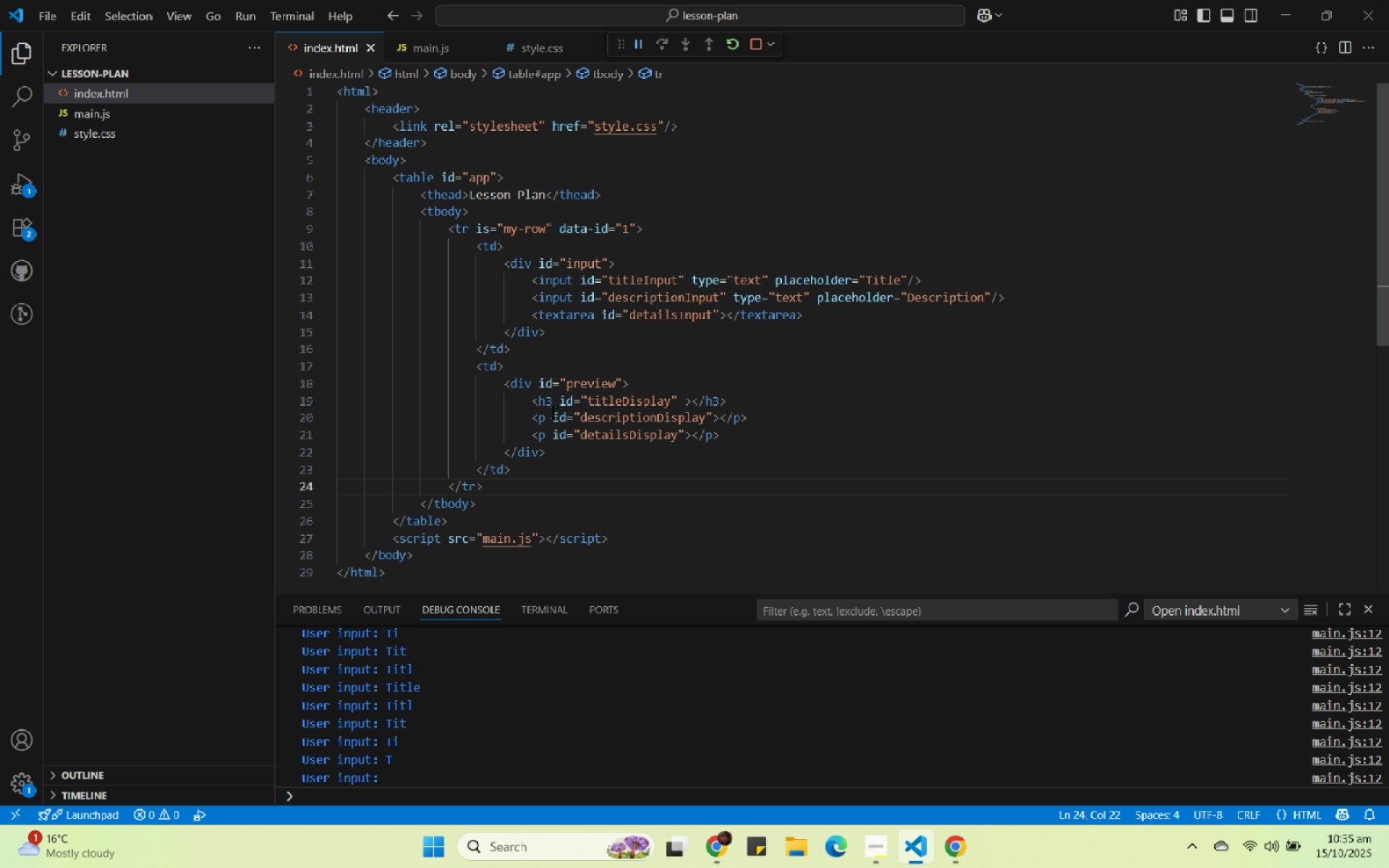 
wait(5.57)
 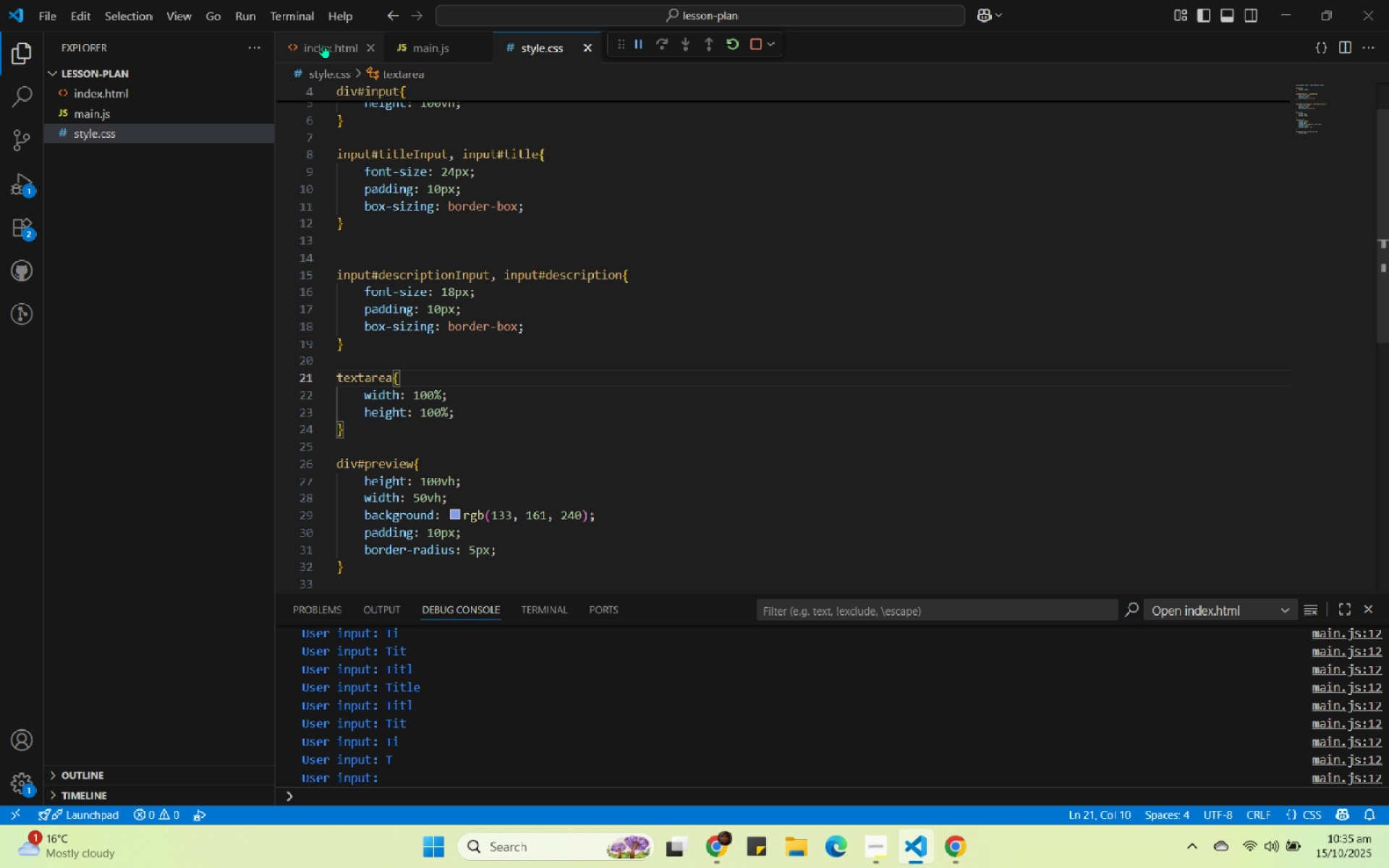 
double_click([547, 404])
 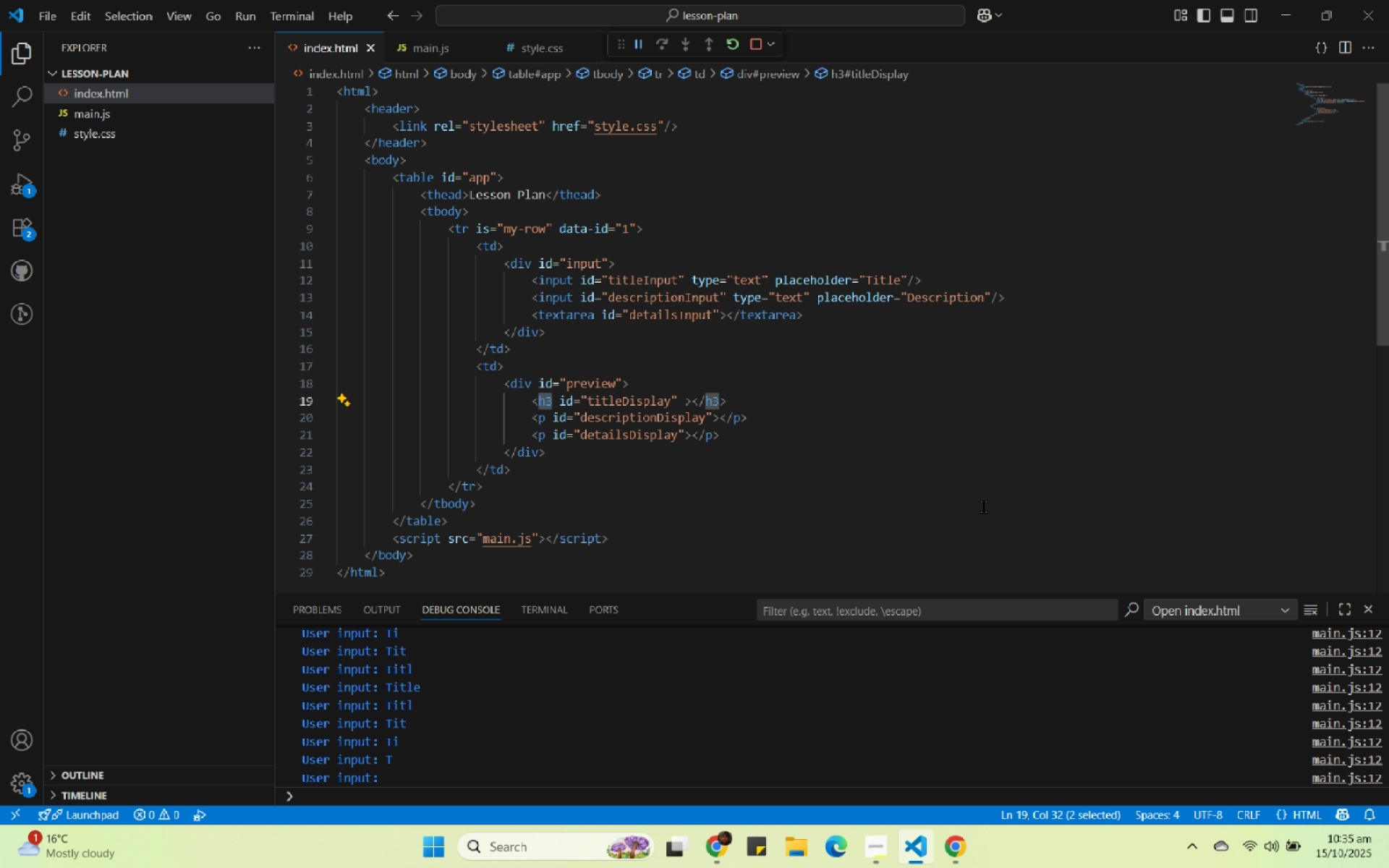 
type(h2)
 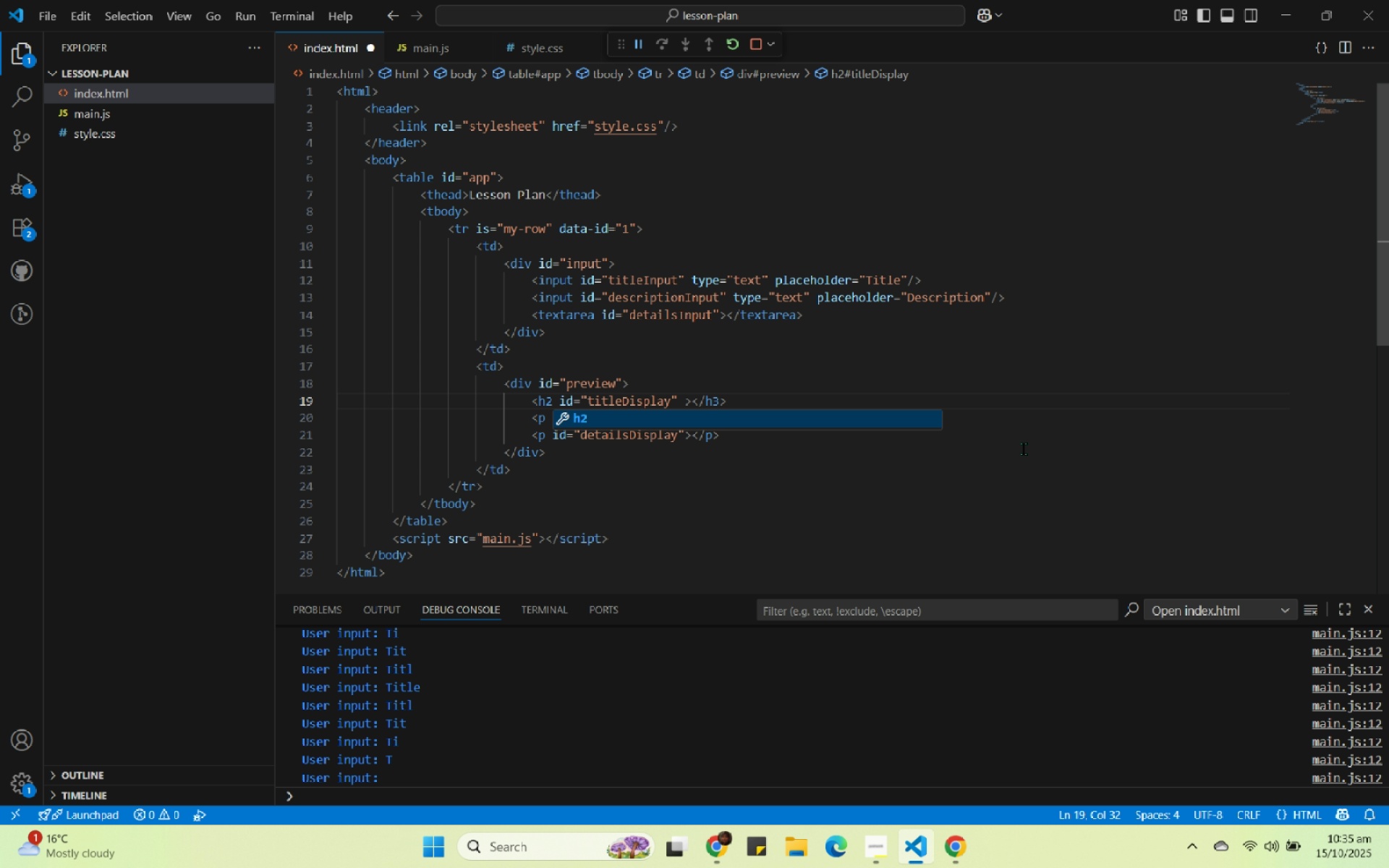 
left_click([1024, 448])
 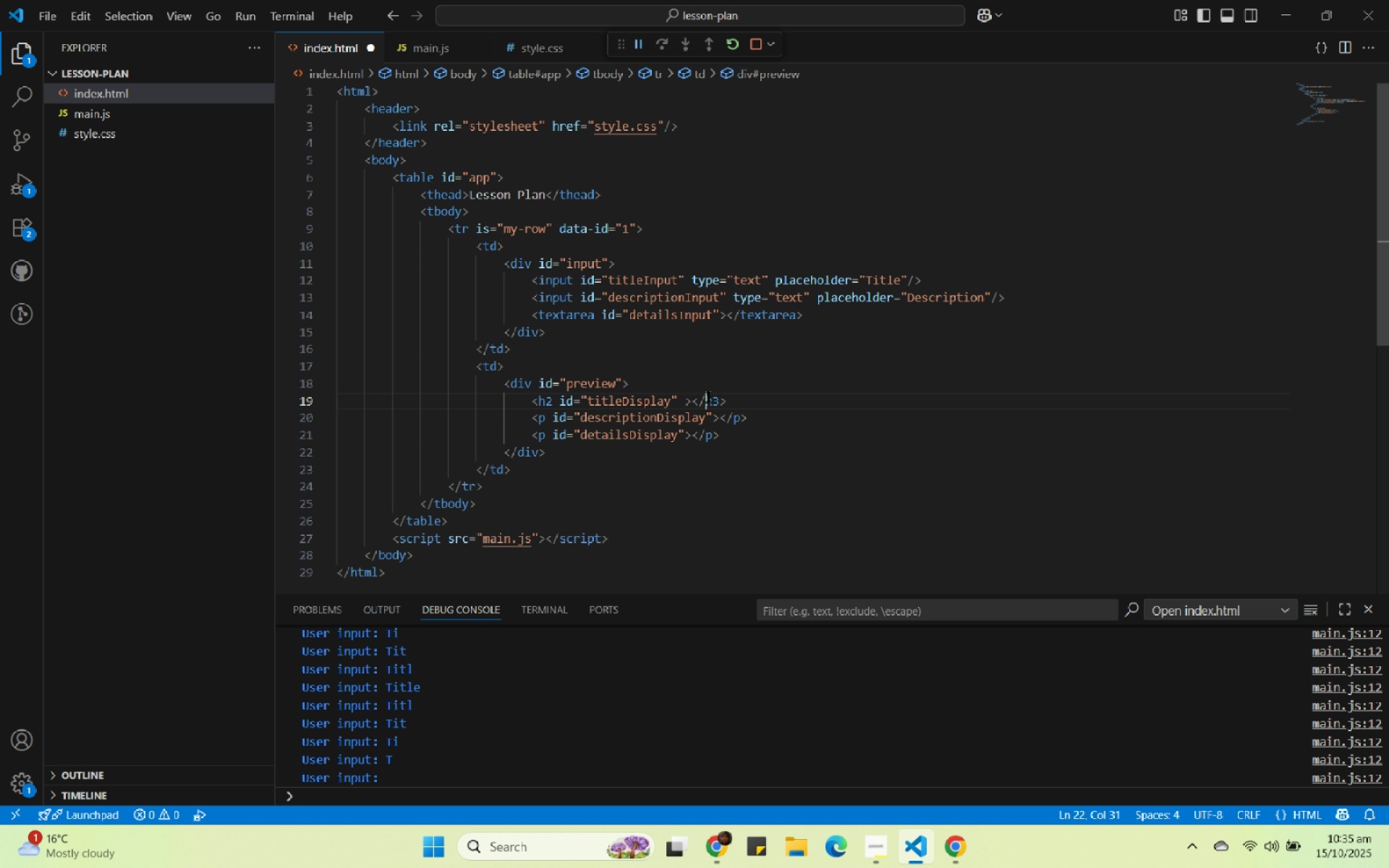 
double_click([708, 397])
 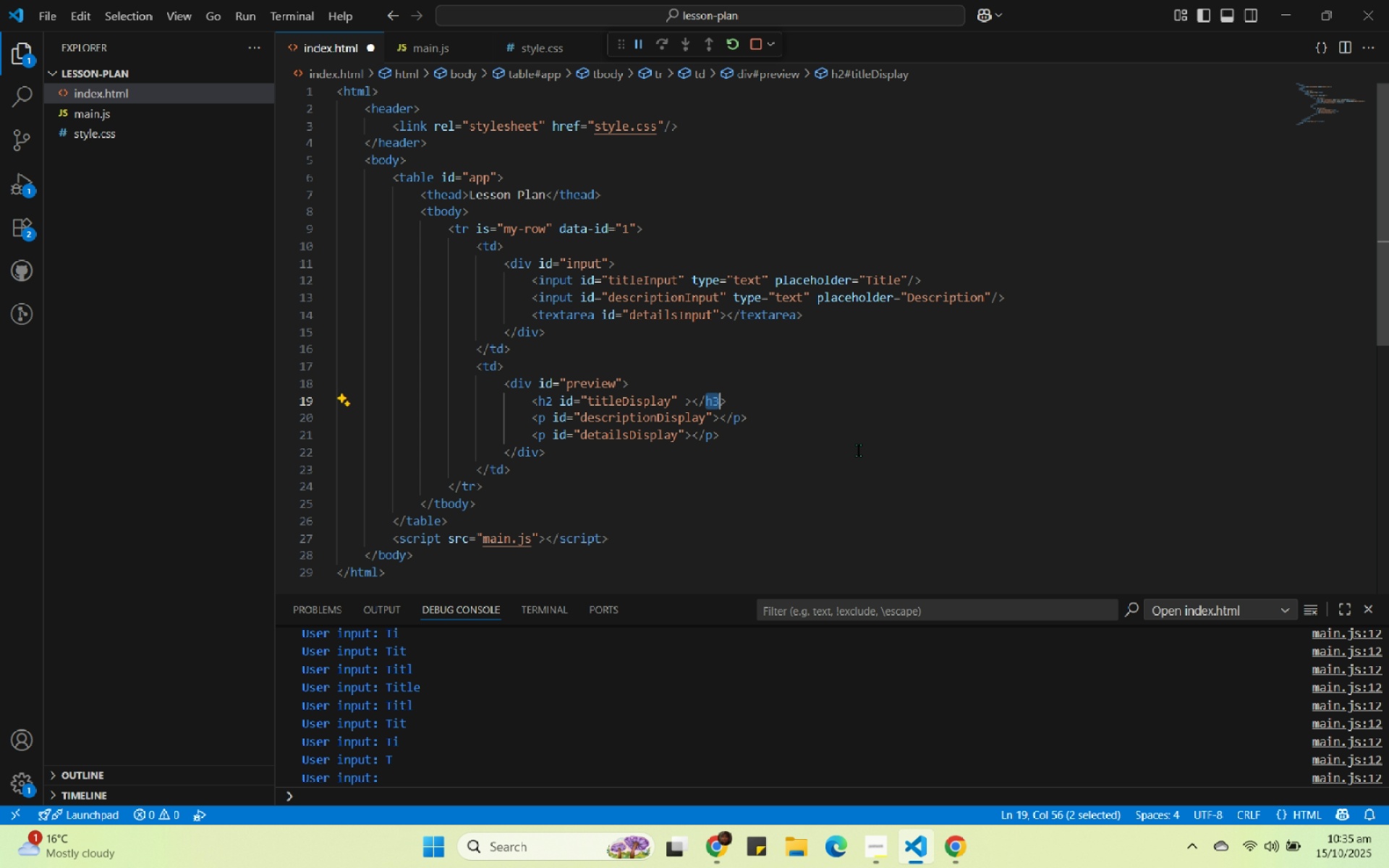 
type(h2)
 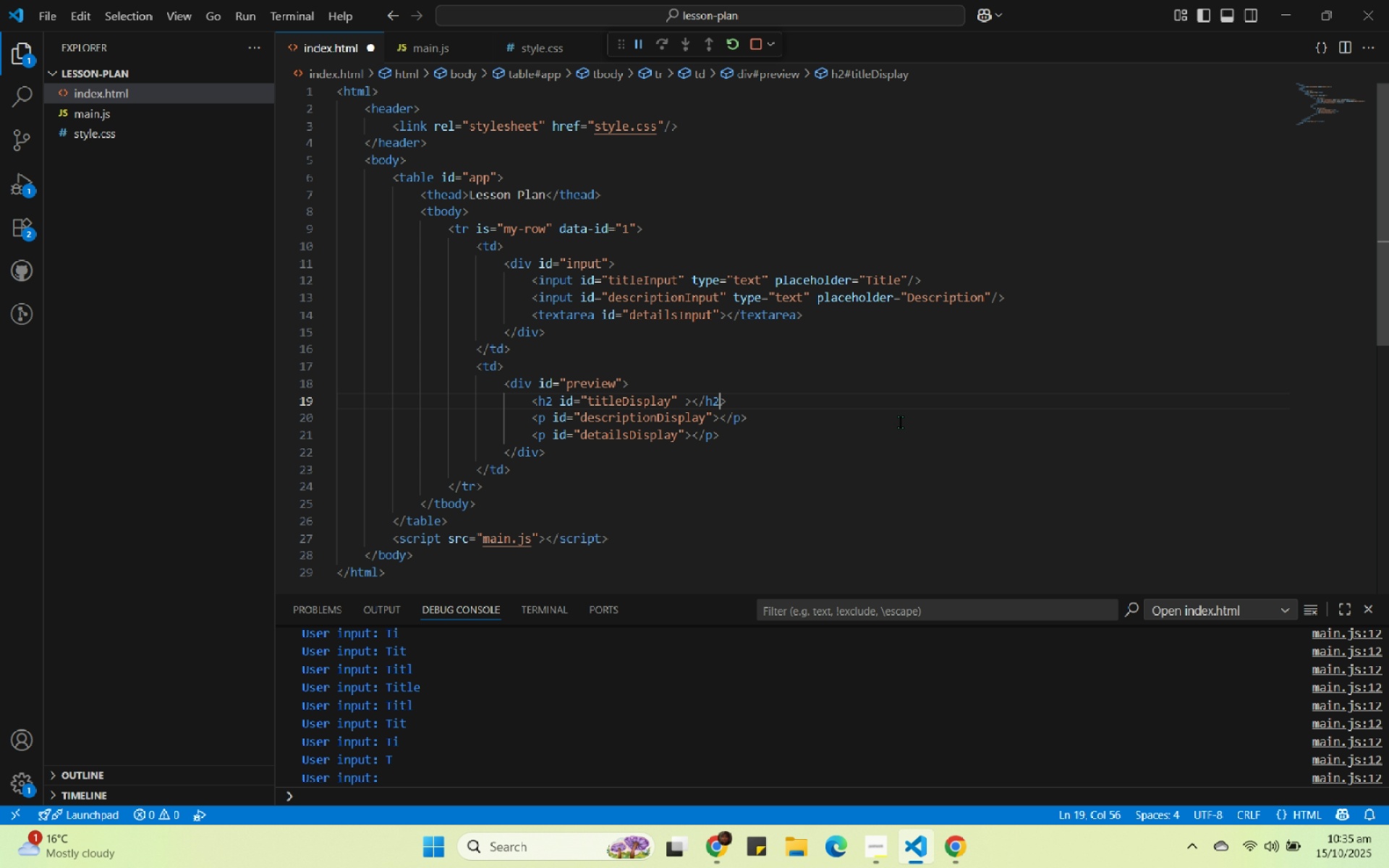 
key(Control+S)
 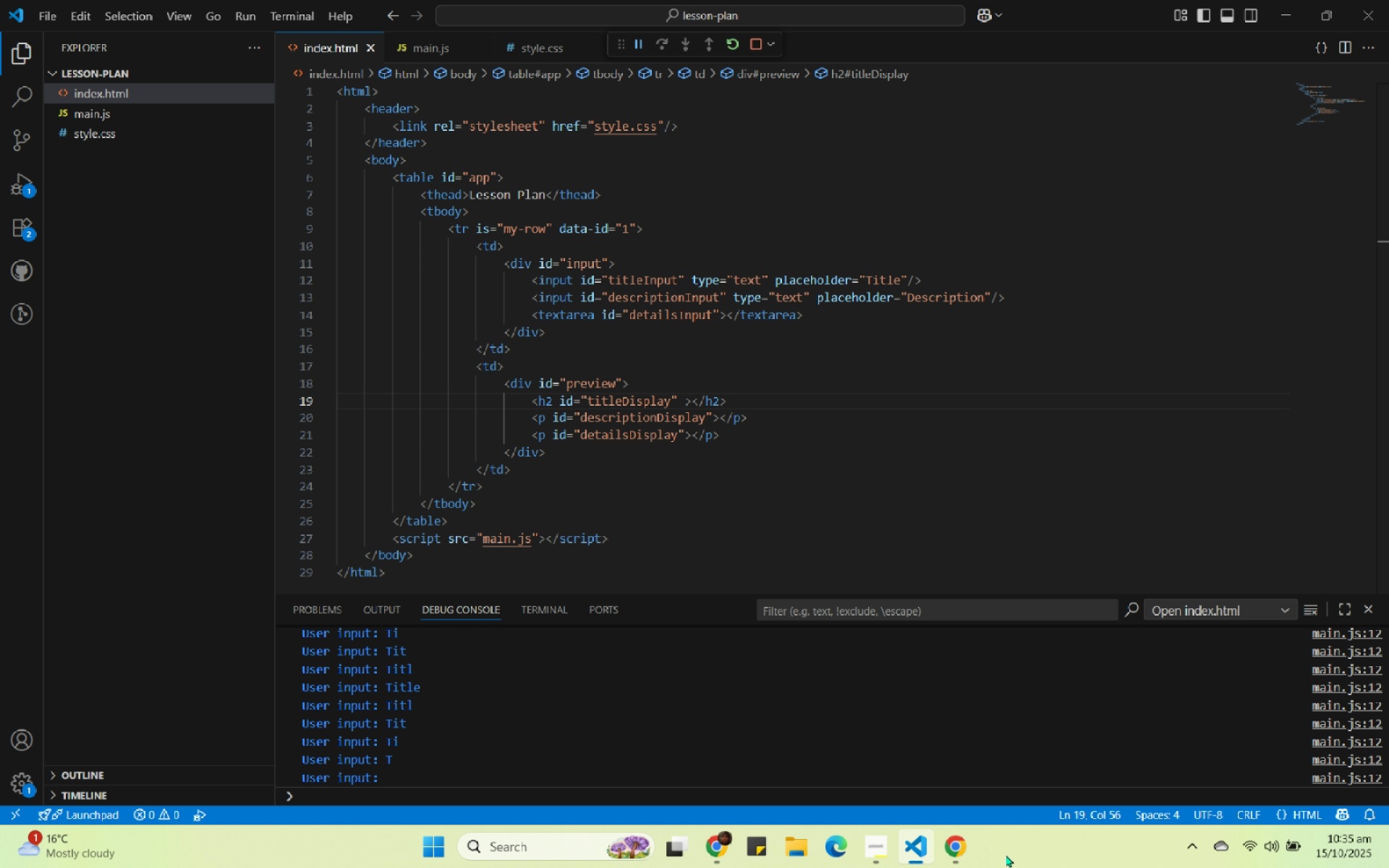 
wait(7.5)
 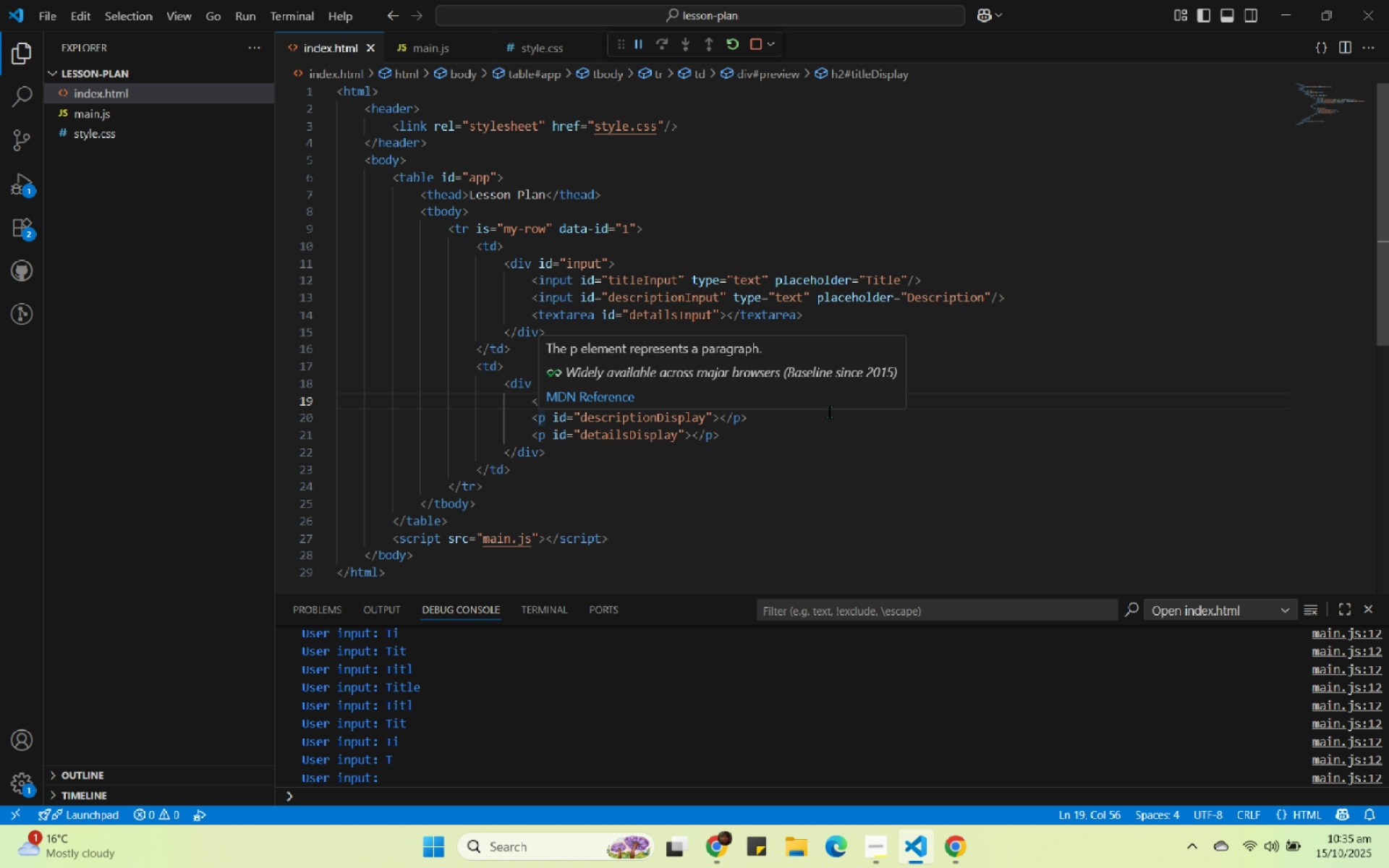 
left_click([98, 63])
 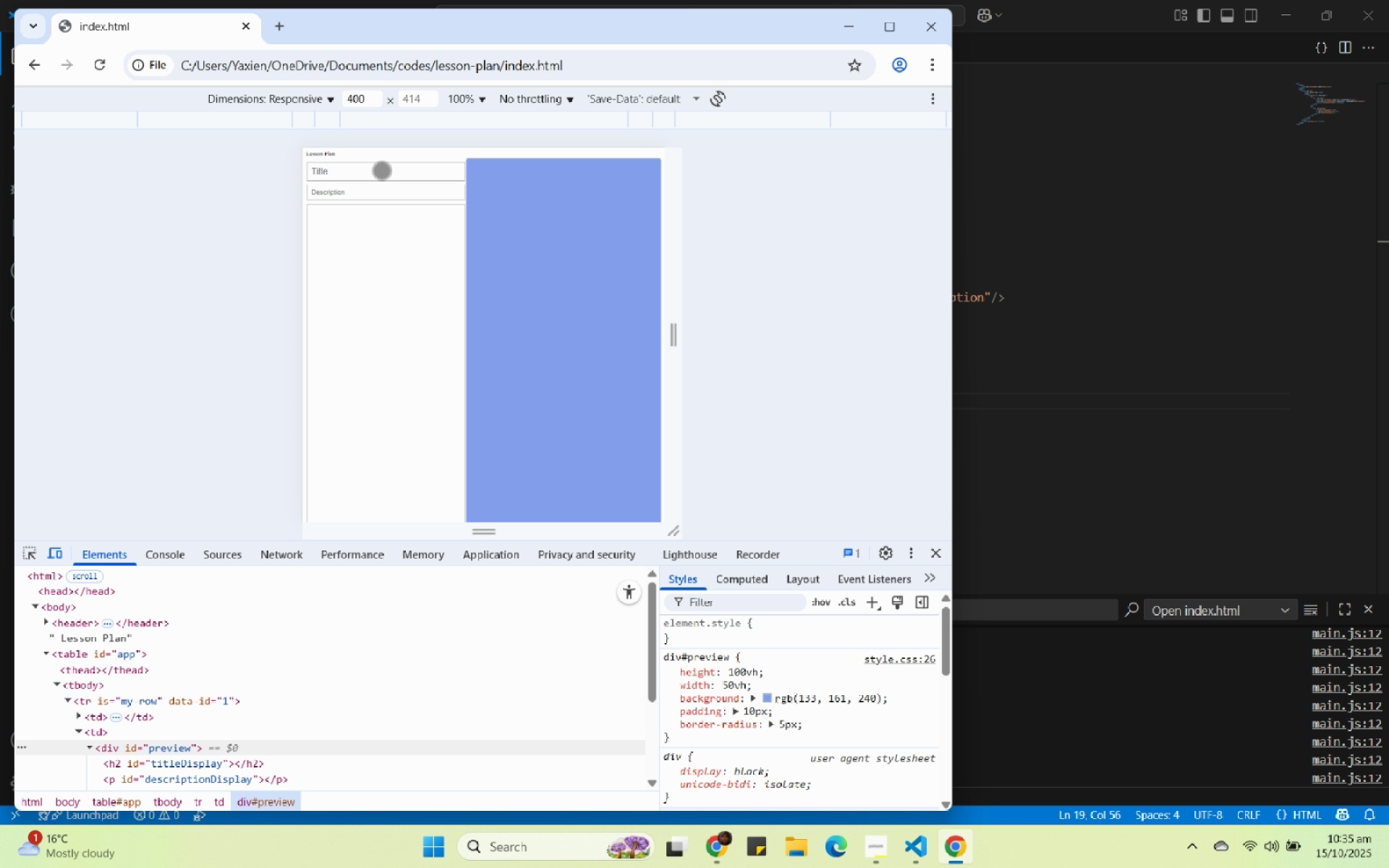 
left_click([382, 171])
 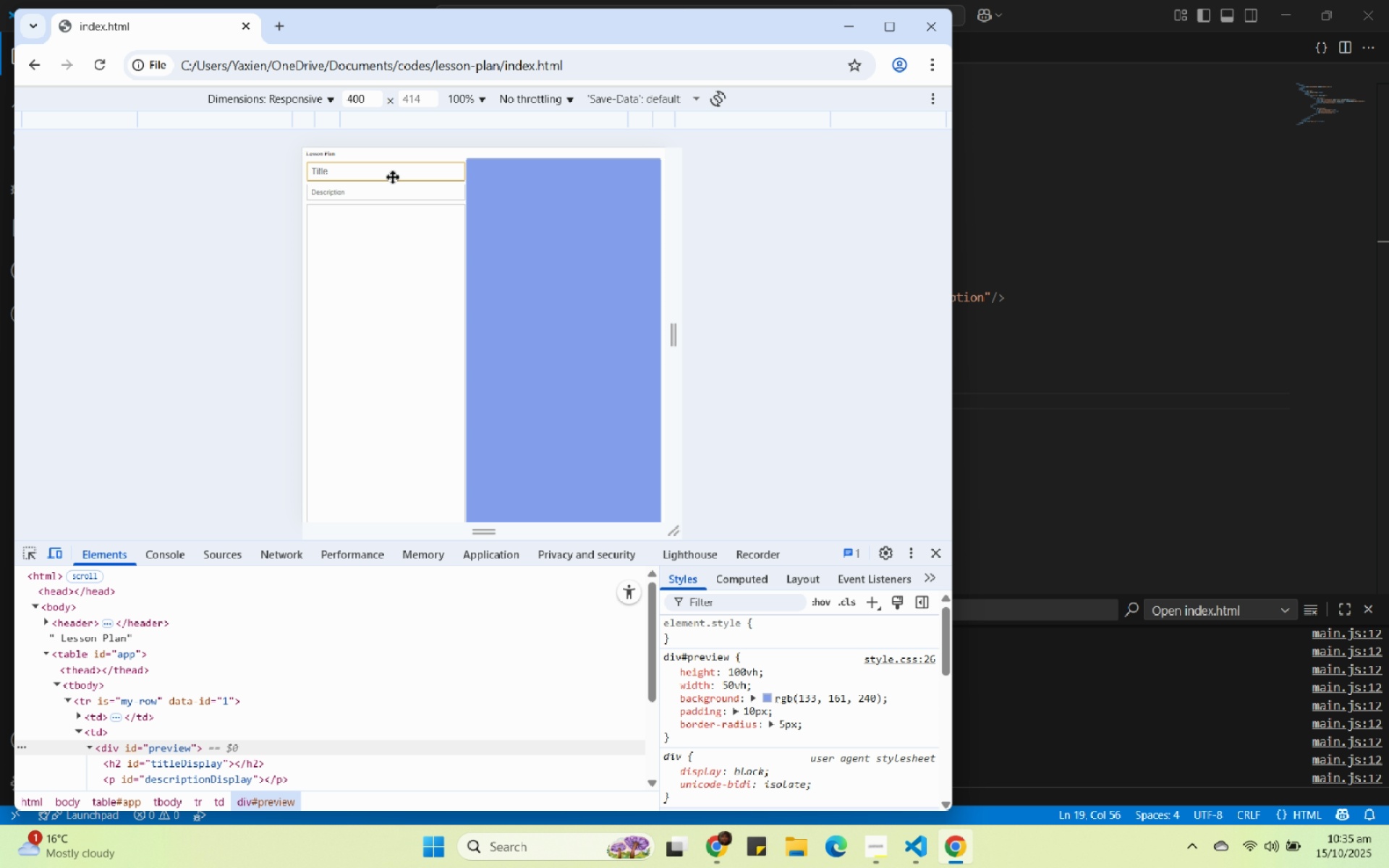 
type(Title)
key(Tab)
 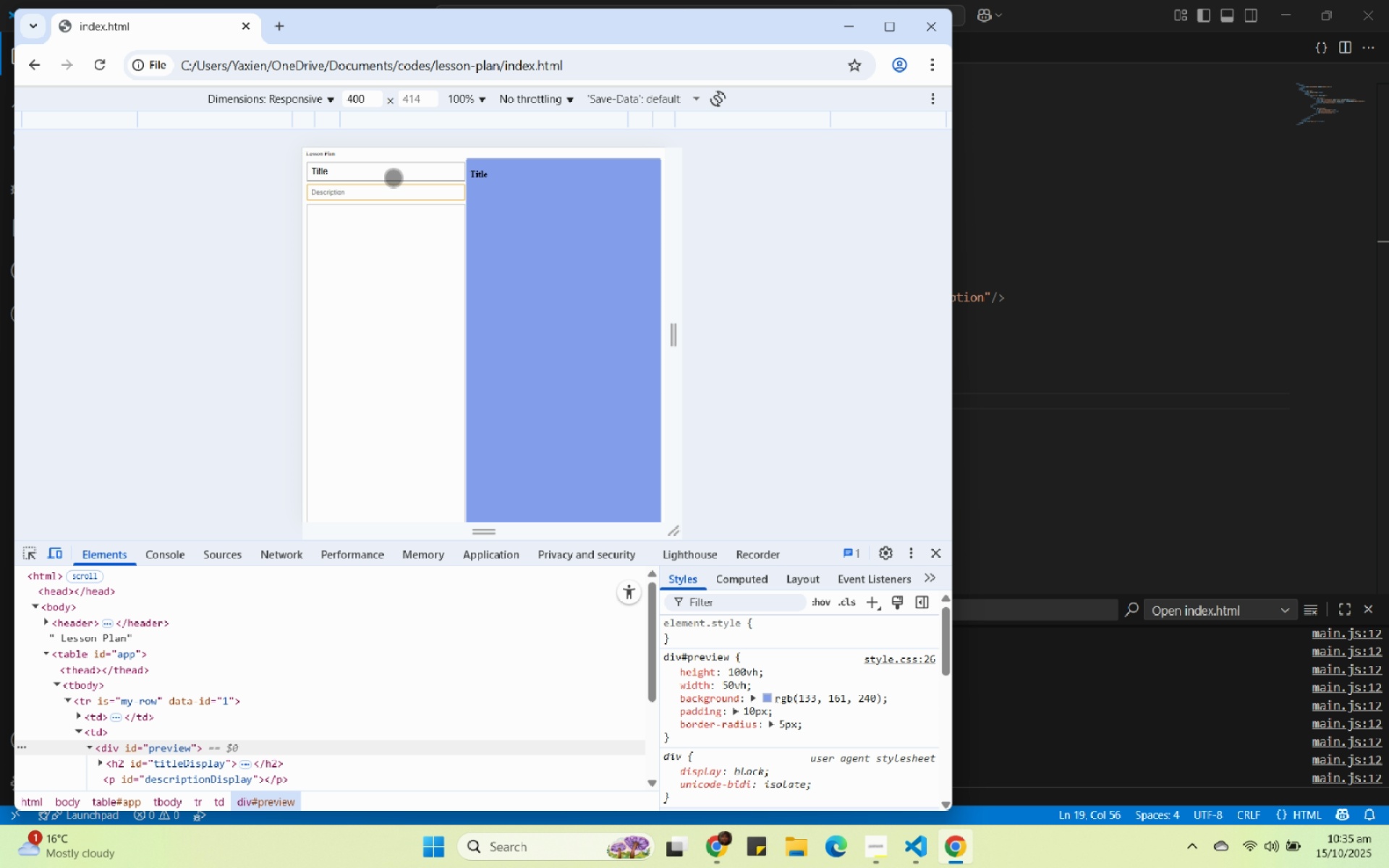 
type(this th)
key(Backspace)
key(Backspace)
key(Backspace)
key(Backspace)
key(Backspace)
key(Backspace)
key(Backspace)
 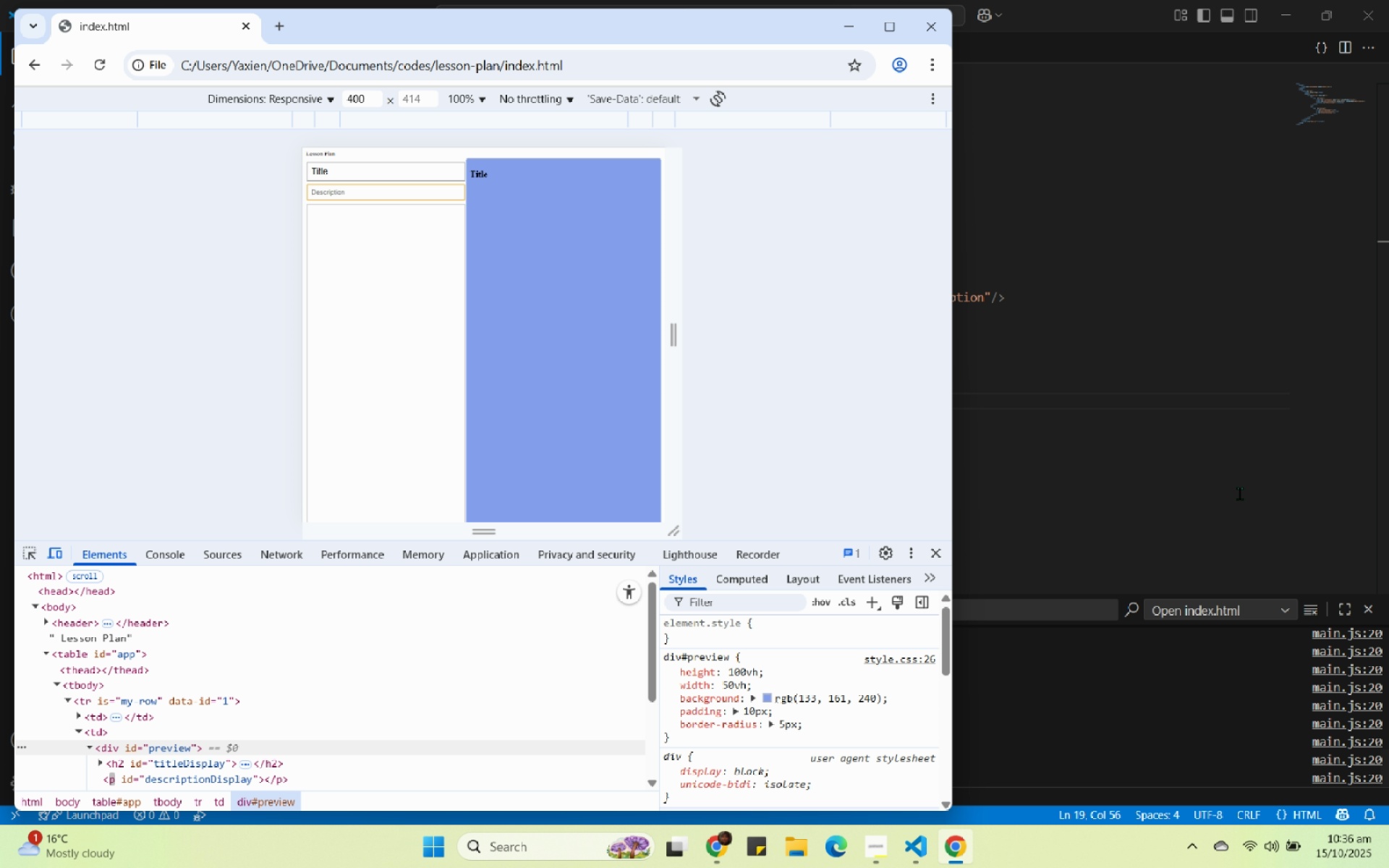 
left_click([1241, 375])
 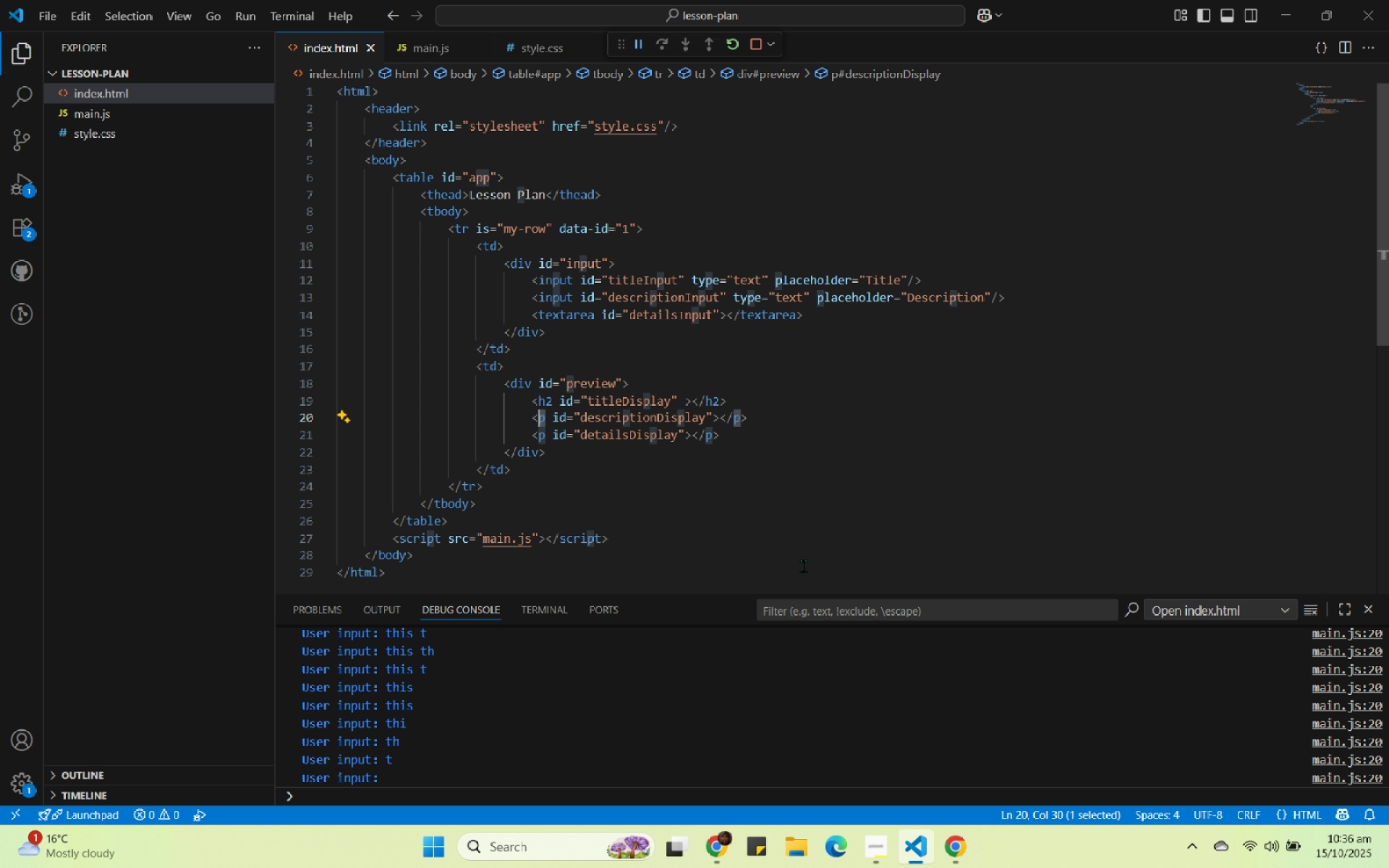 
type(h5h5)
 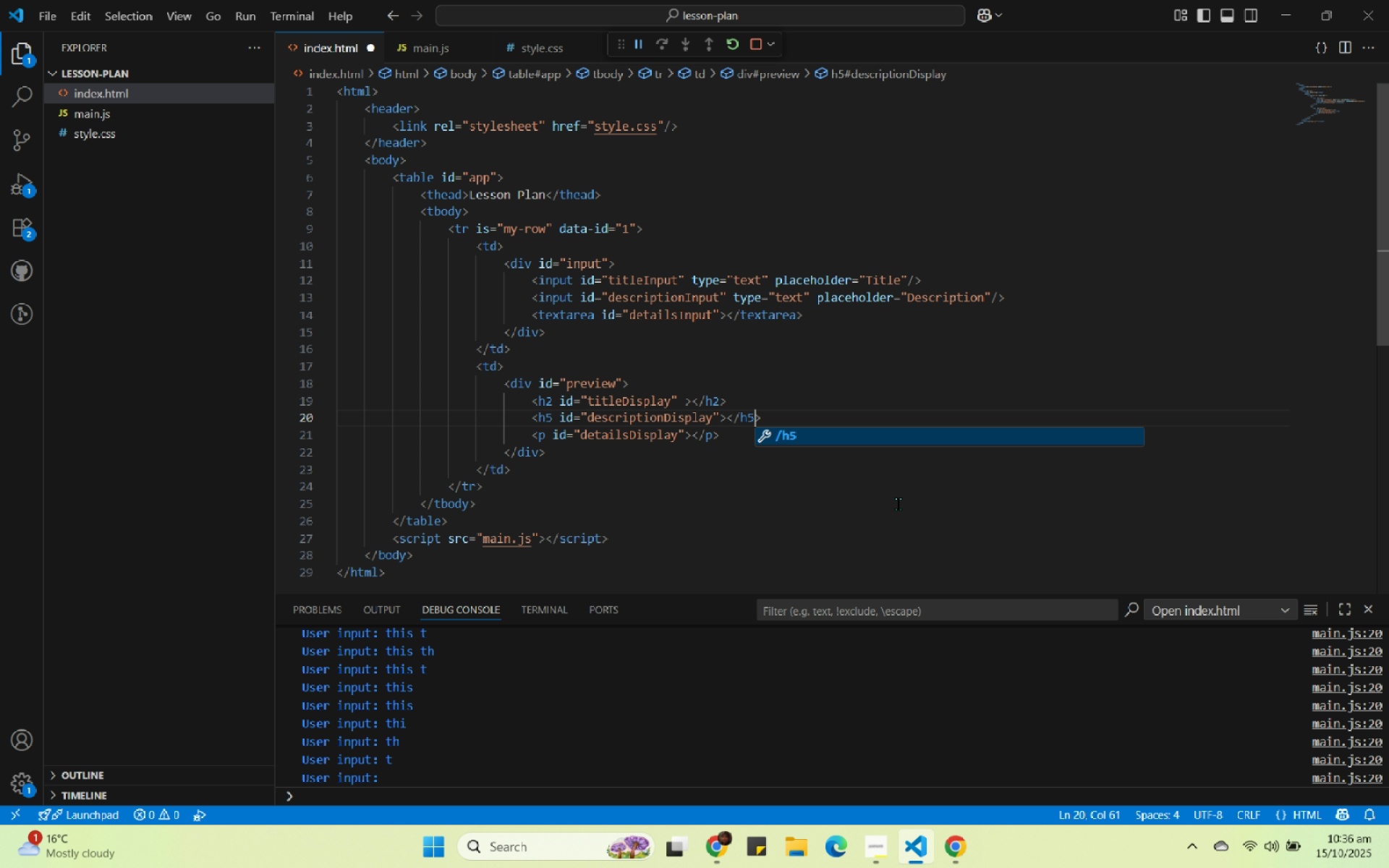 
key(Control+S)
 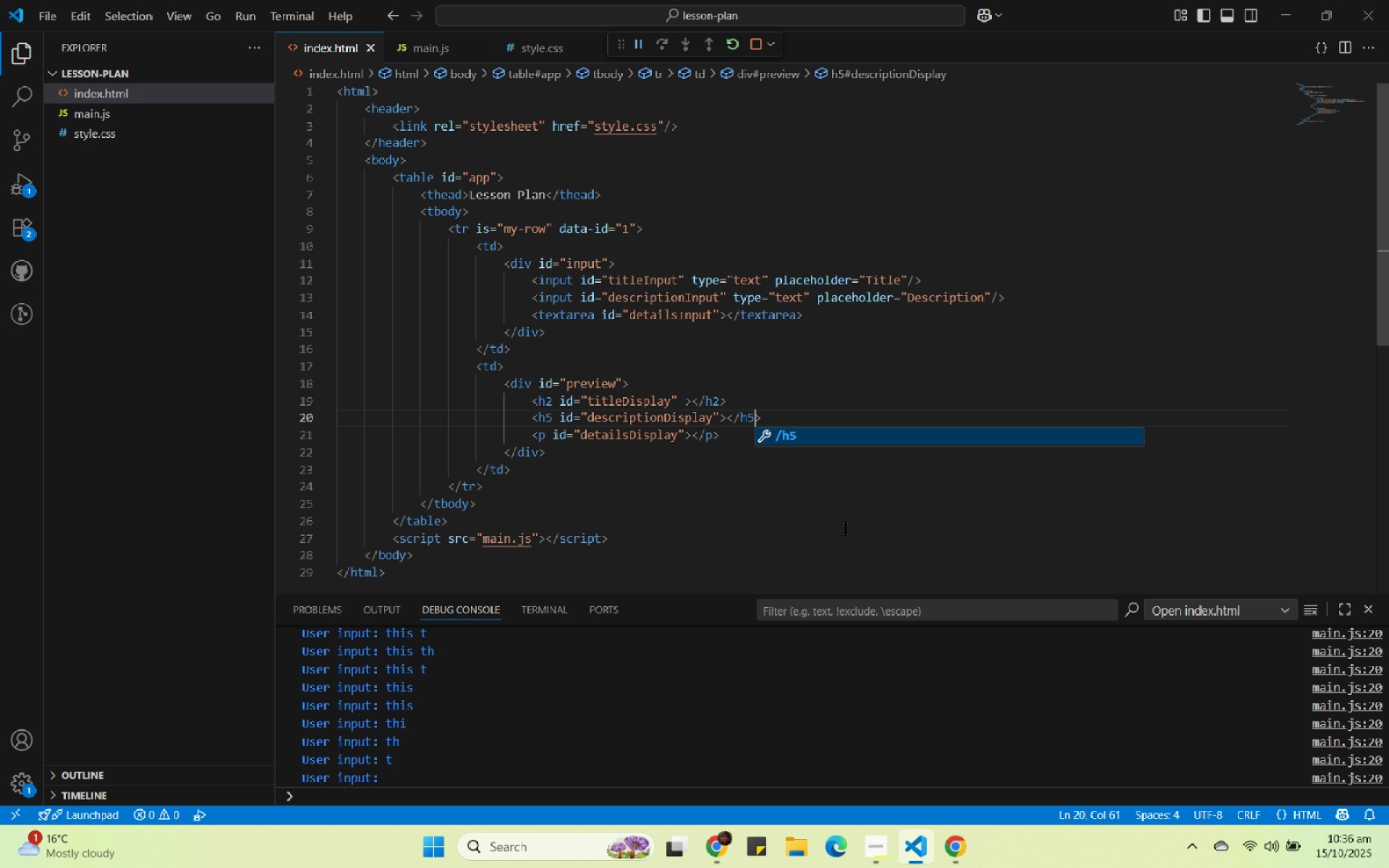 
left_click([846, 529])
 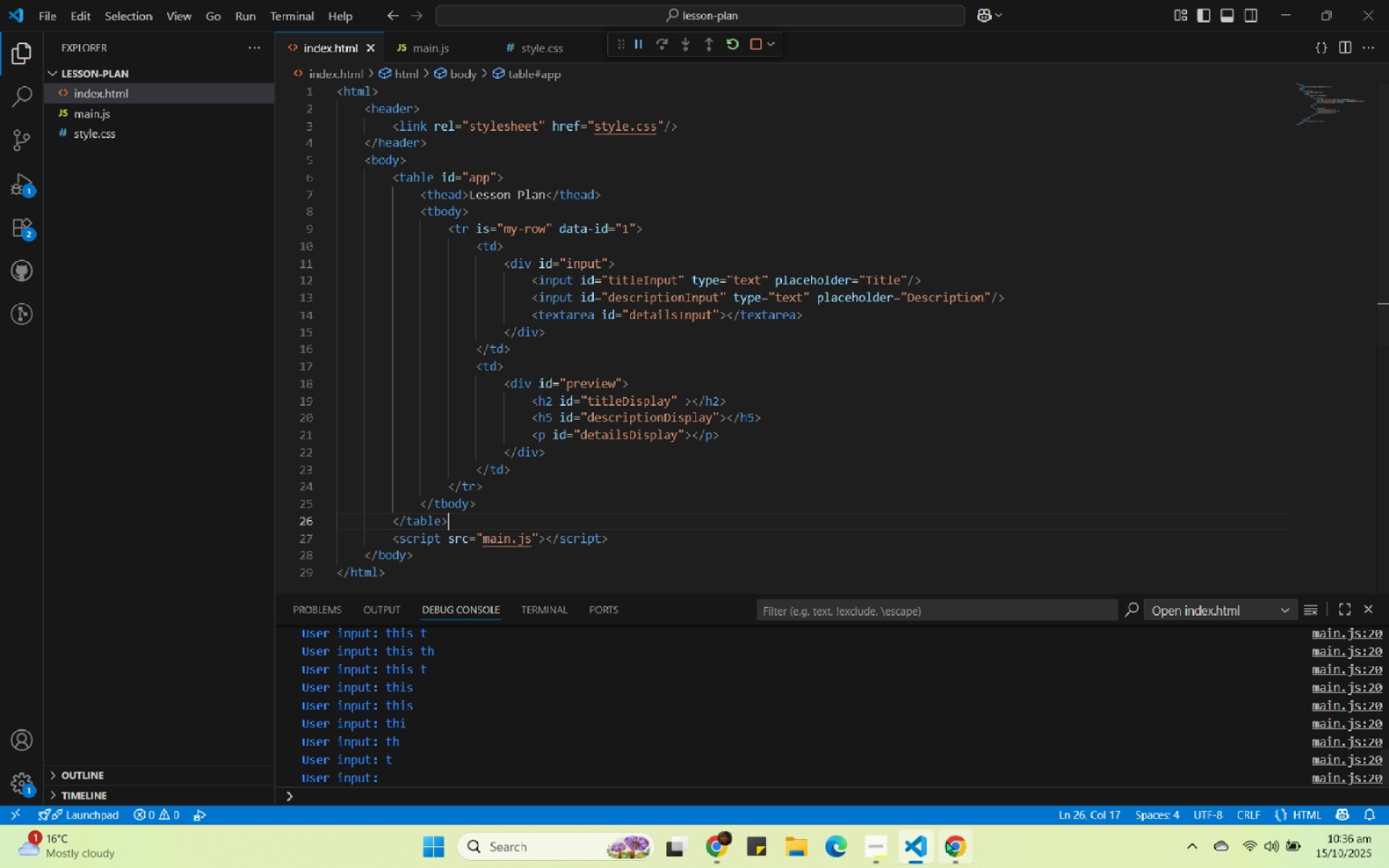 
left_click([946, 841])
 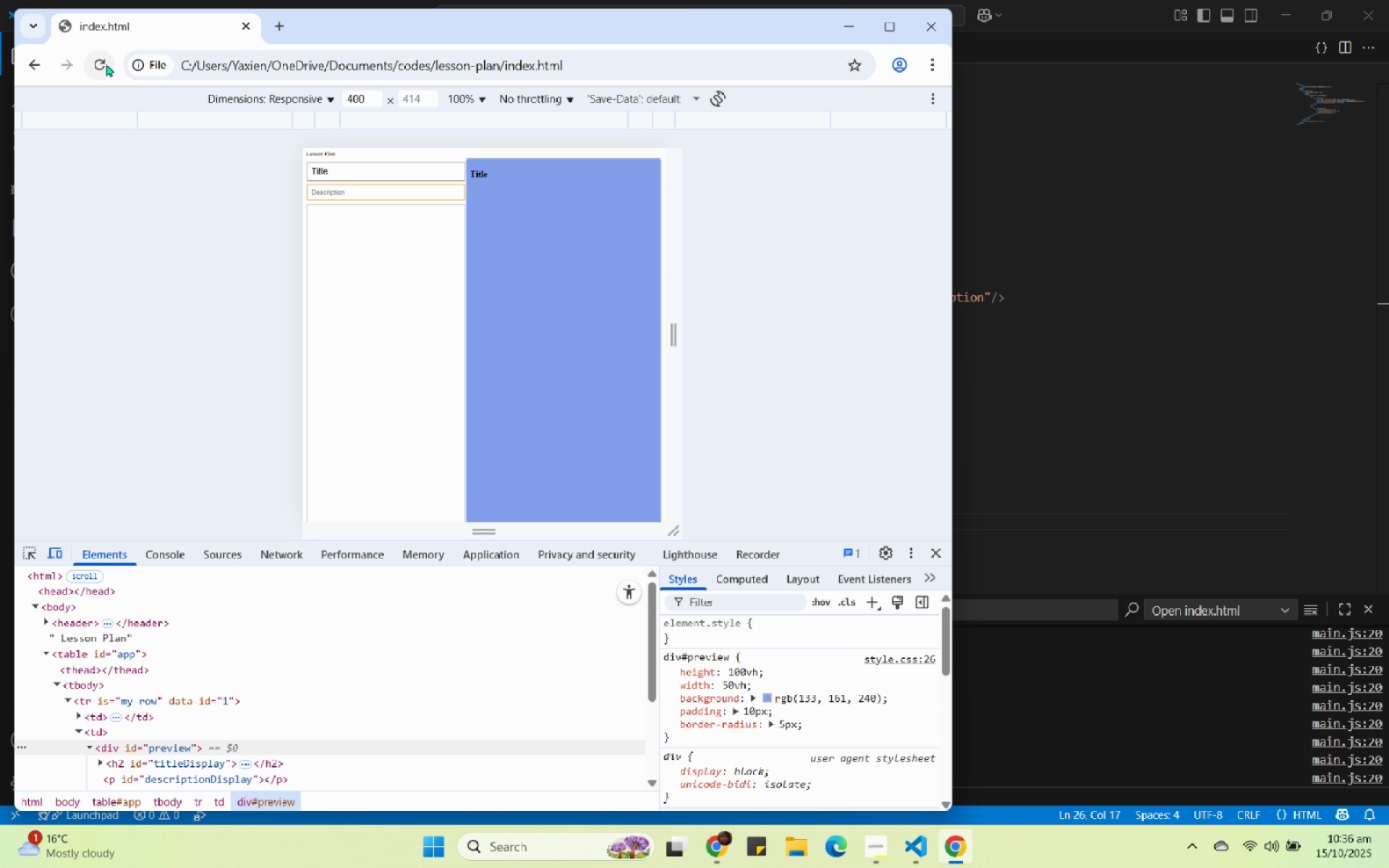 
left_click([98, 59])
 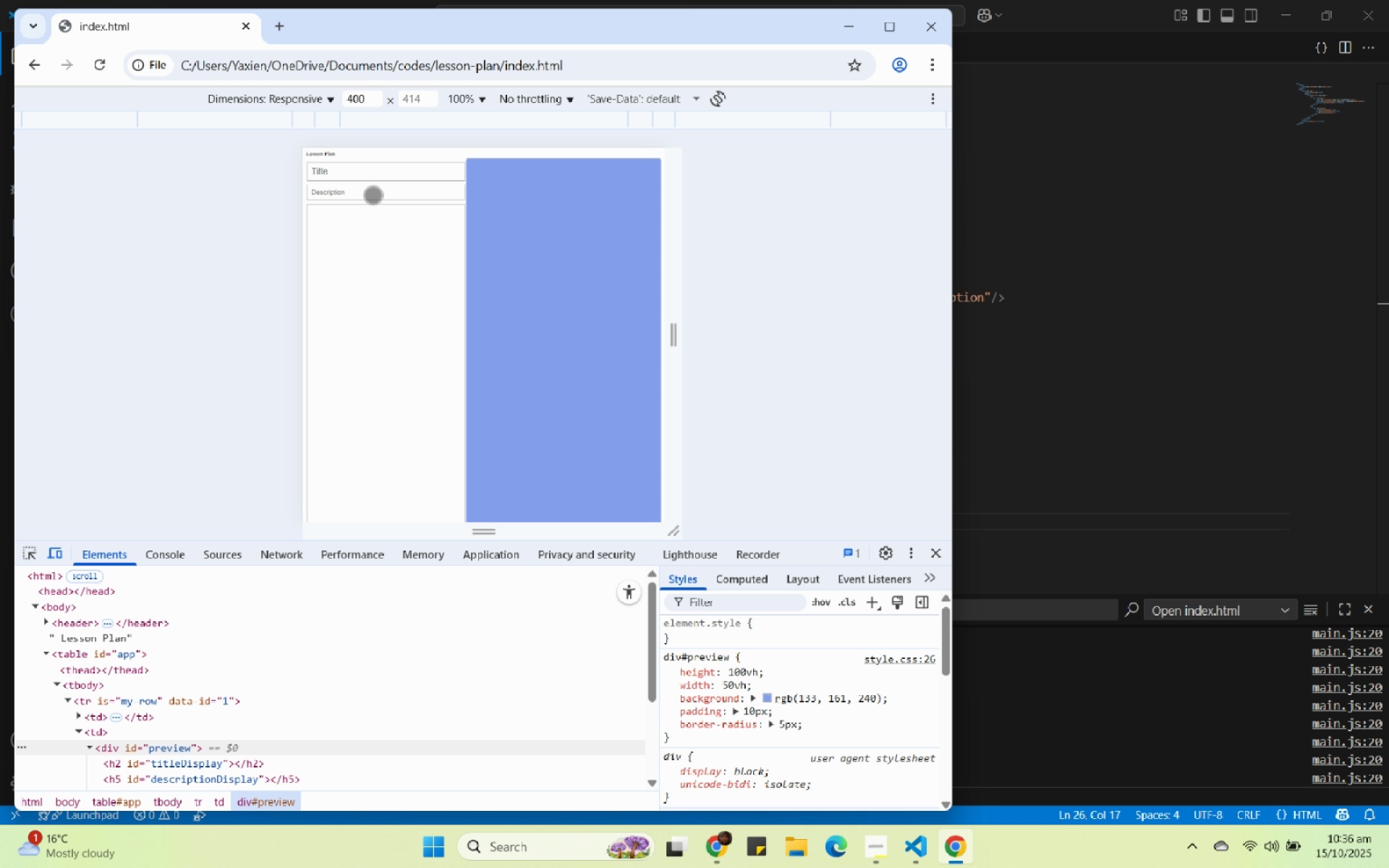 
left_click([373, 194])
 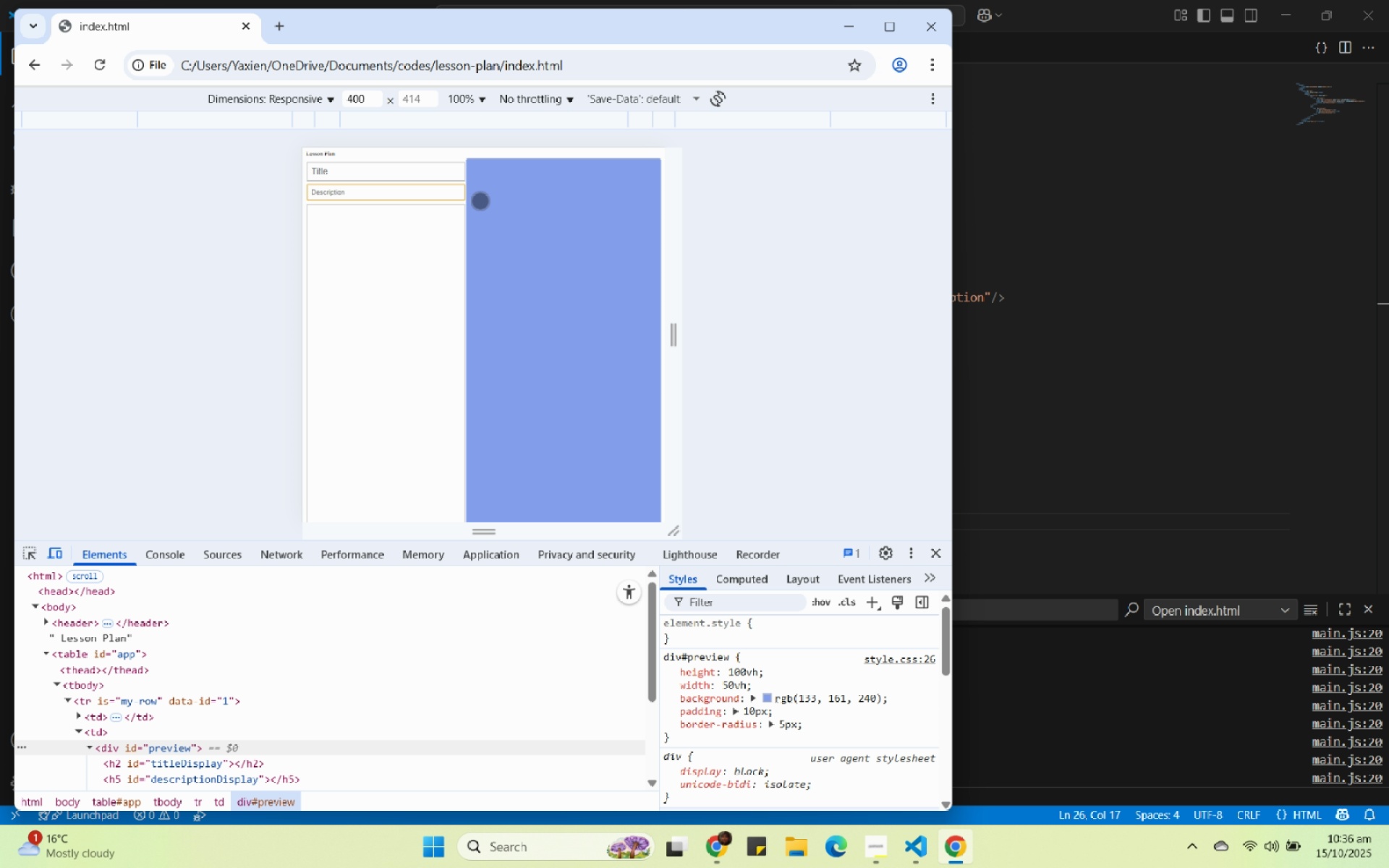 
type(this is the description)
 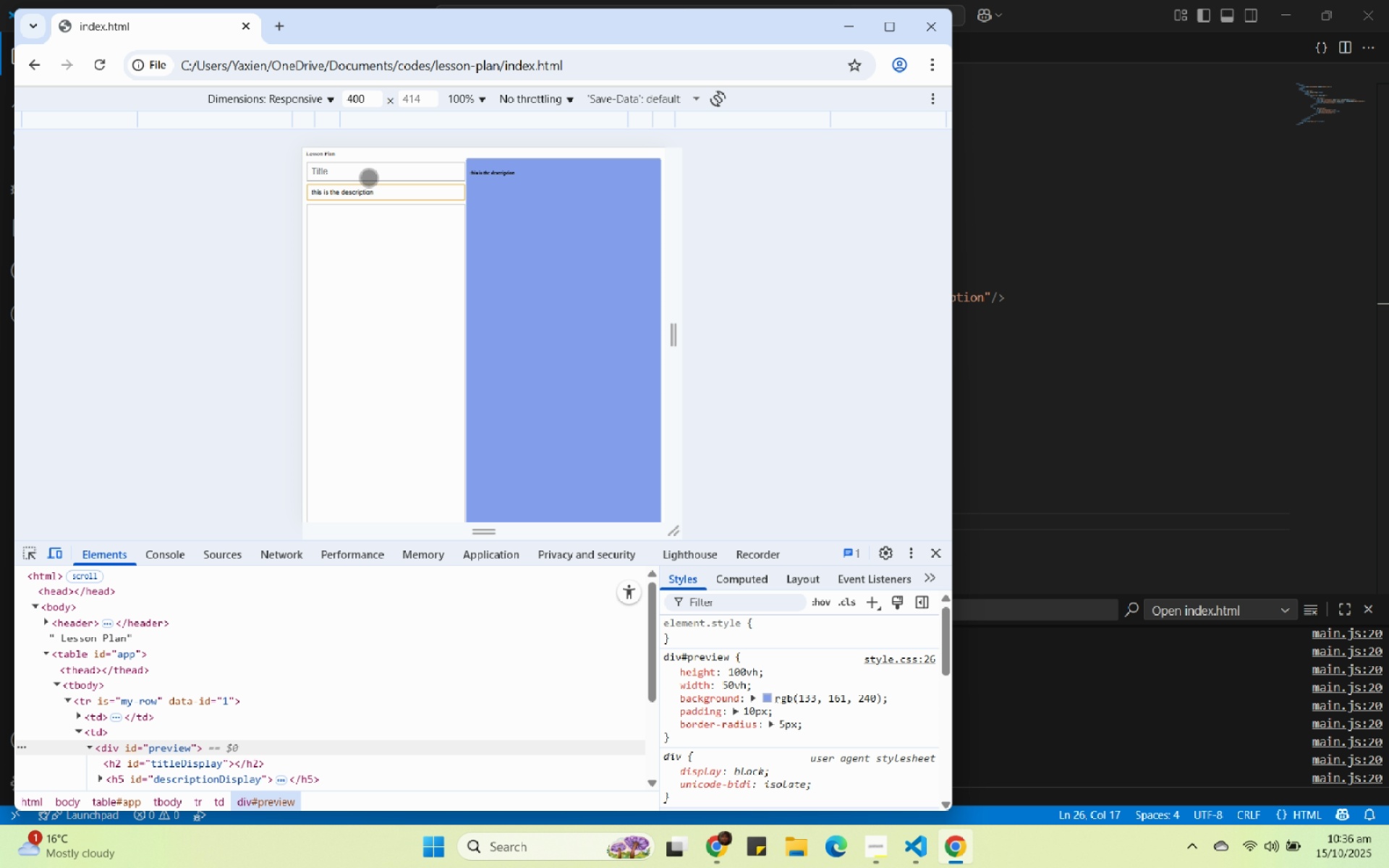 
left_click([373, 170])
 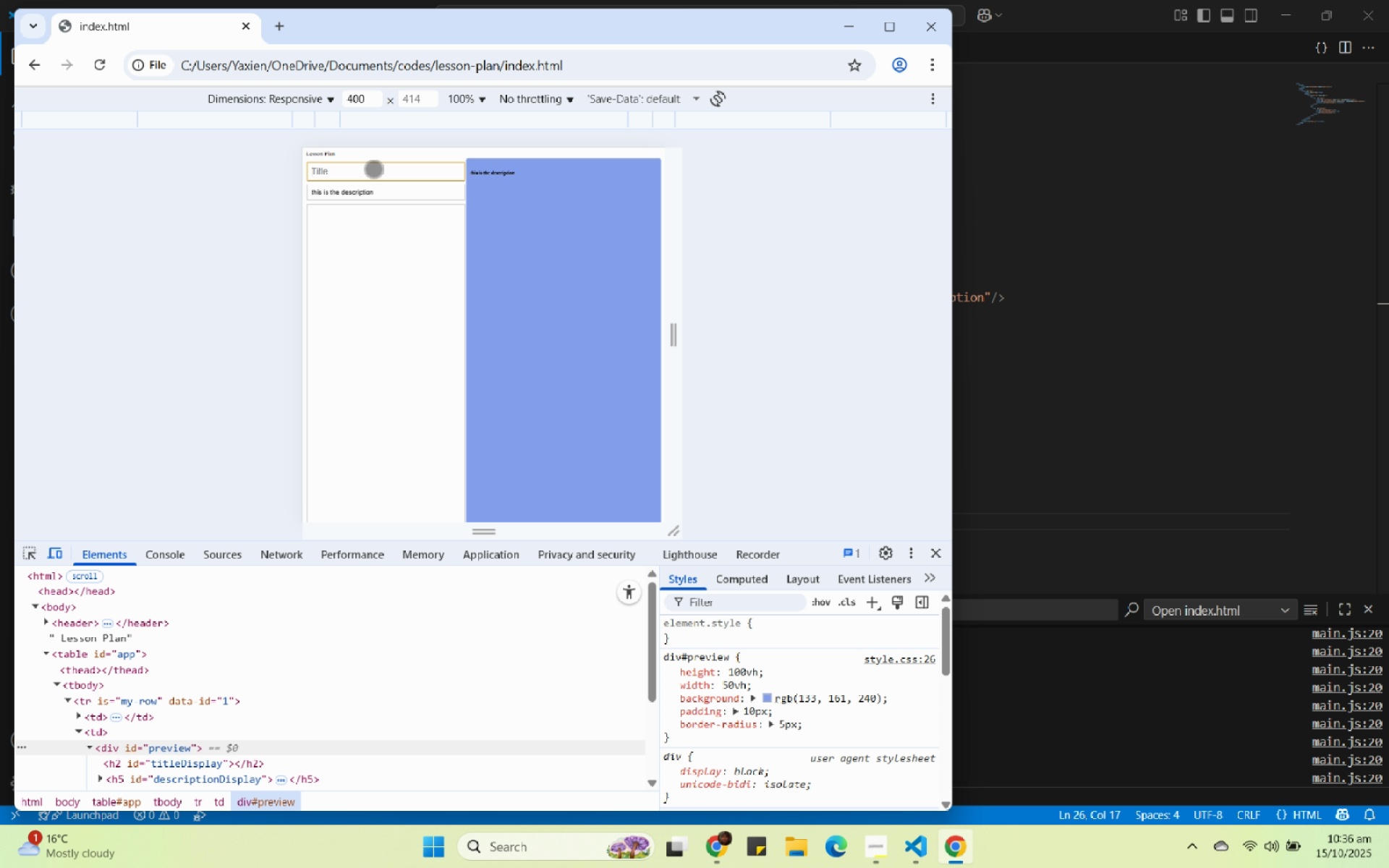 
type(Title of it is this.)
 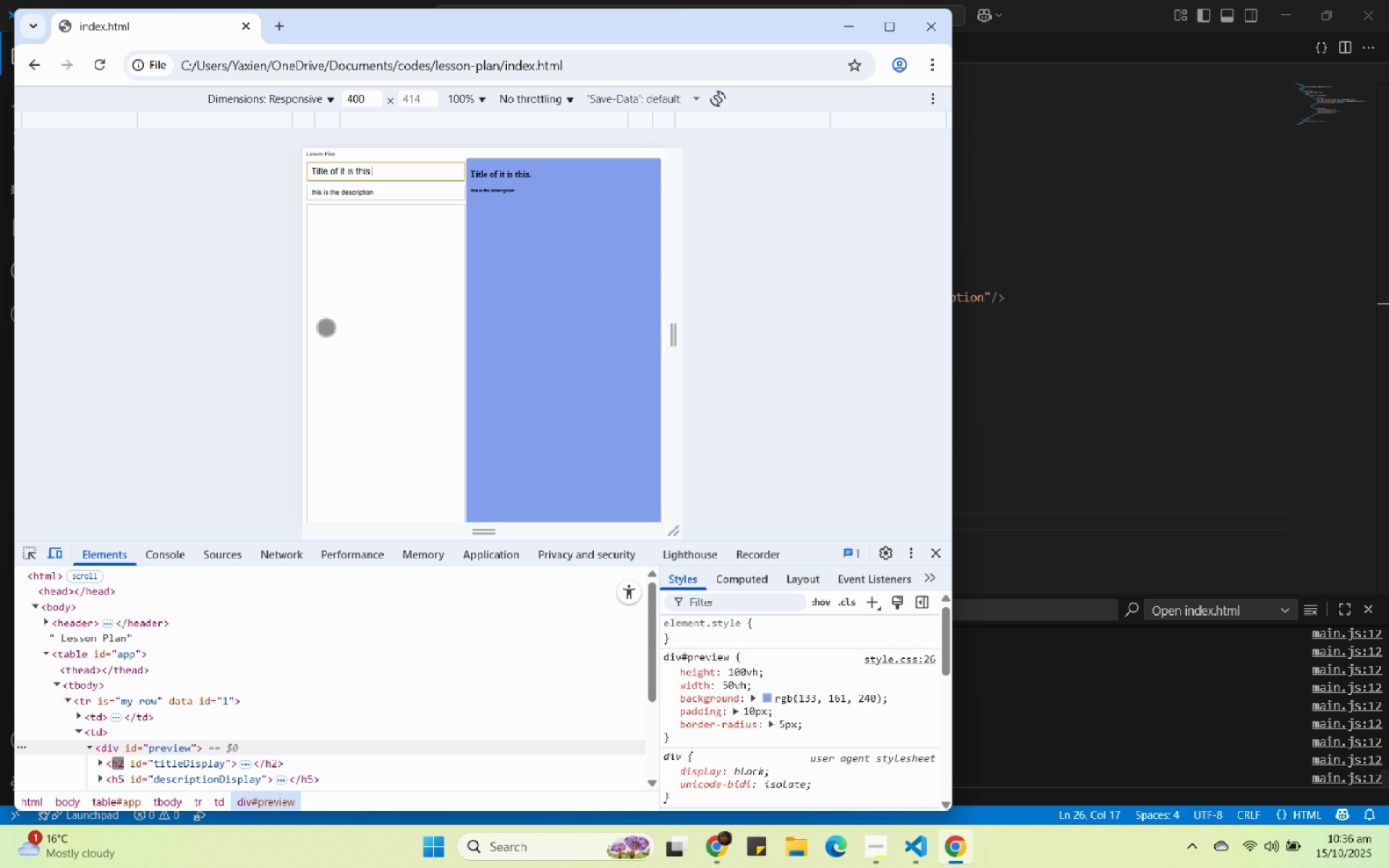 
left_click([390, 259])
 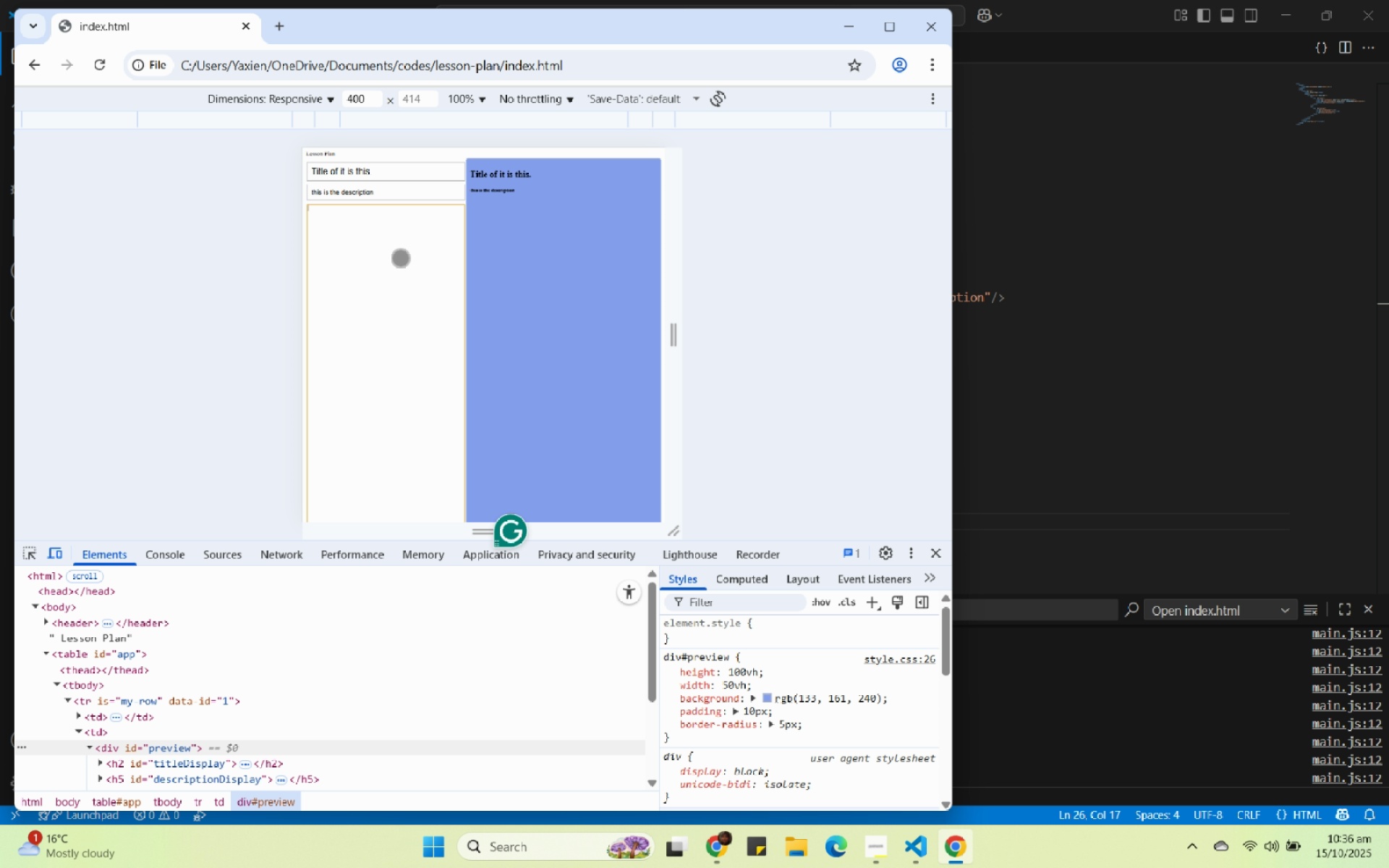 
type(there sni iasdn ienncanujbnf)
 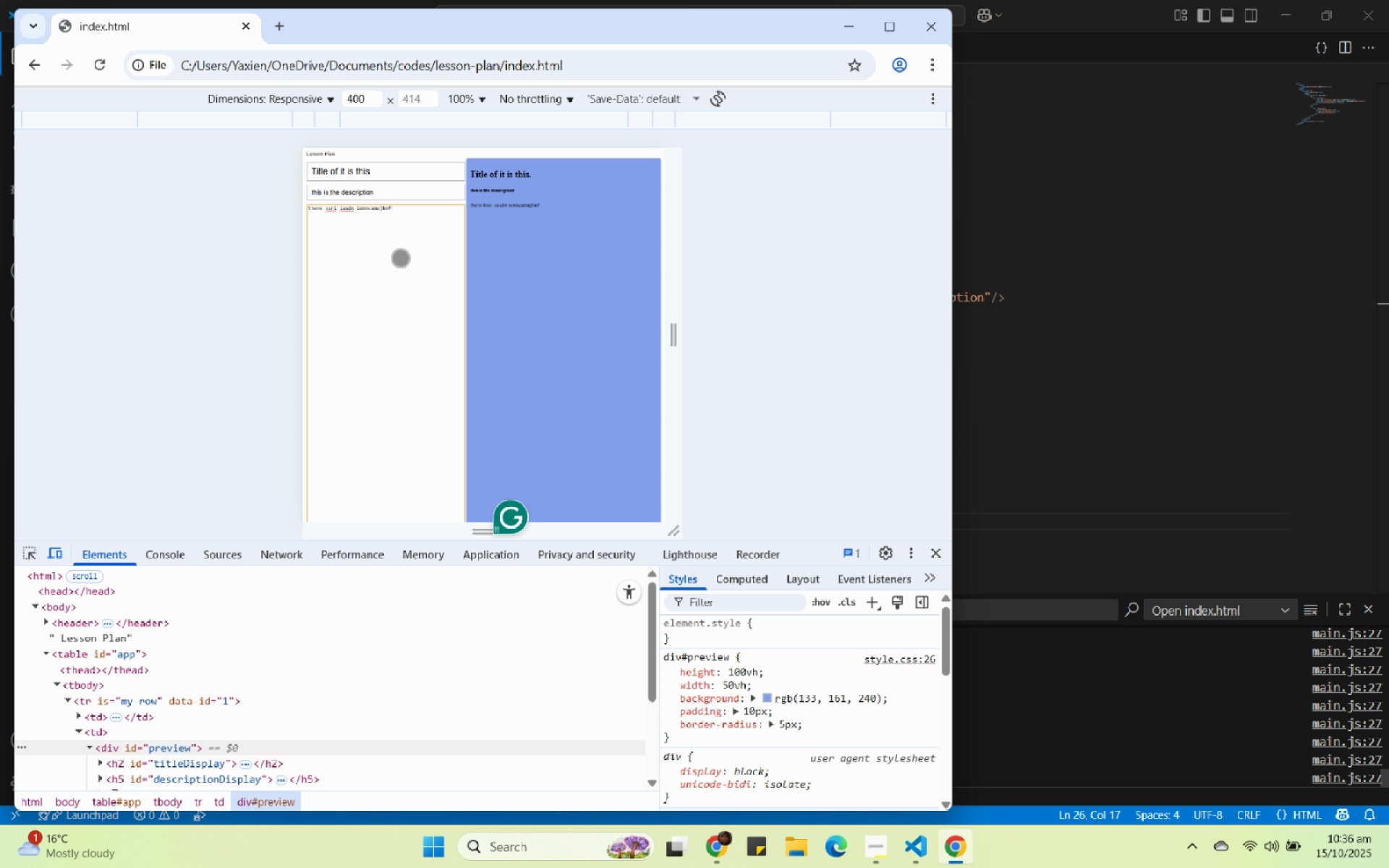 
hold_key(key=K, duration=0.31)
 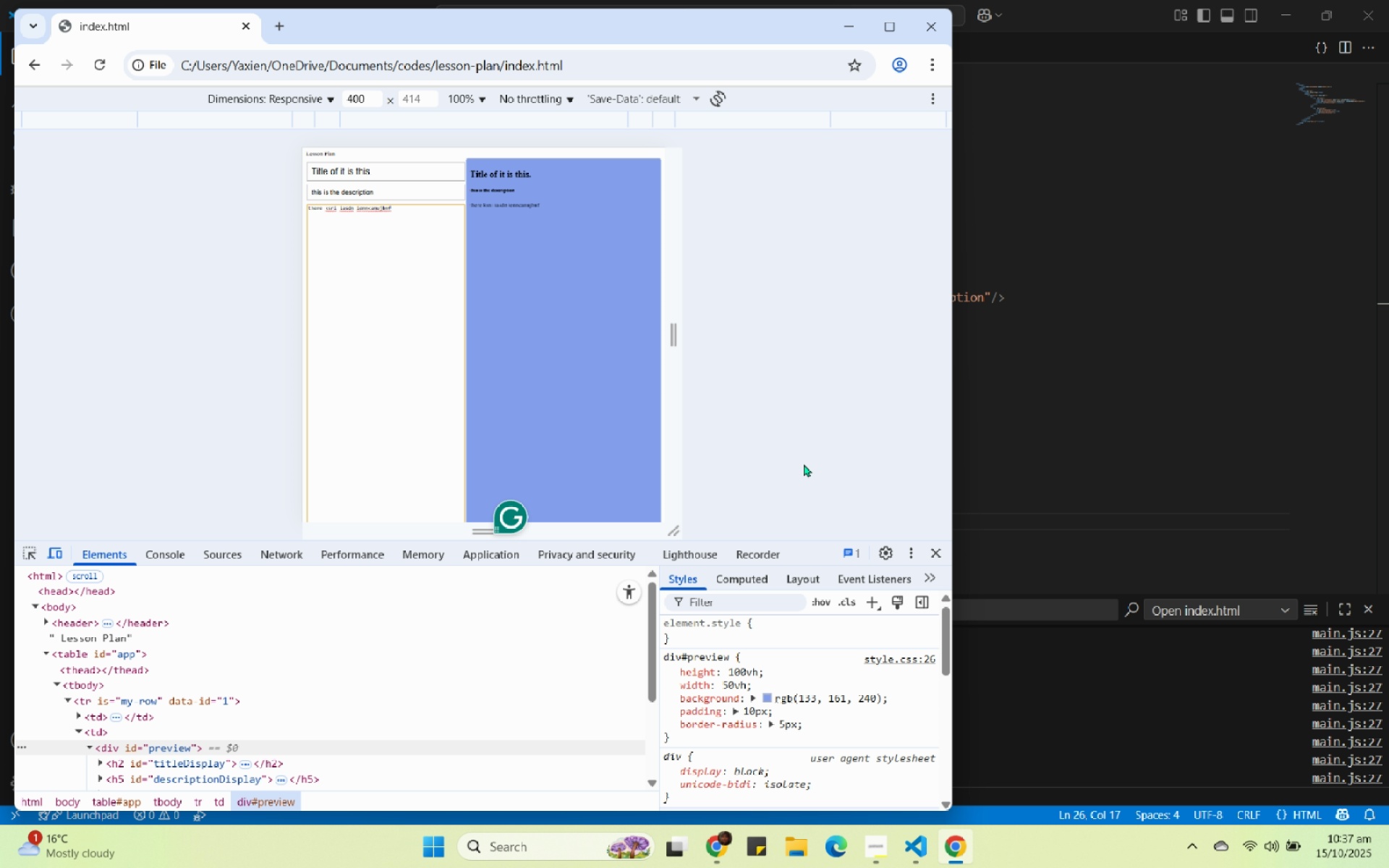 
wait(25.37)
 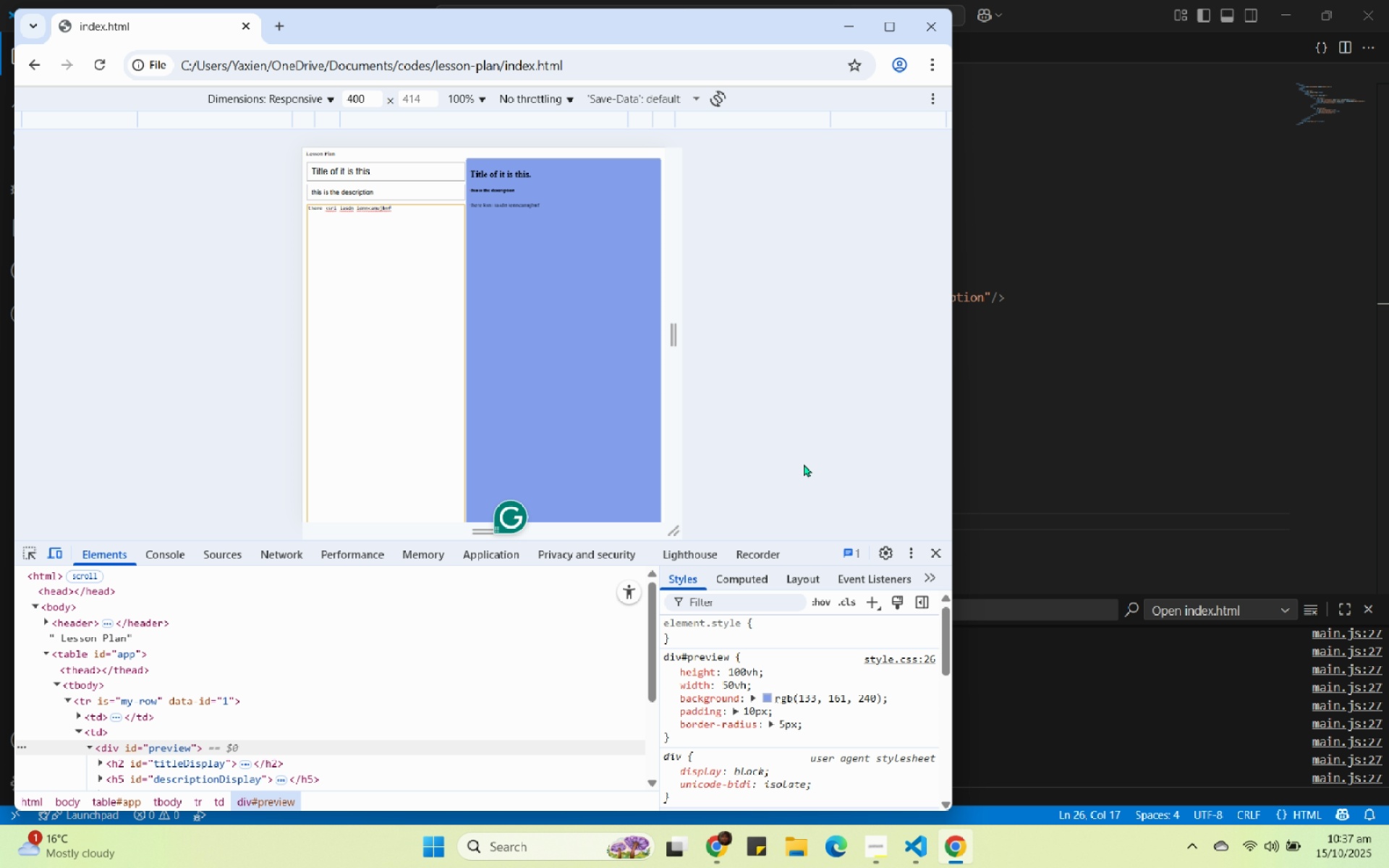 
left_click([326, 96])
 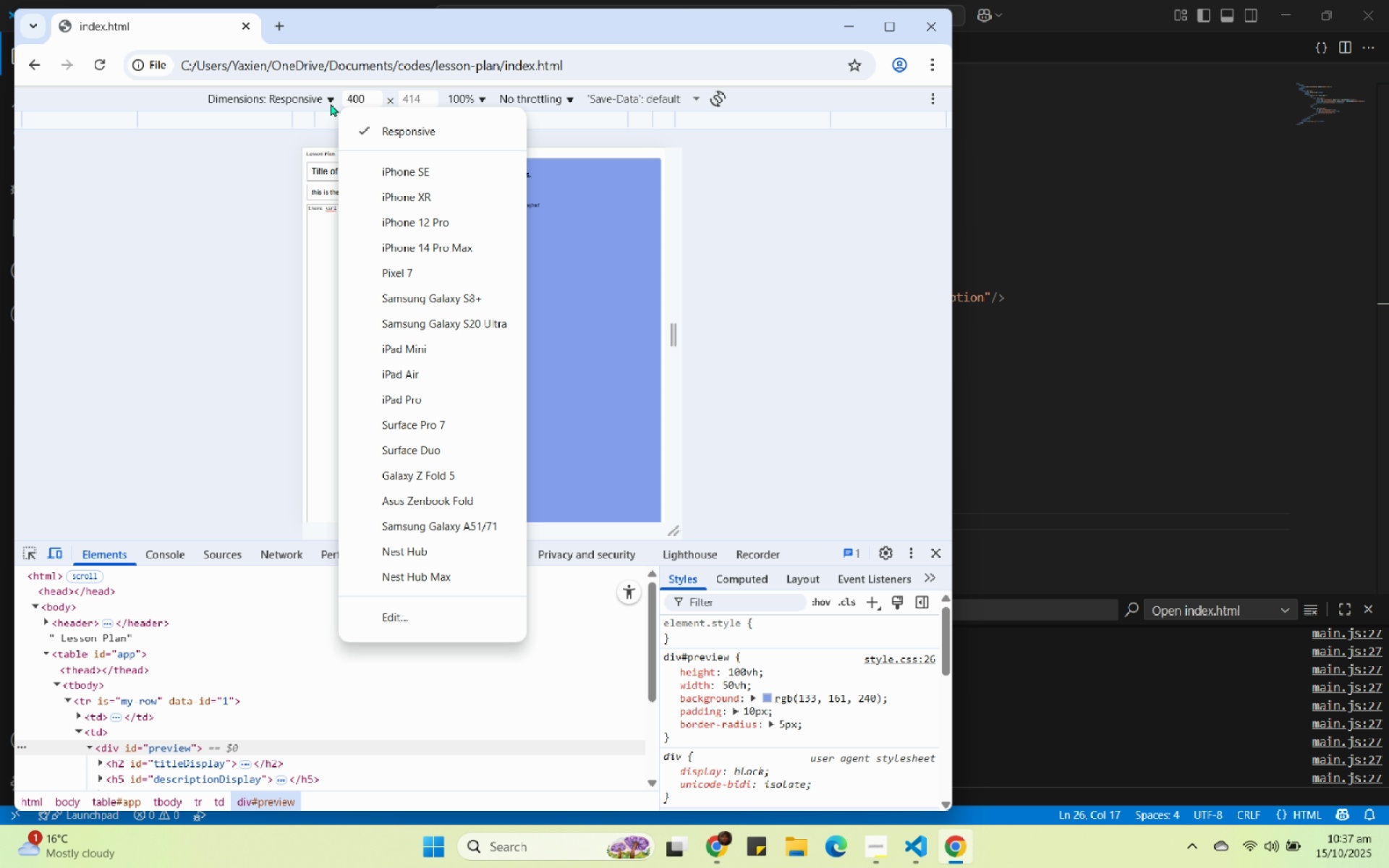 
left_click([760, 245])
 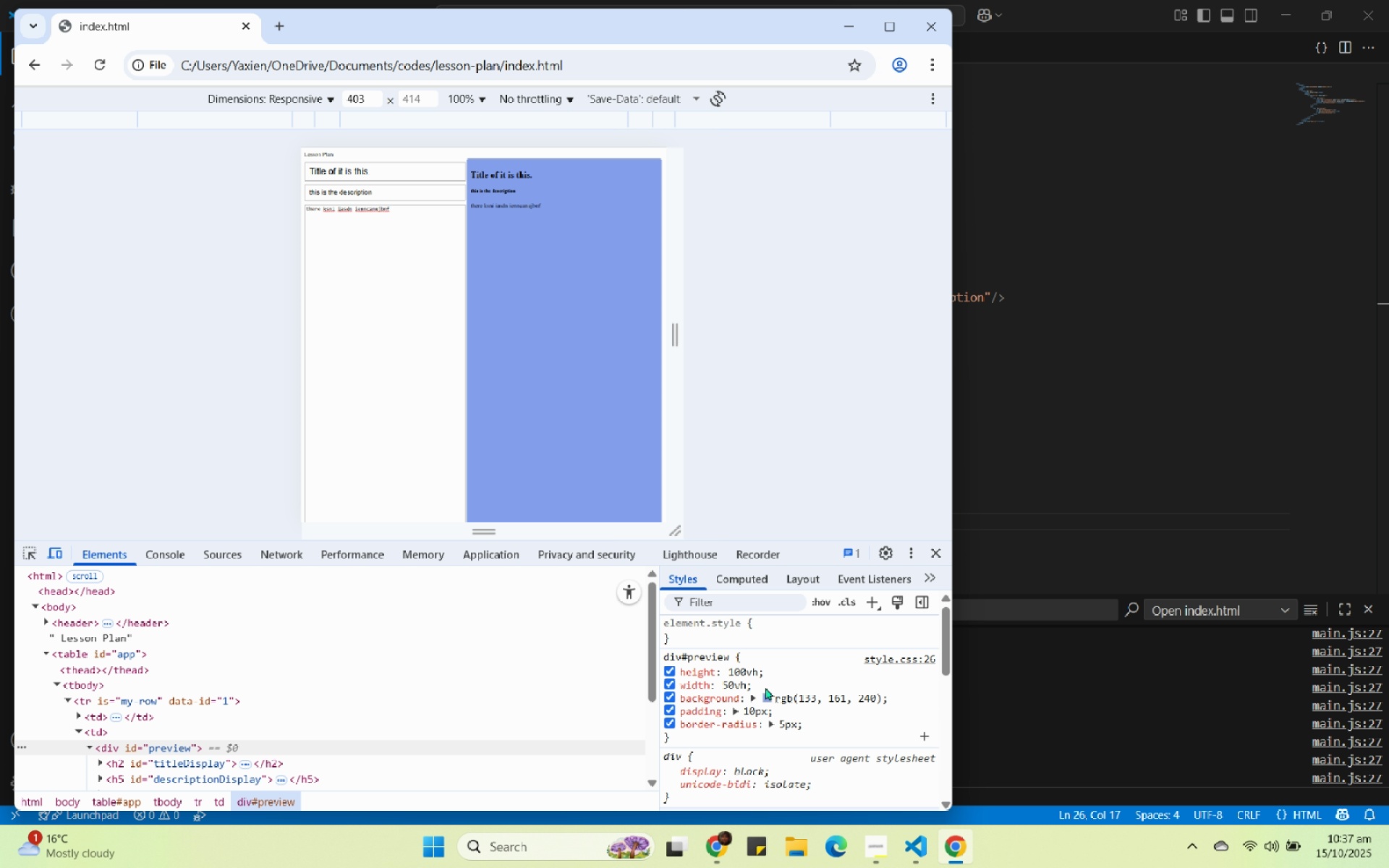 
wait(5.1)
 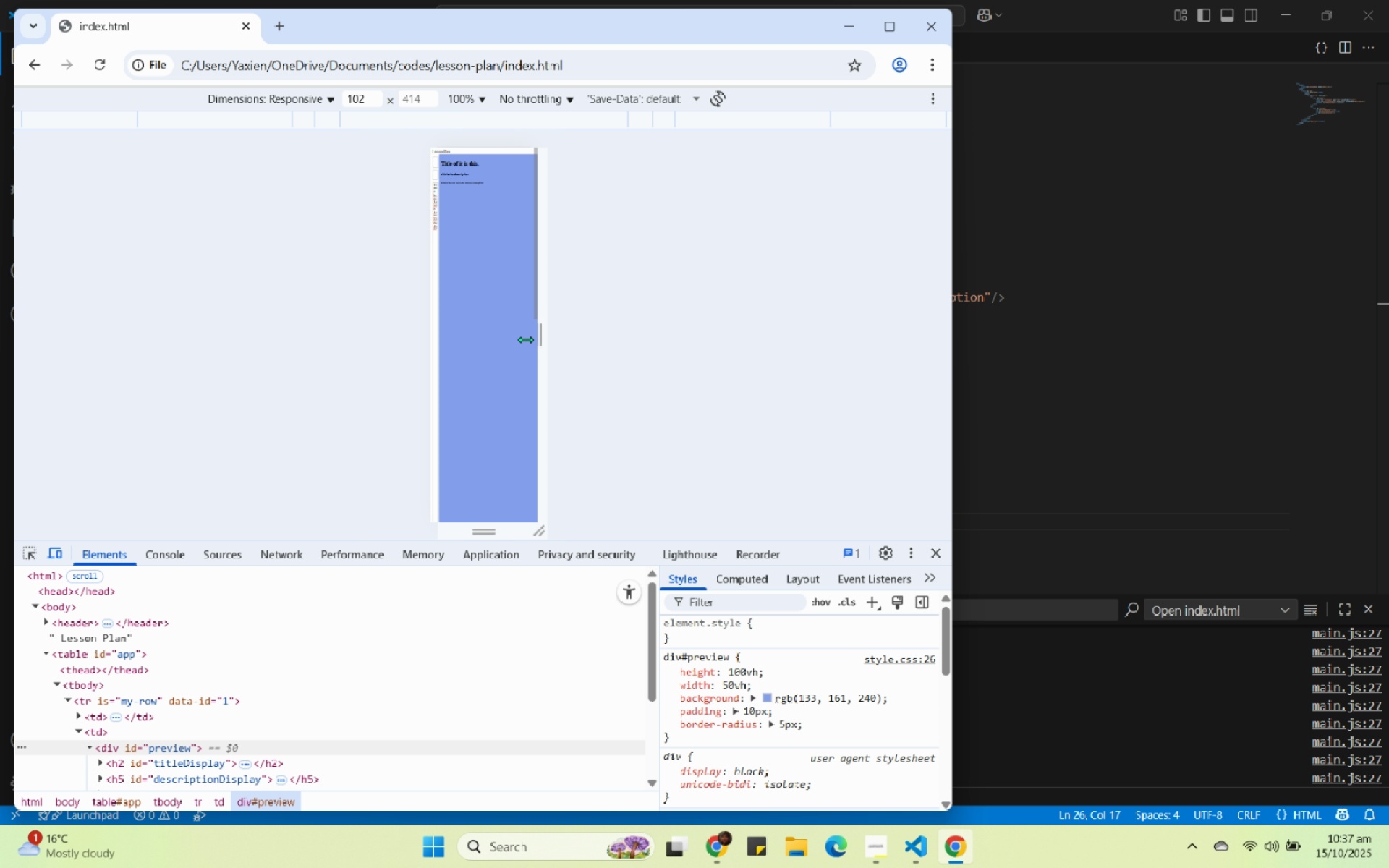 
left_click([670, 672])
 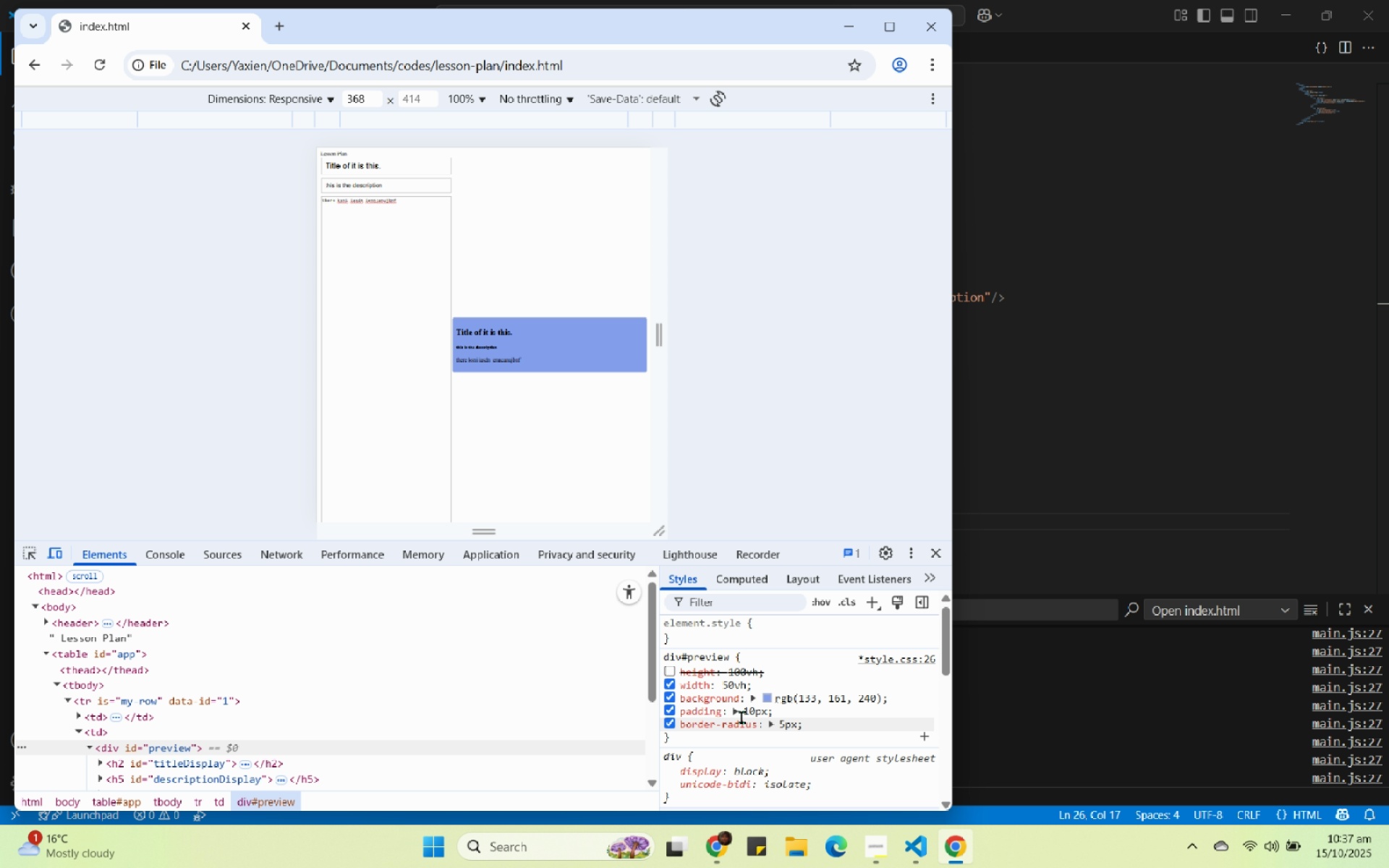 
wait(13.75)
 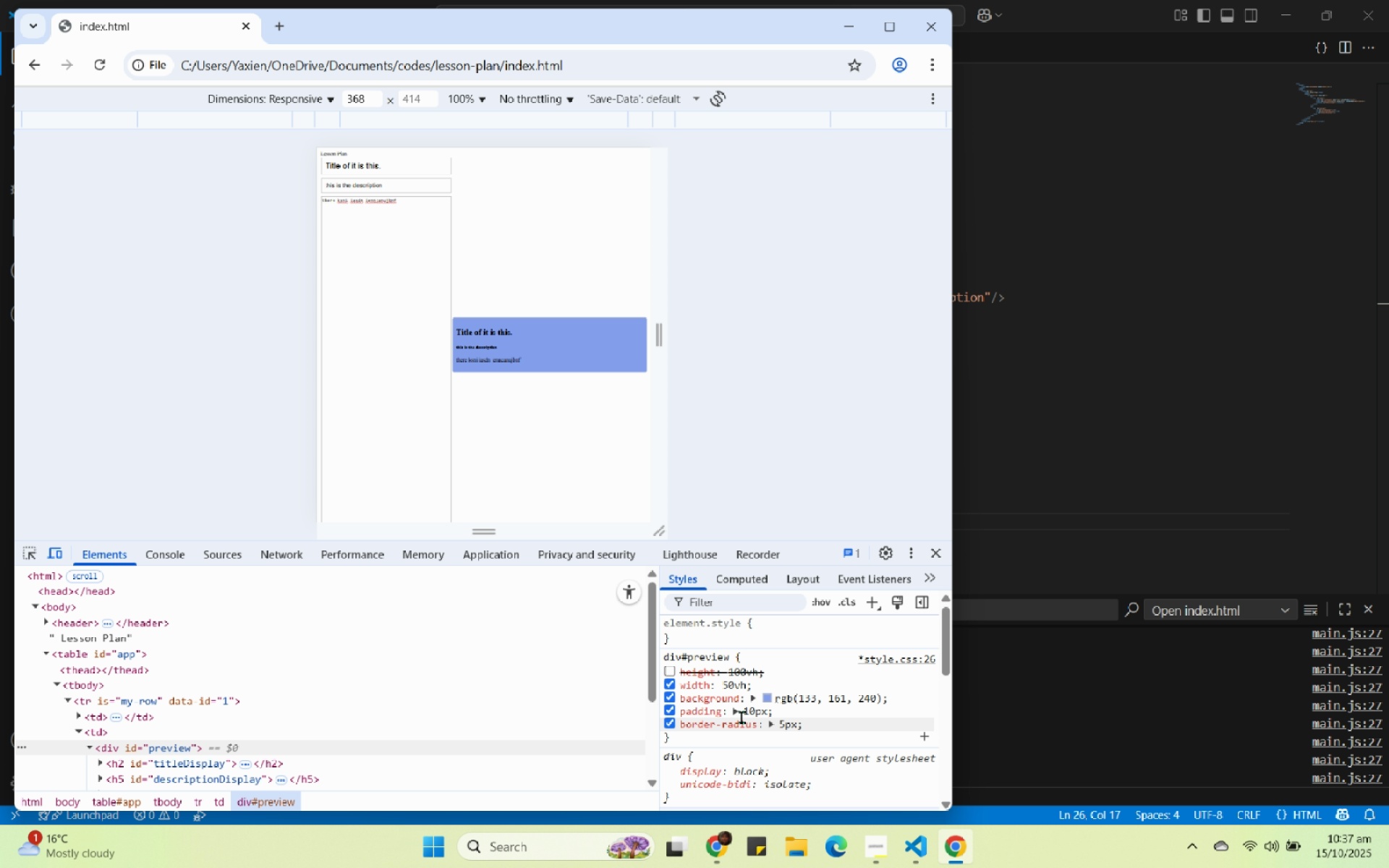 
key(Numpad1)
 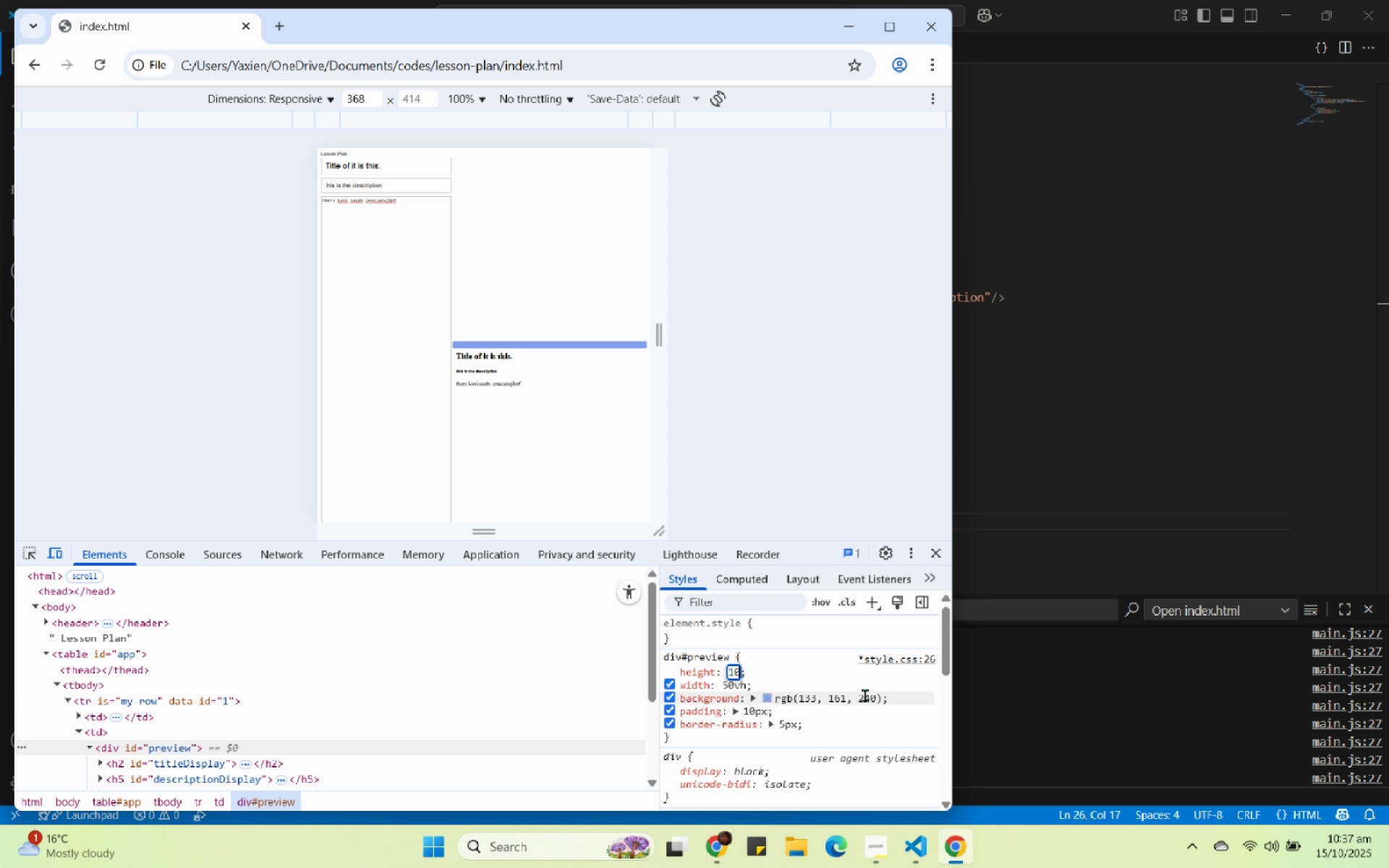 
key(Numpad0)
 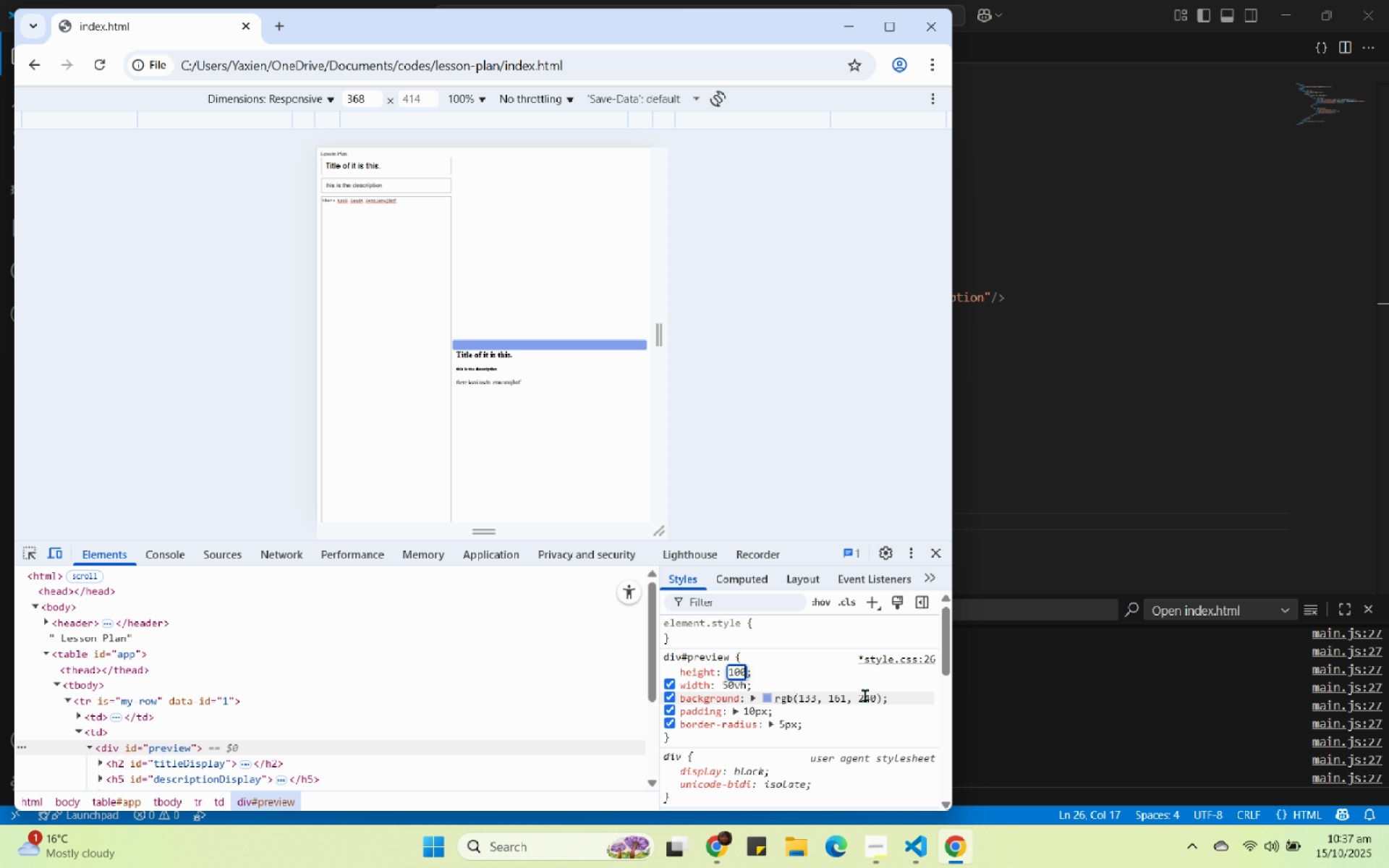 
key(Numpad0)
 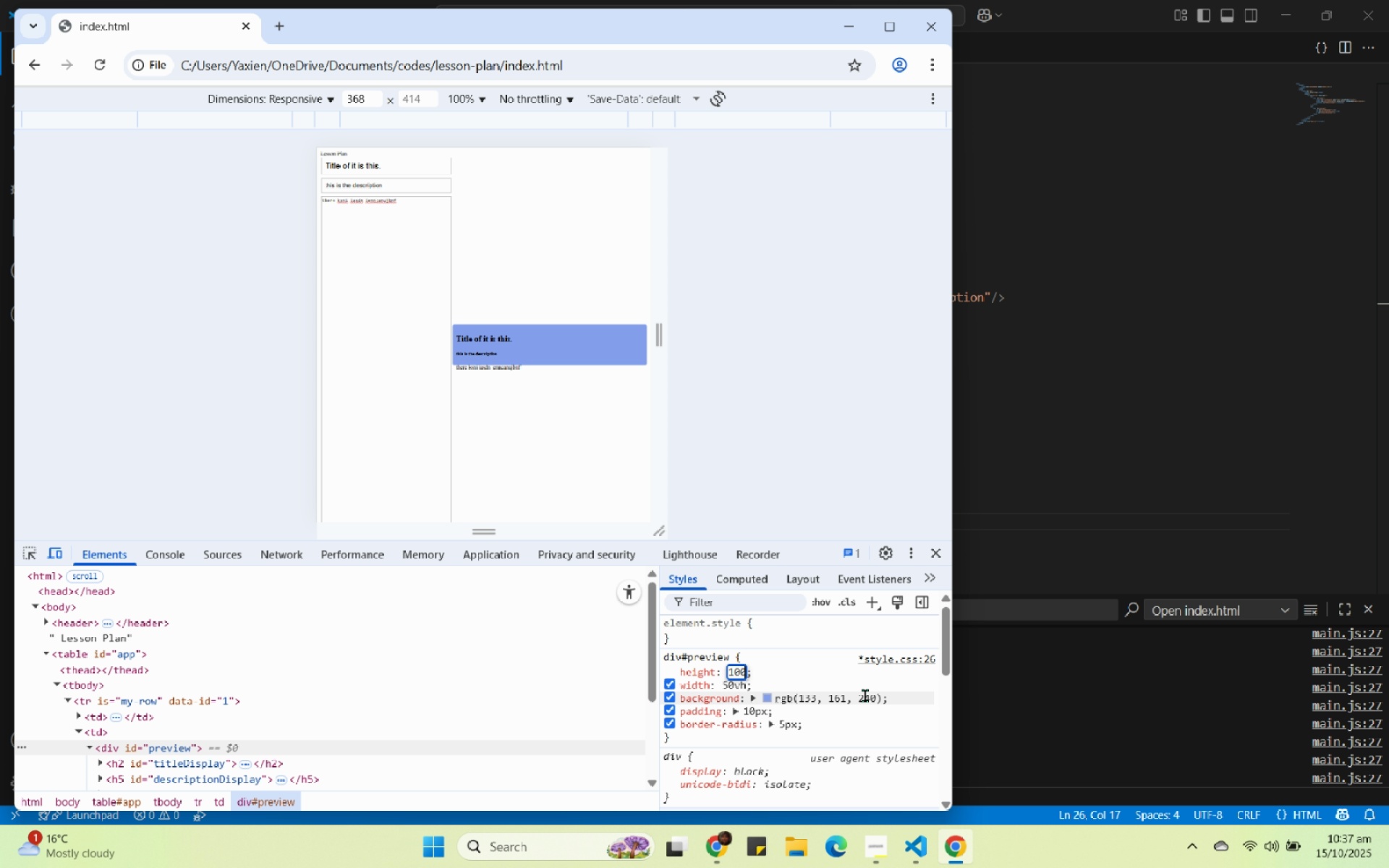 
key(Shift+5)
 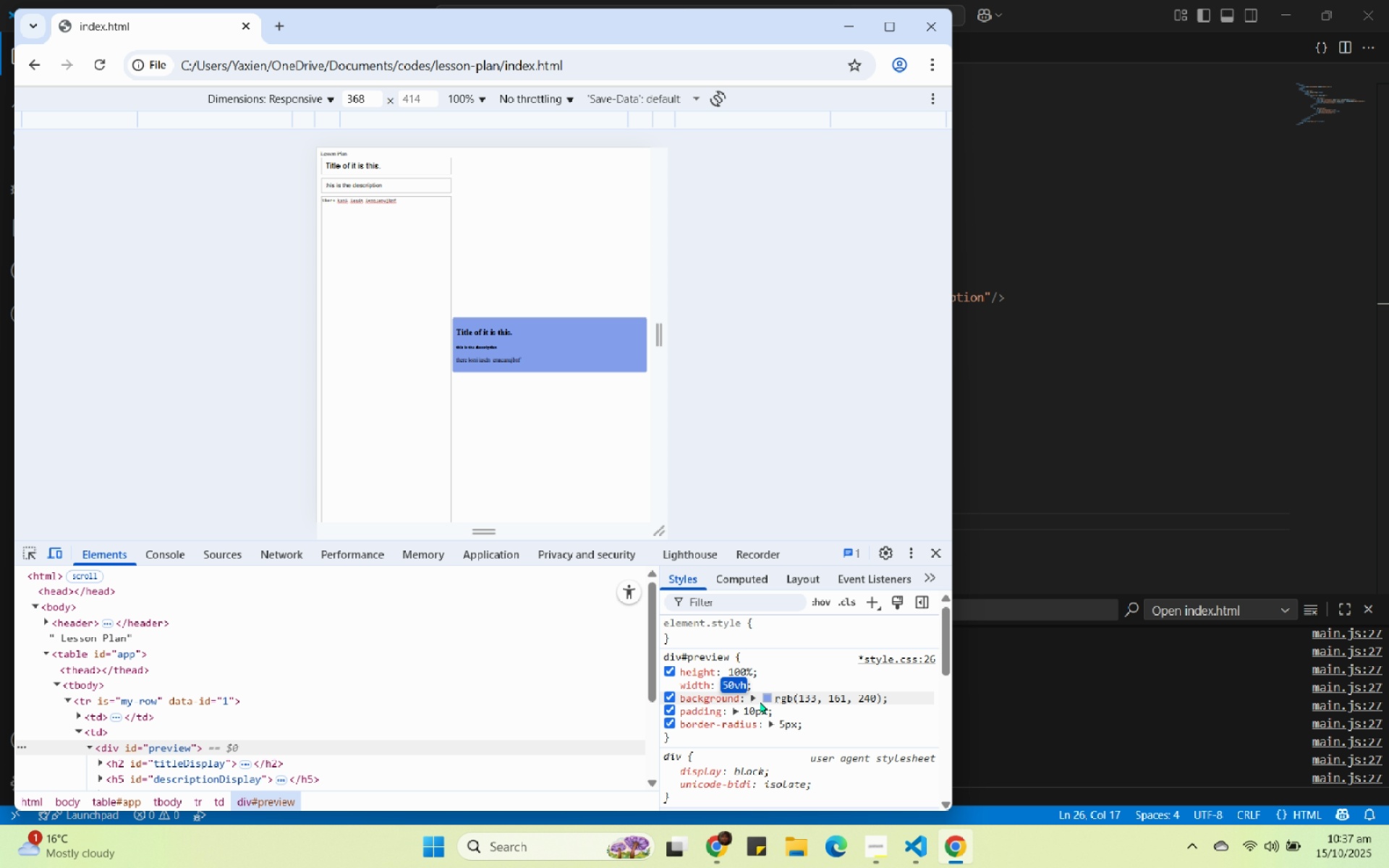 
key(Numpad5)
 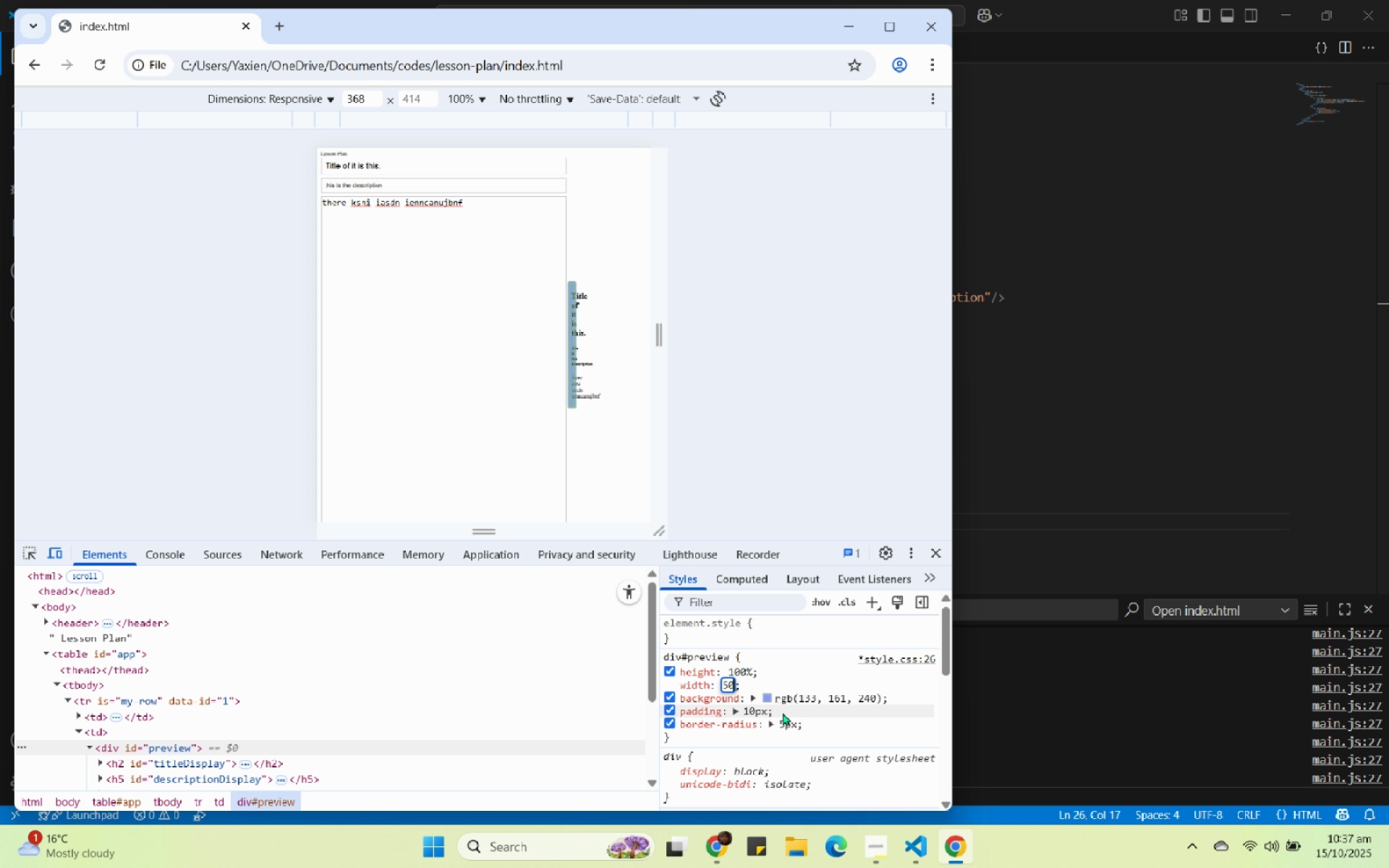 
key(Numpad0)
 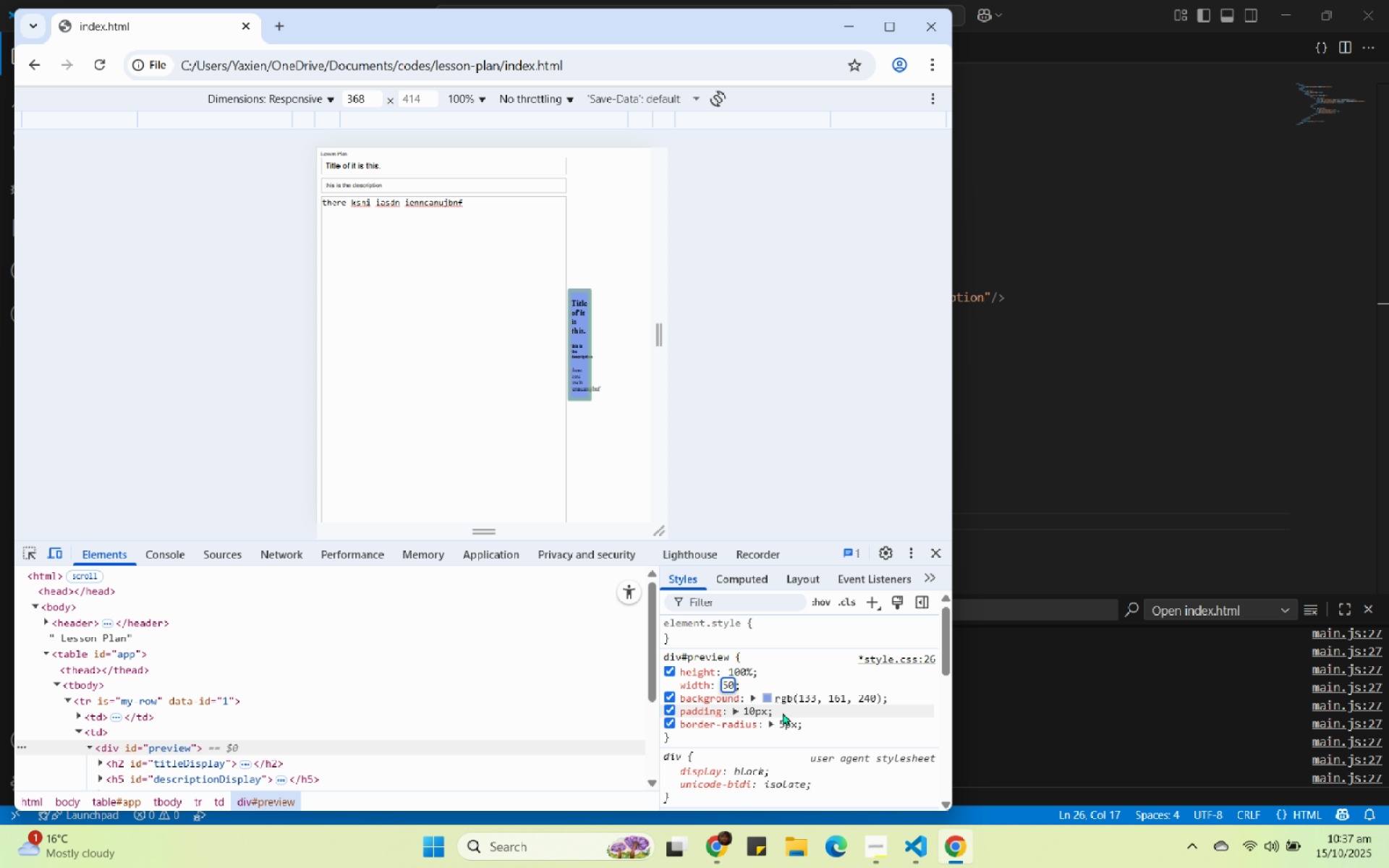 
key(Shift+5)
 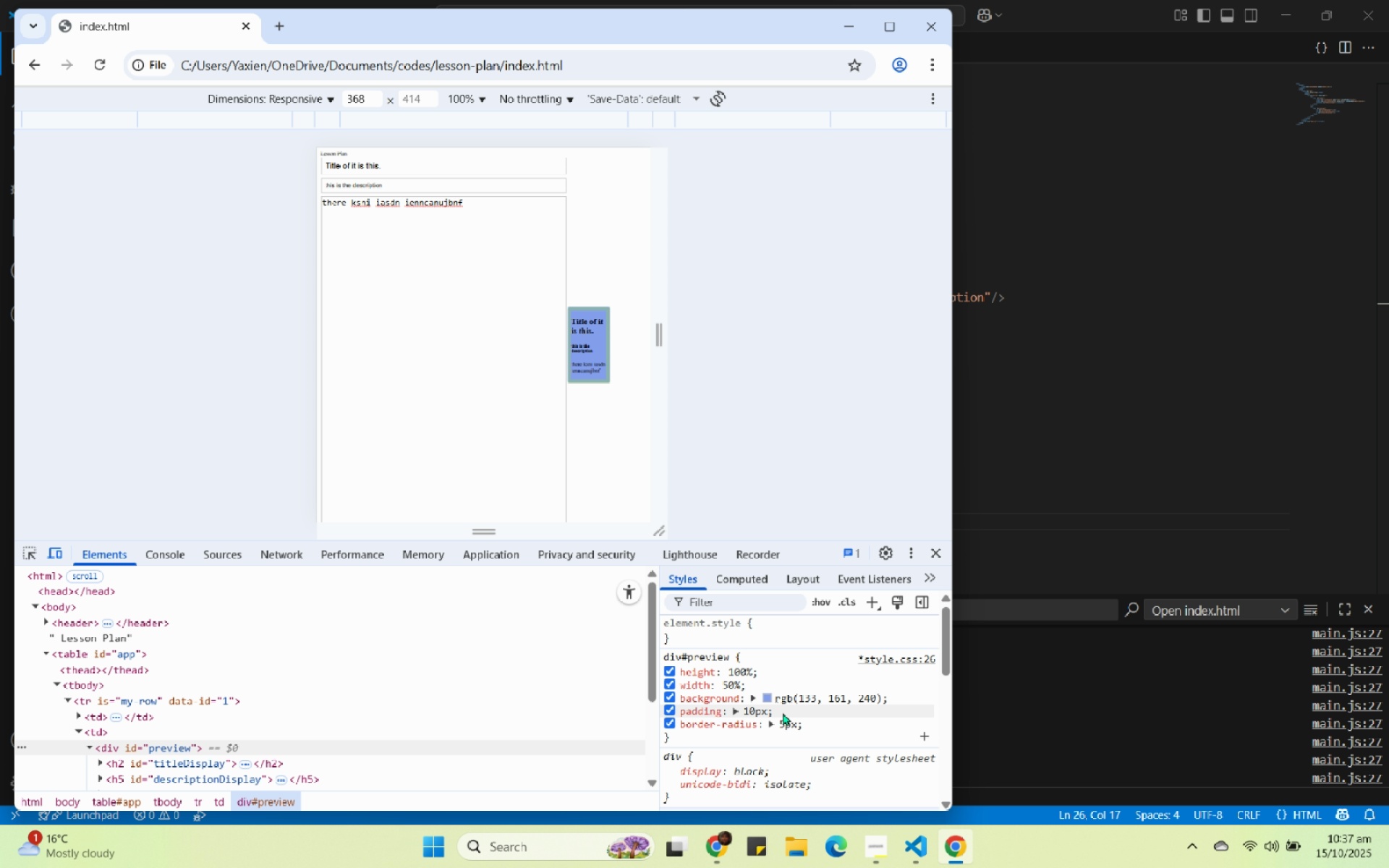 
key(Enter)
 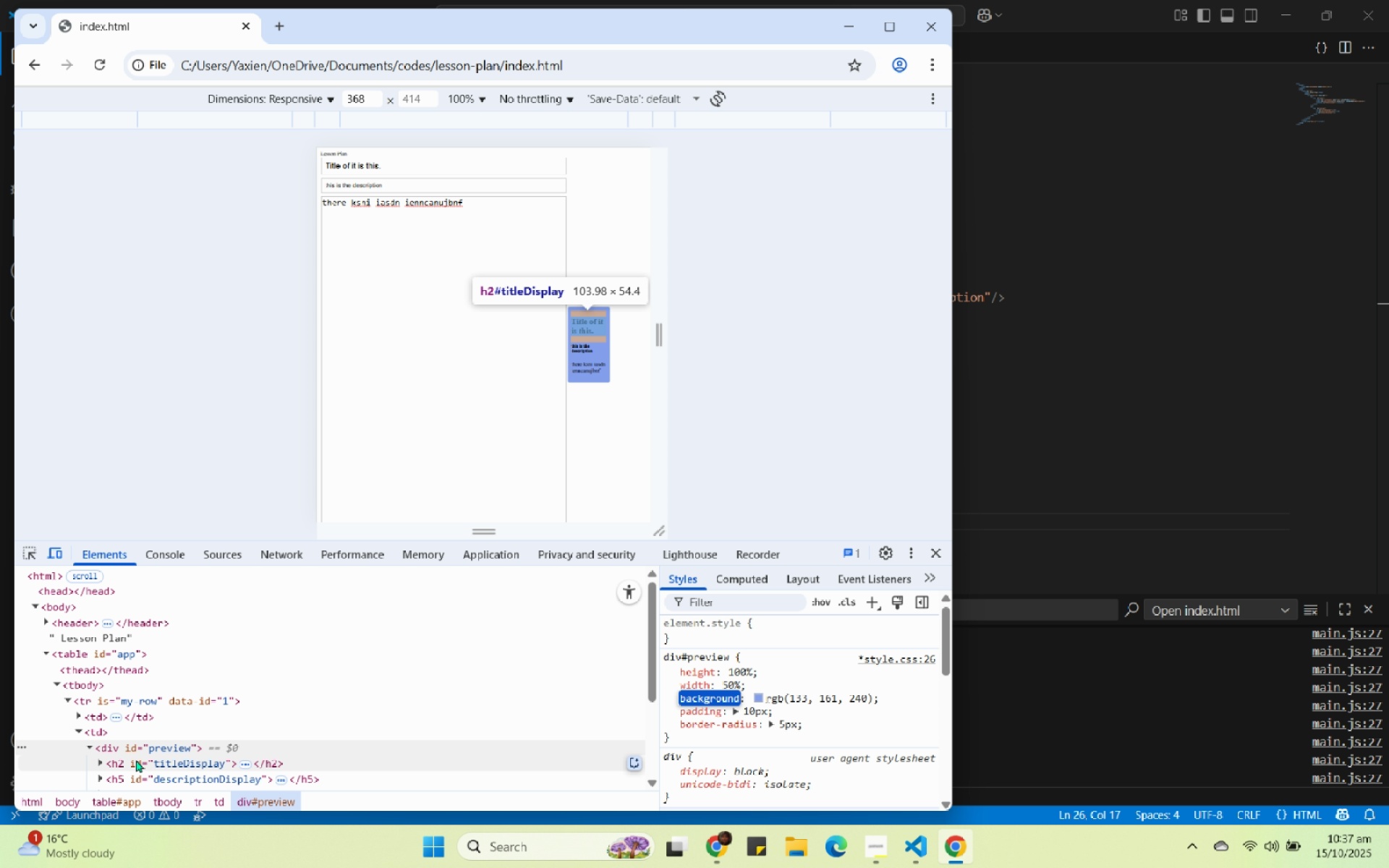 
wait(7.59)
 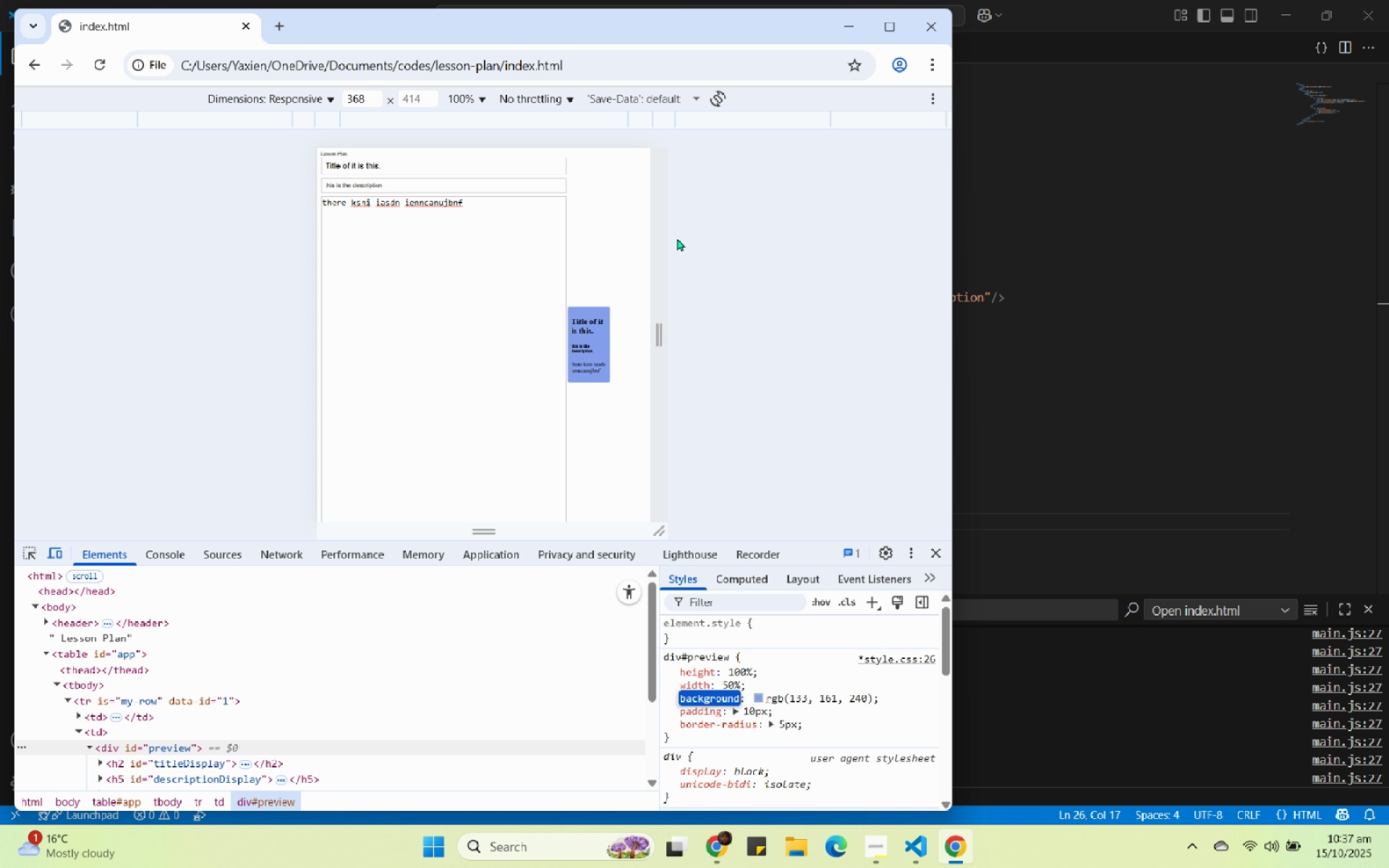 
left_click([82, 730])
 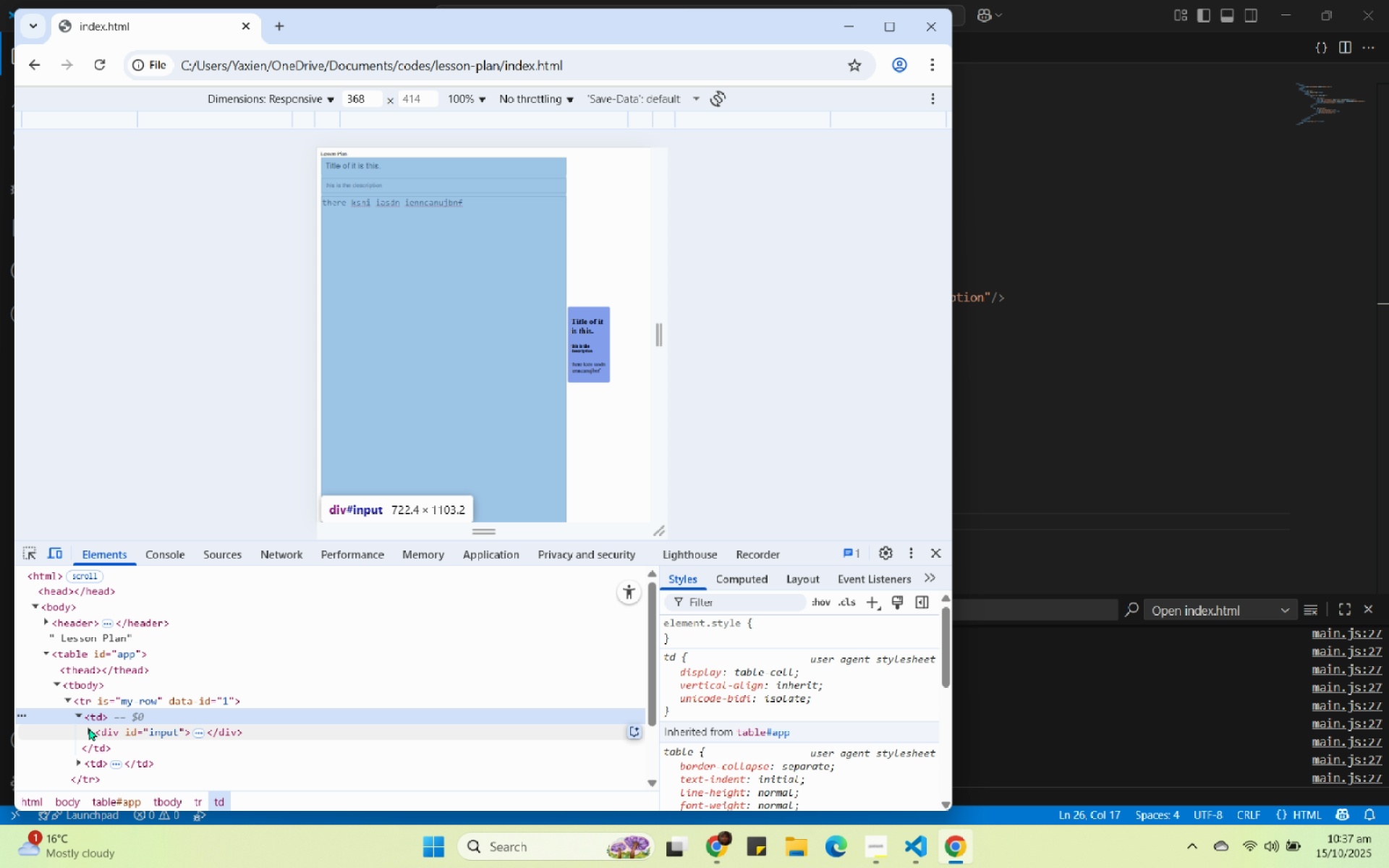 
wait(7.21)
 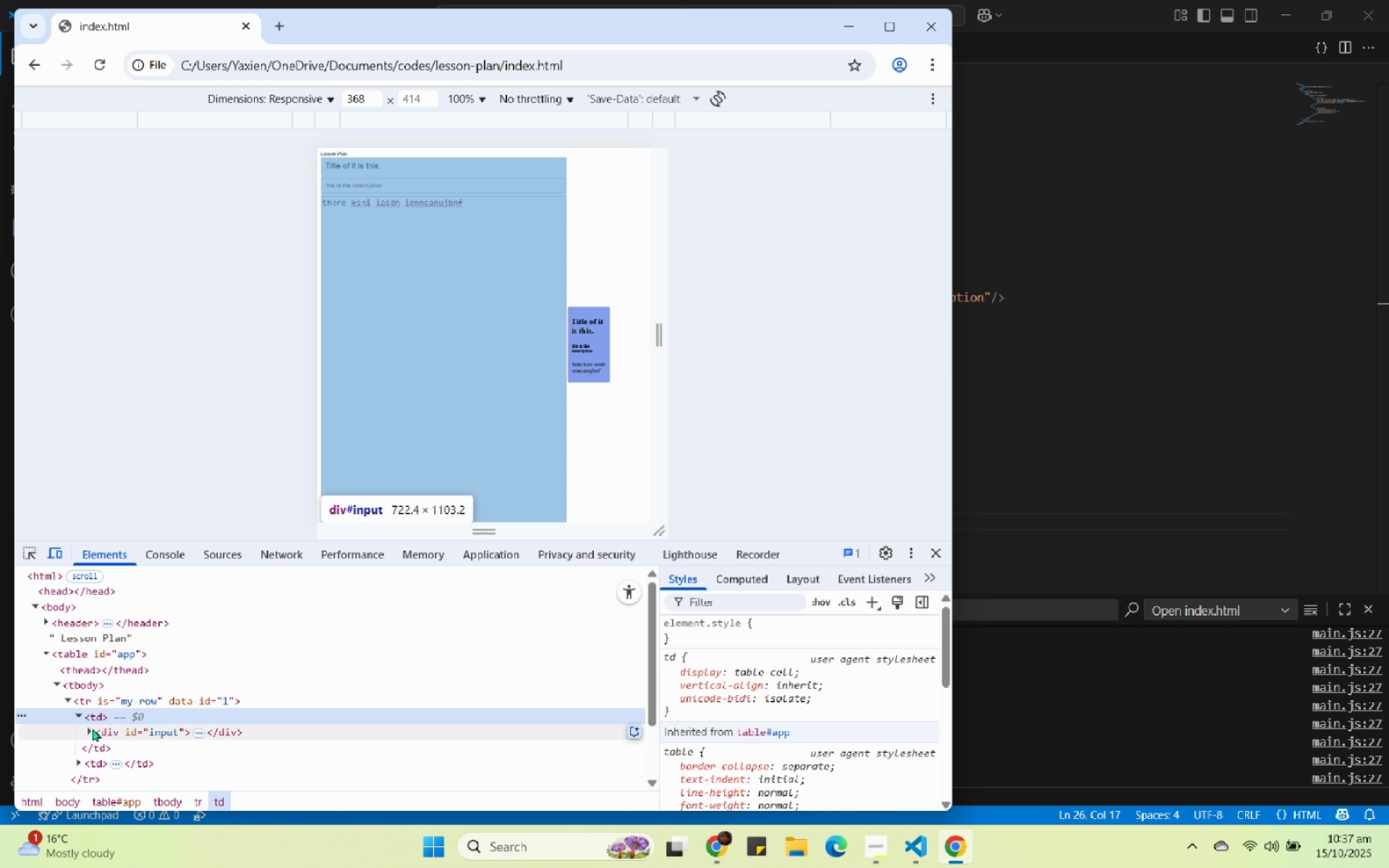 
left_click([90, 731])
 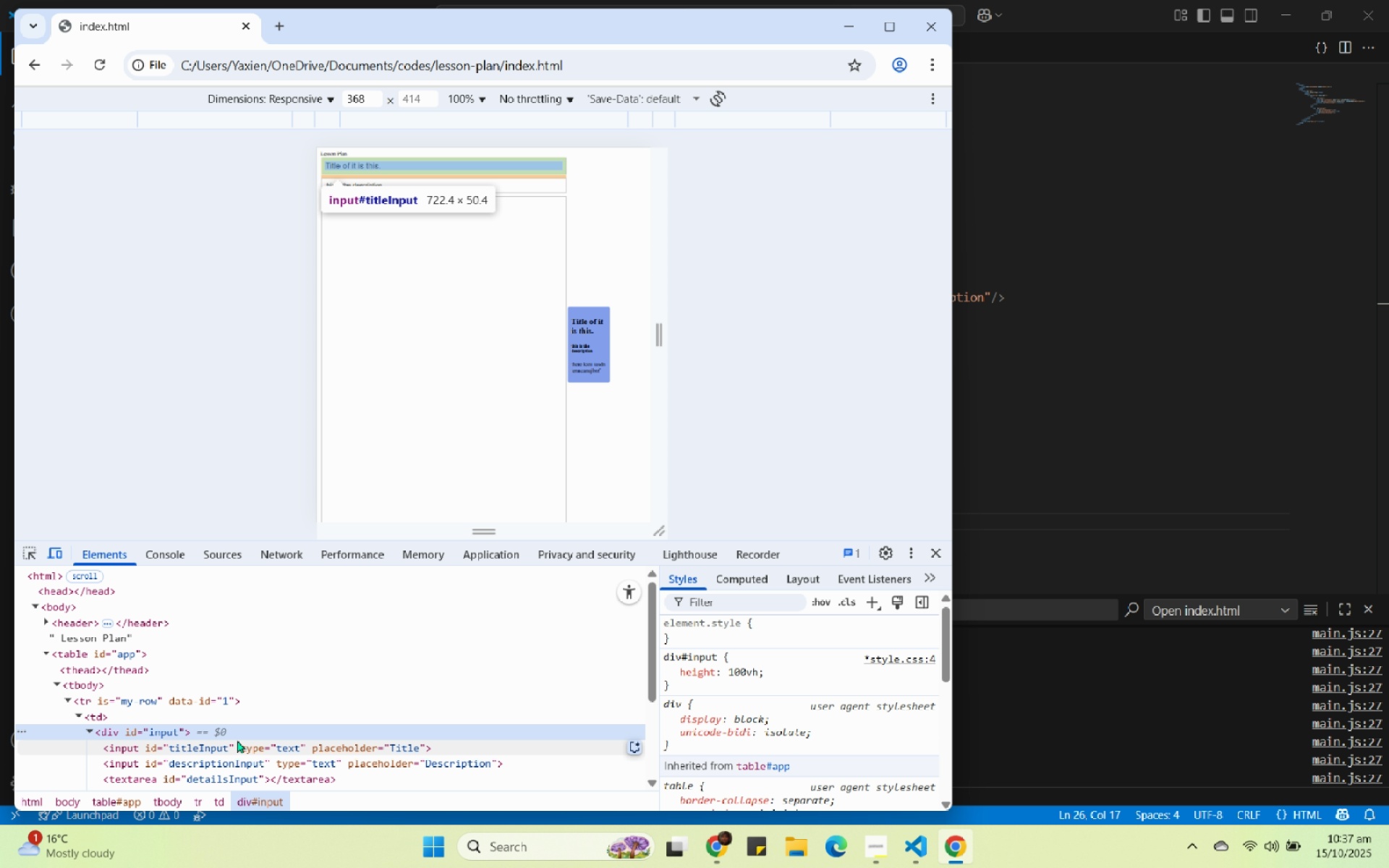 
left_click([191, 731])
 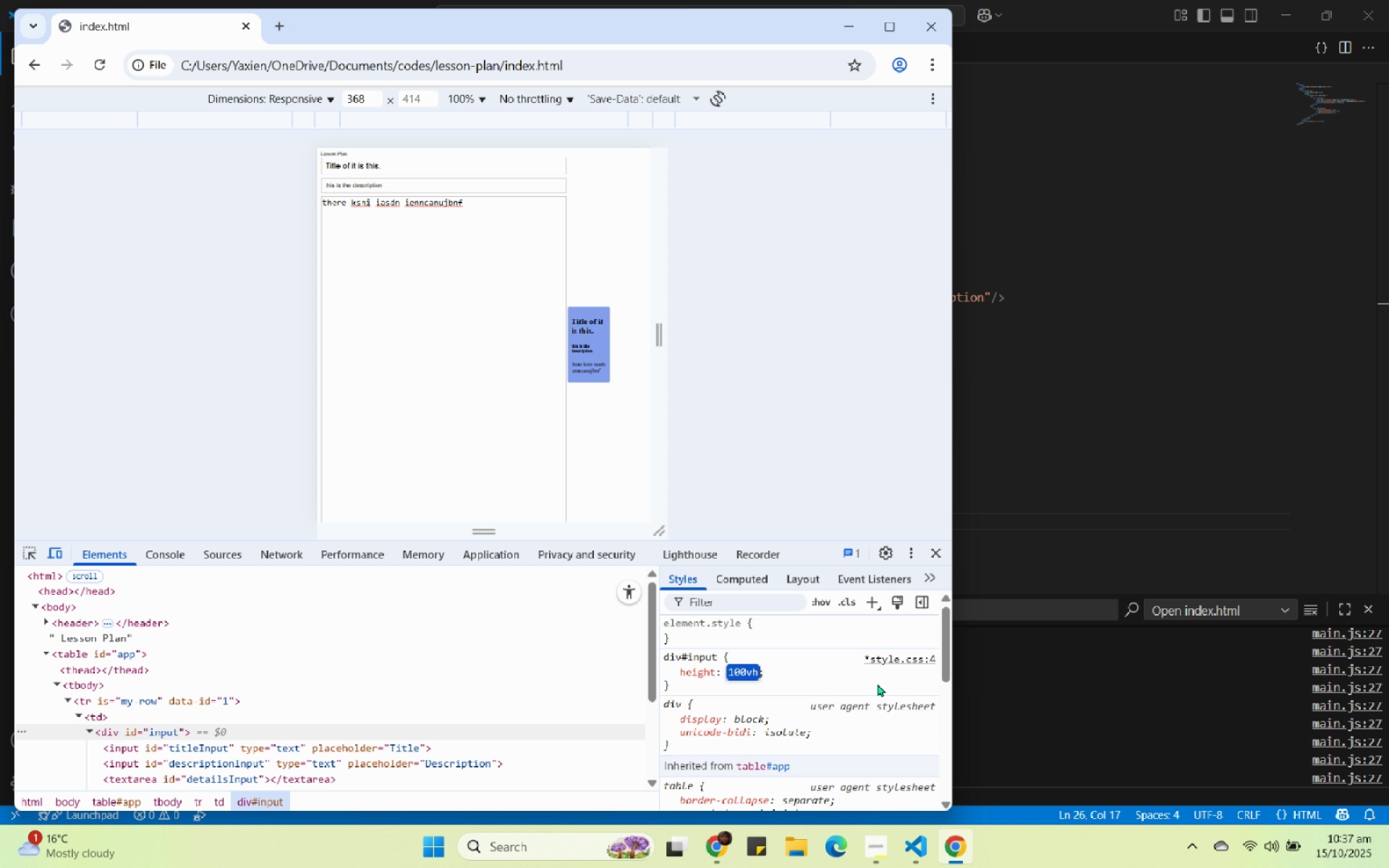 
key(Numpad1)
 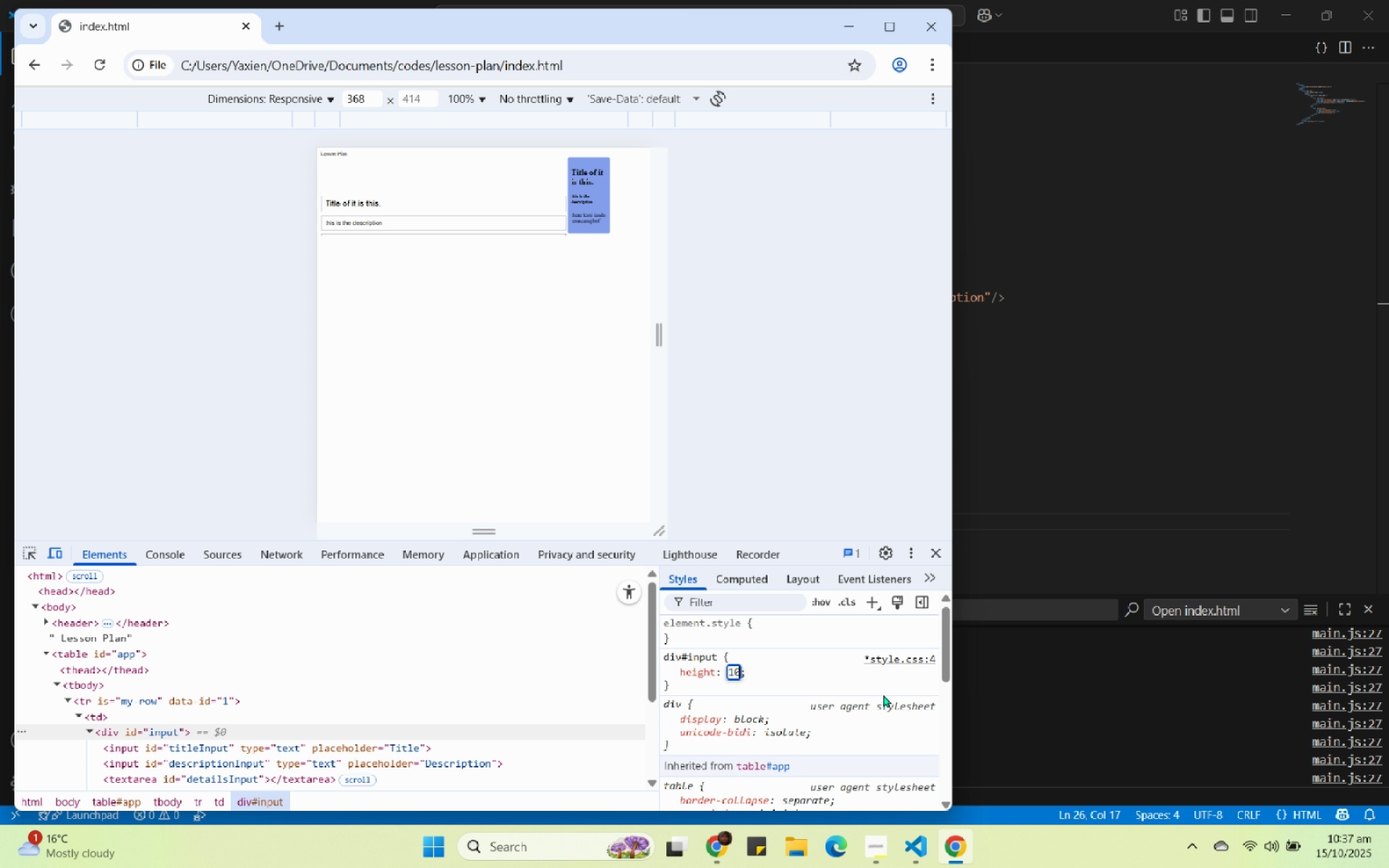 
key(Numpad0)
 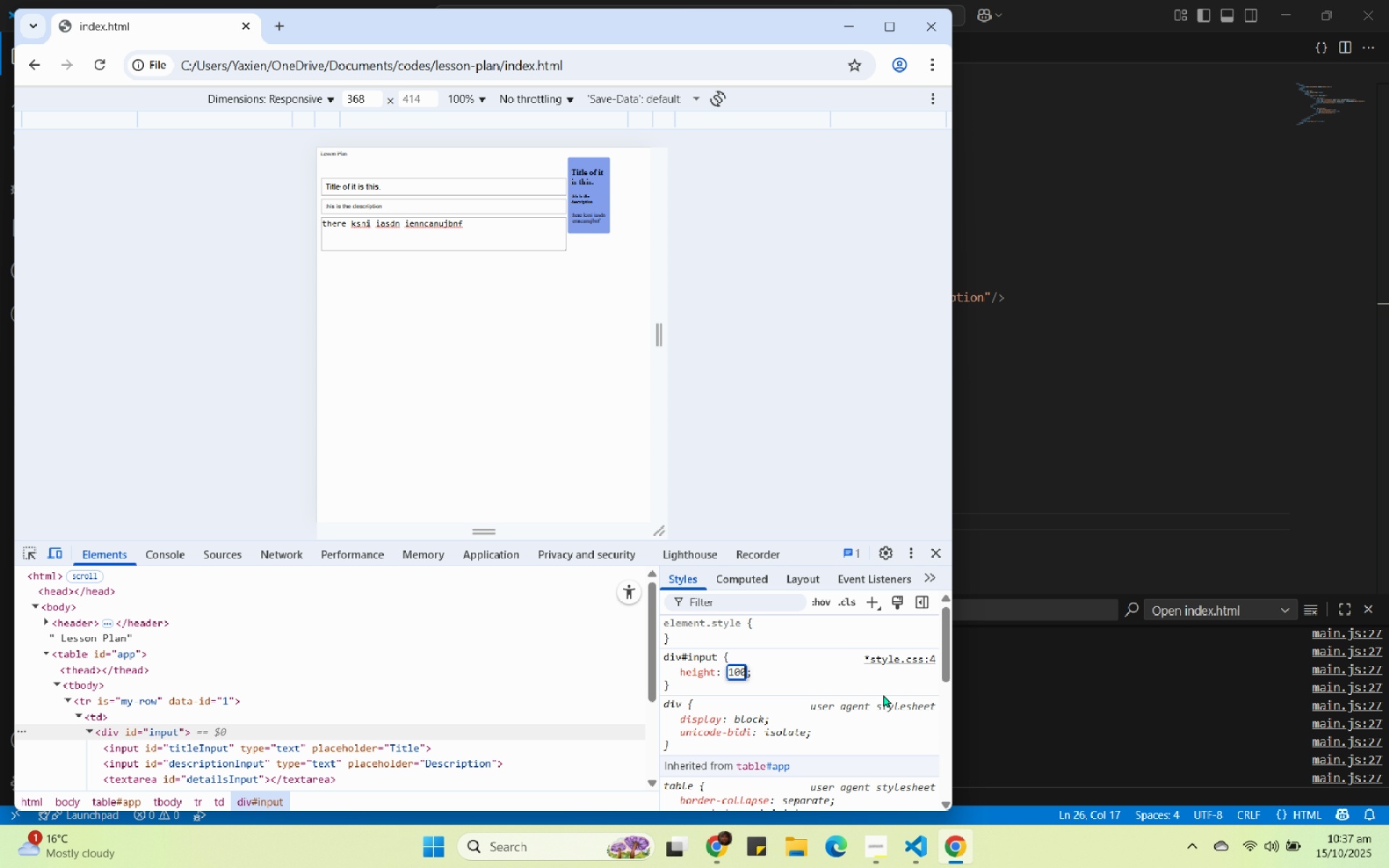 
key(Numpad0)
 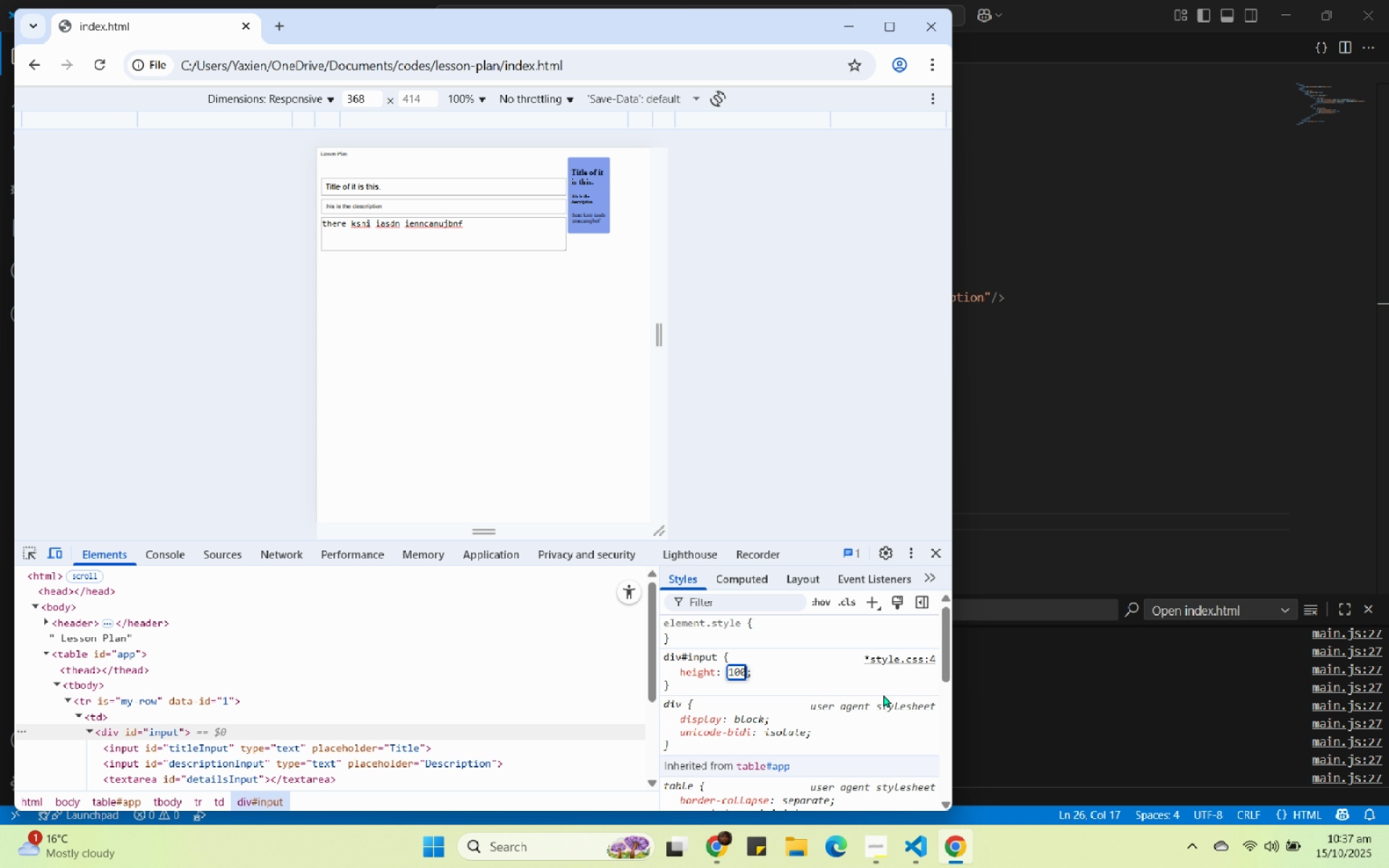 
key(Shift+5)
 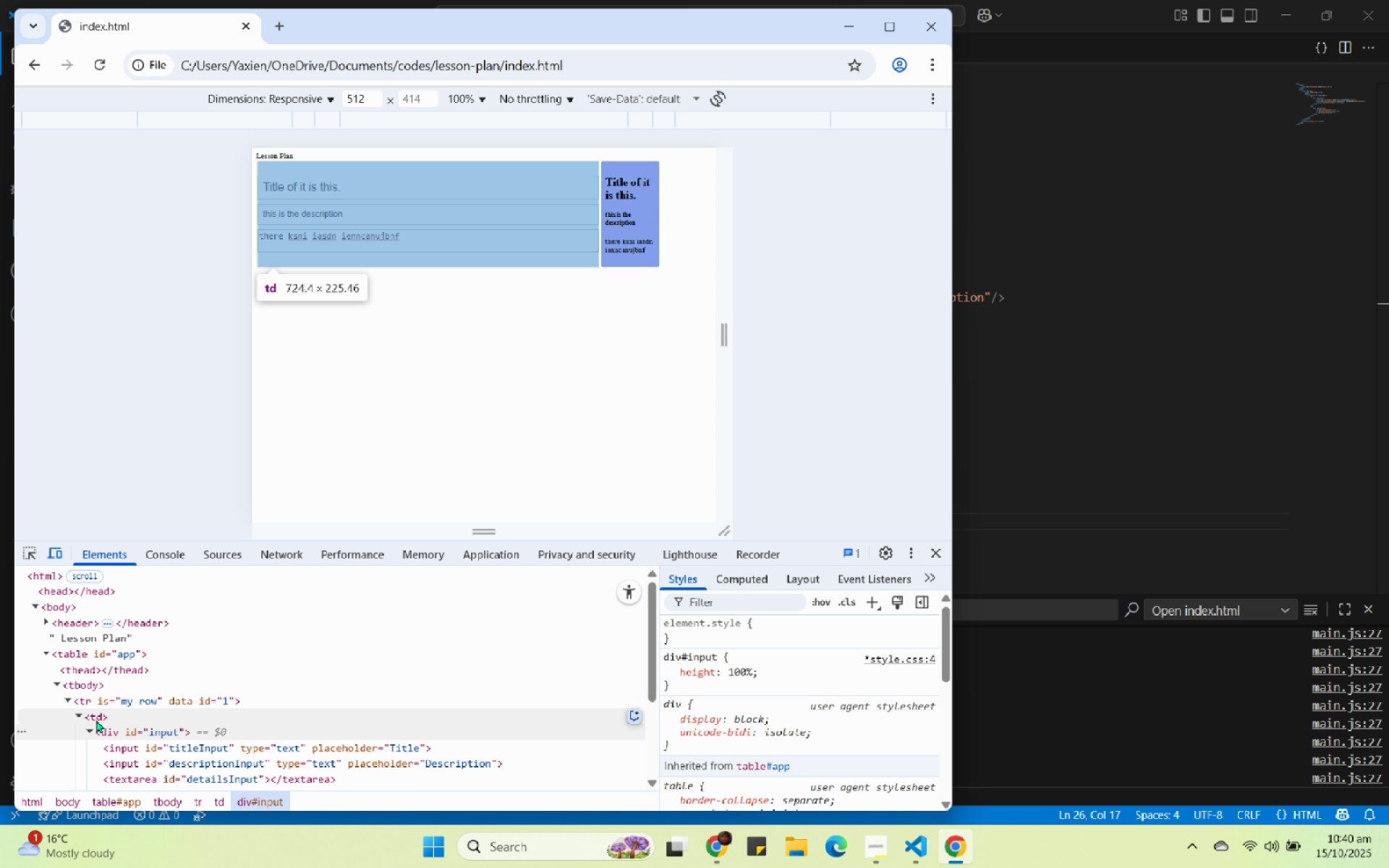 
wait(134.27)
 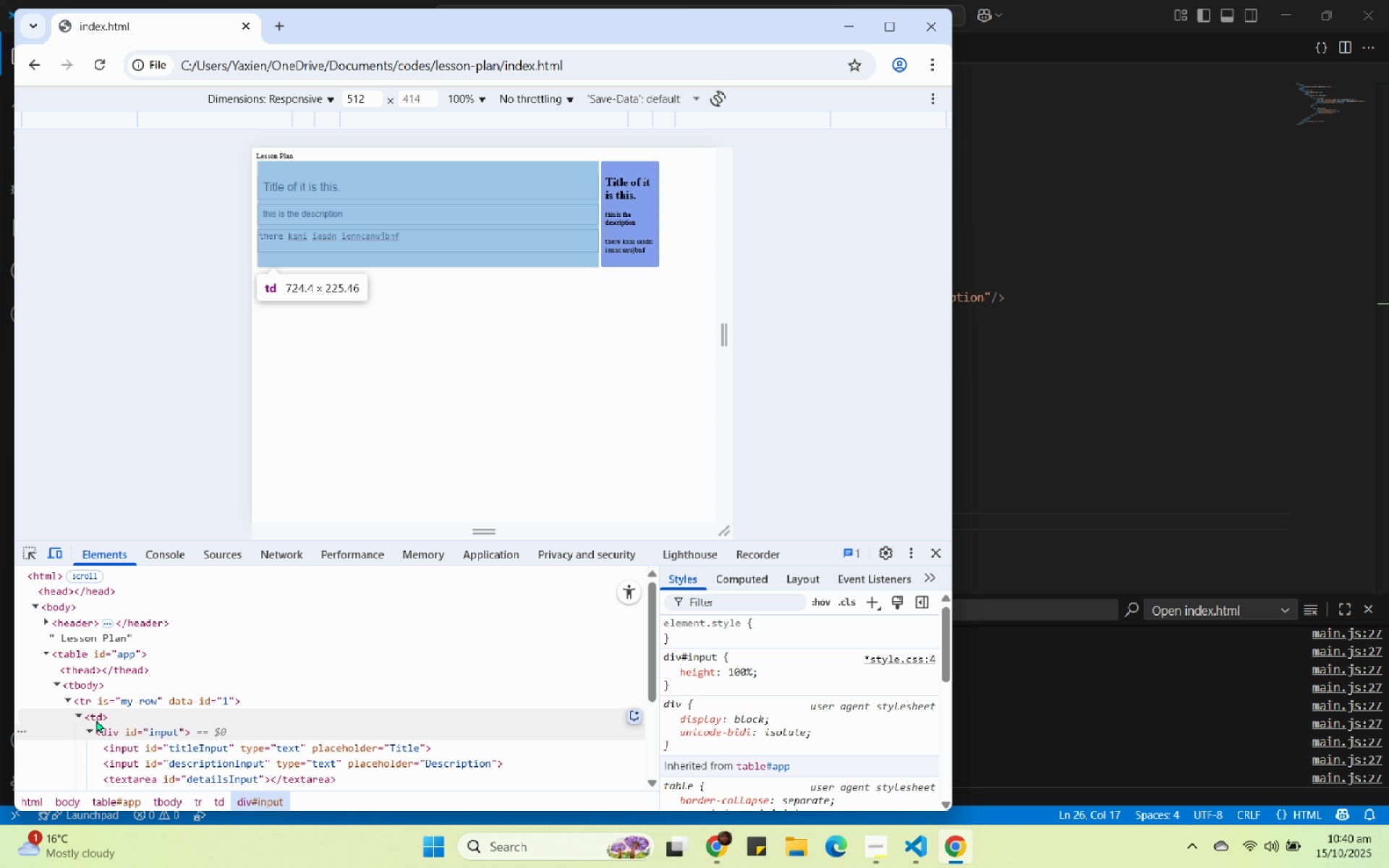 
left_click([1148, 374])
 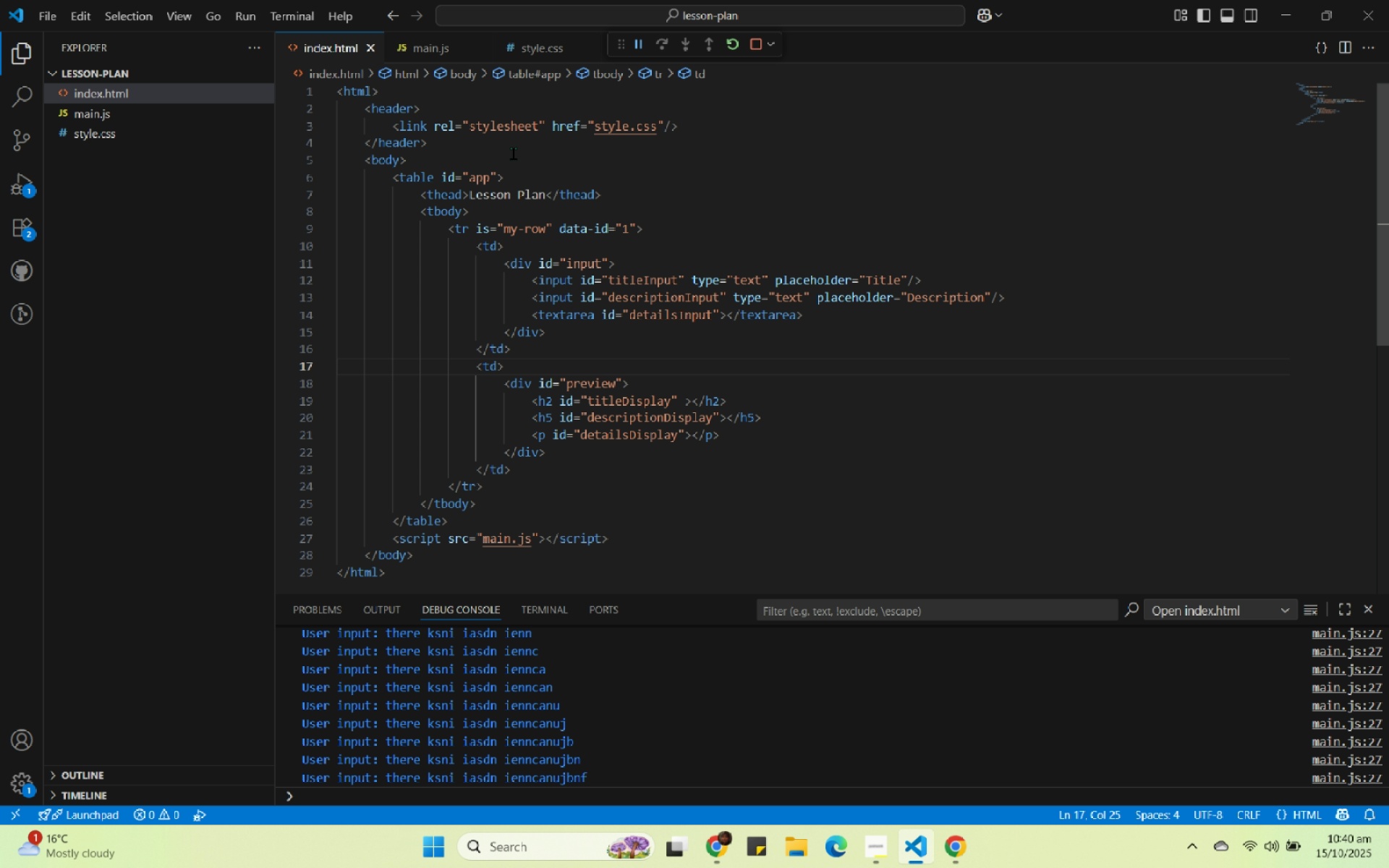 
wait(12.63)
 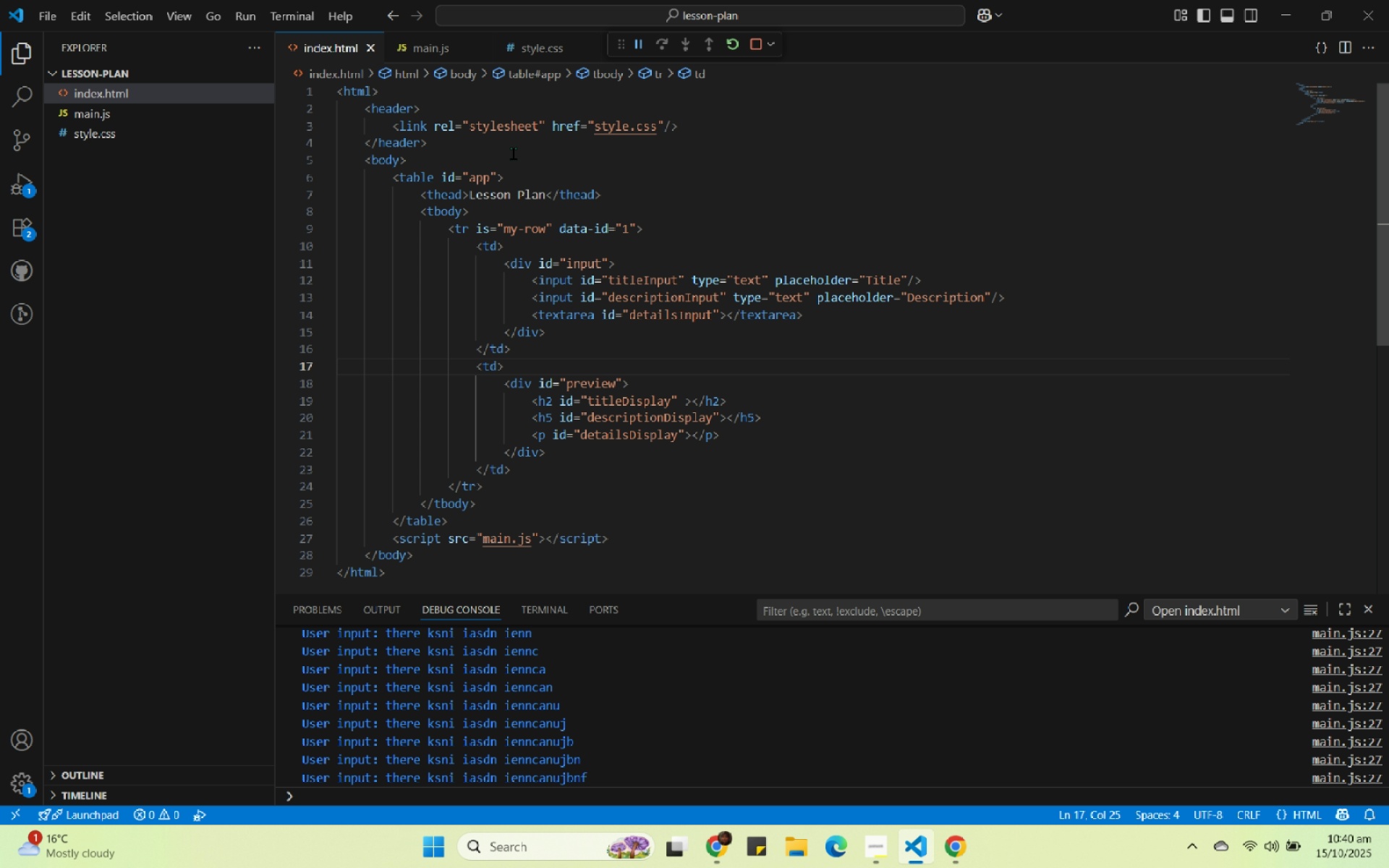 
left_click([454, 159])
 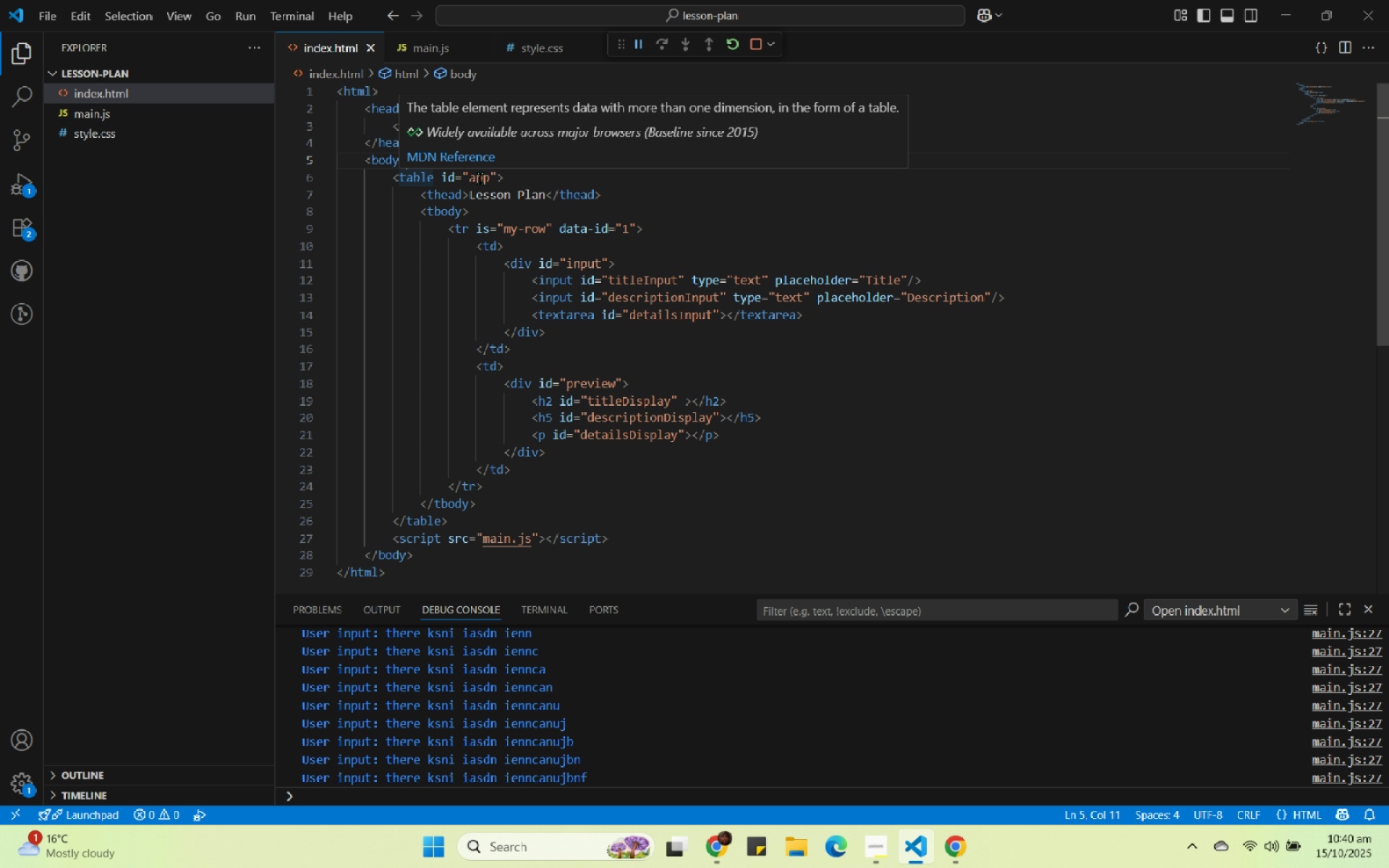 
wait(5.37)
 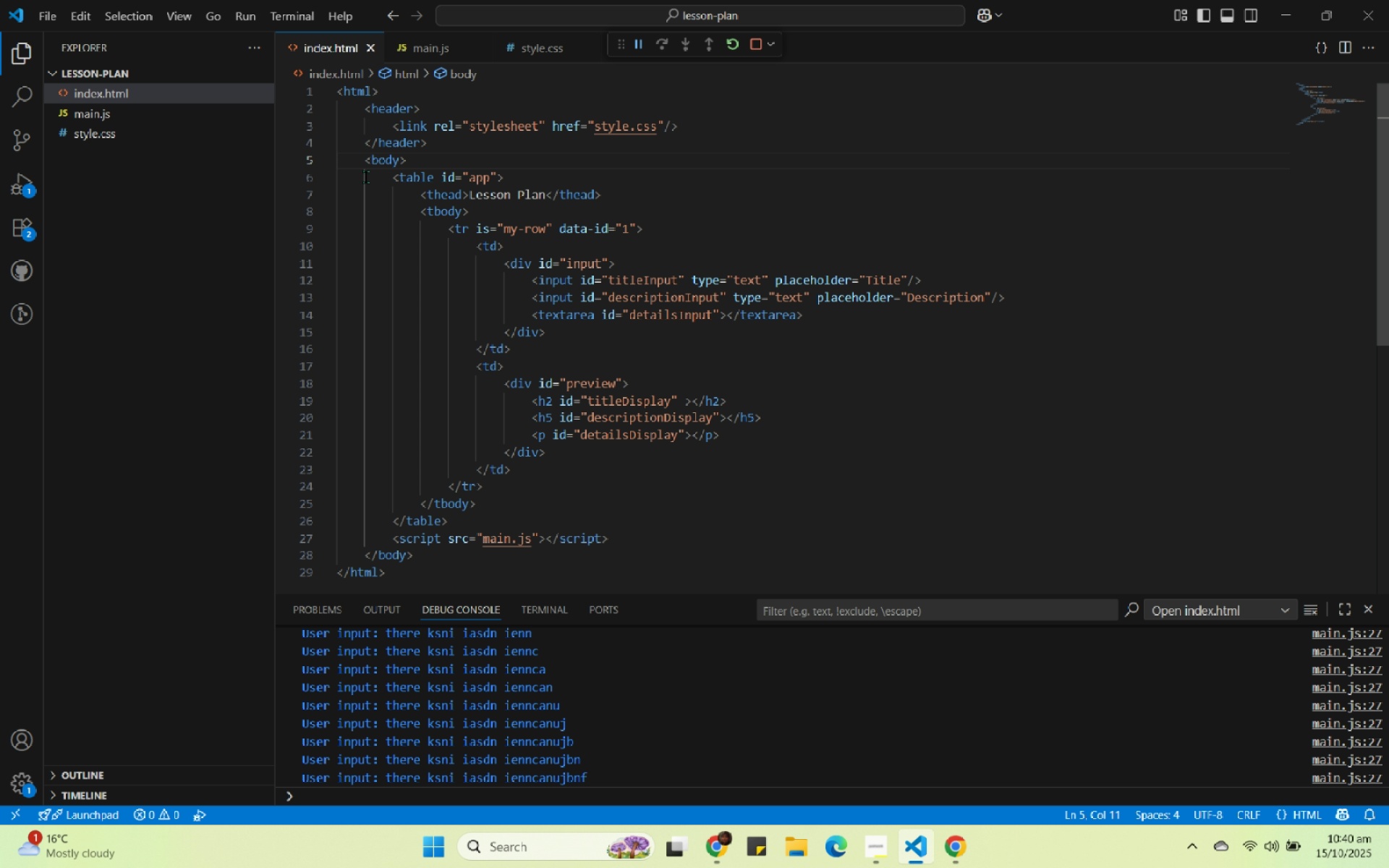 
double_click([420, 176])
 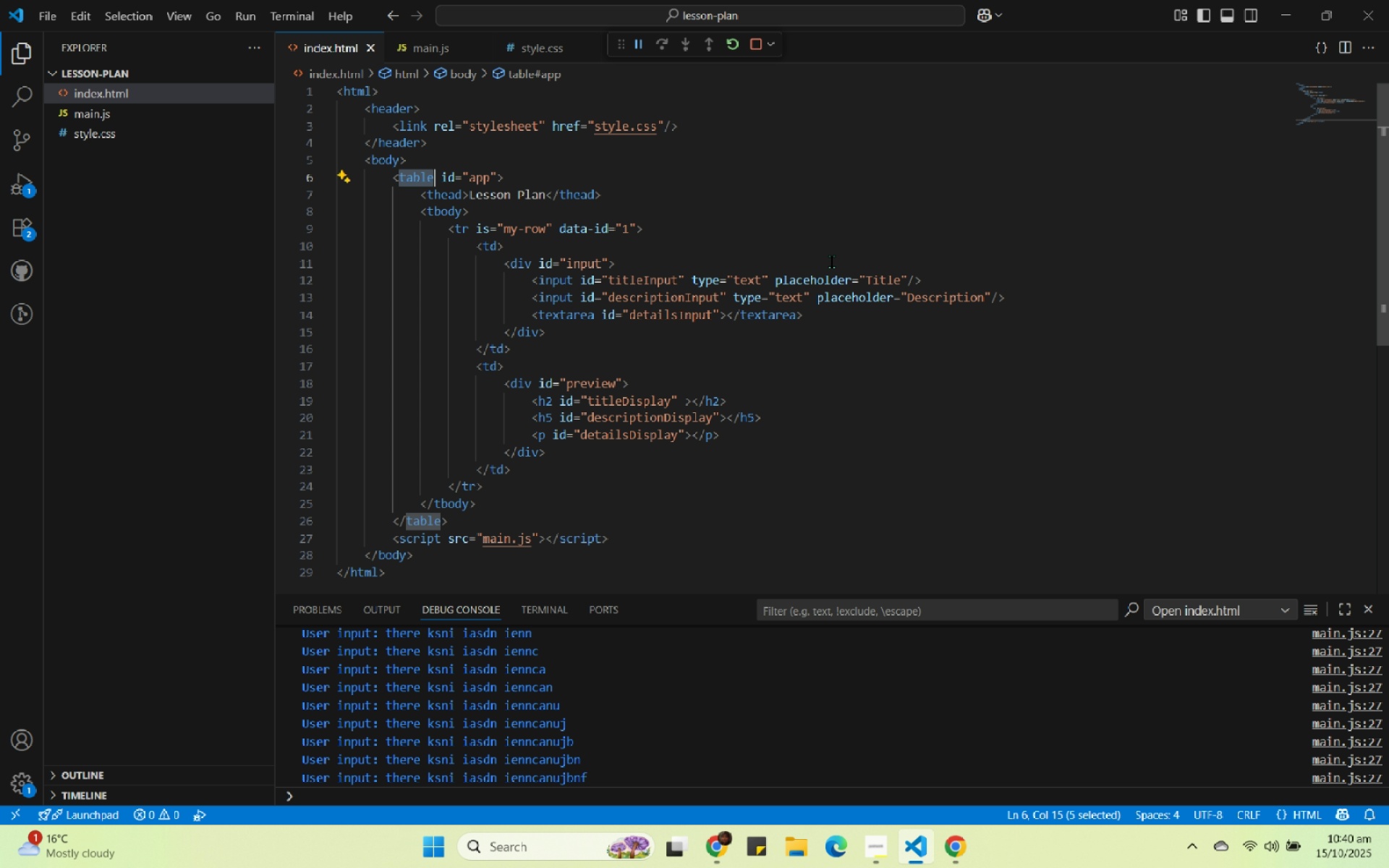 
type(div)
 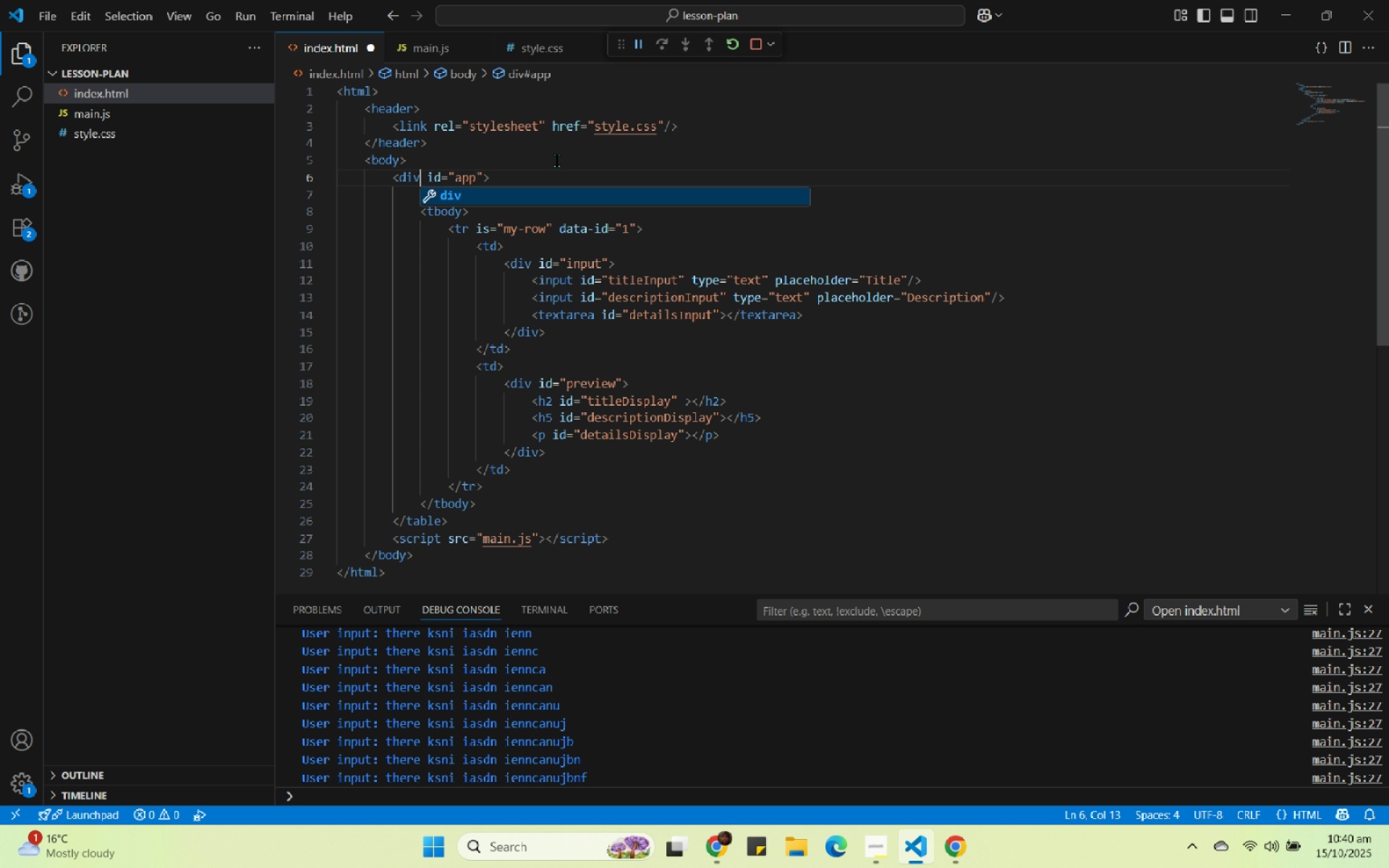 
left_click([565, 166])
 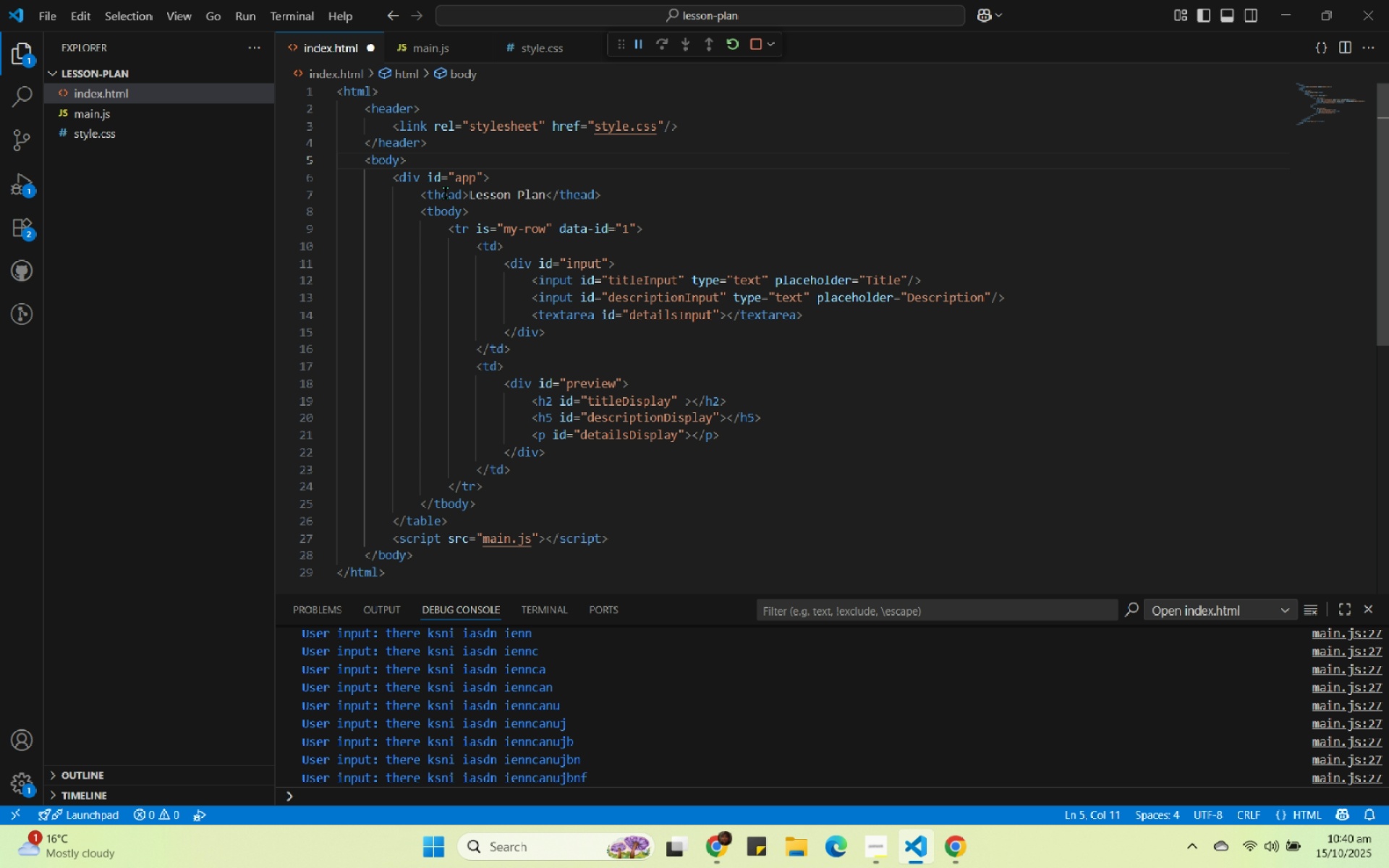 
double_click([446, 193])
 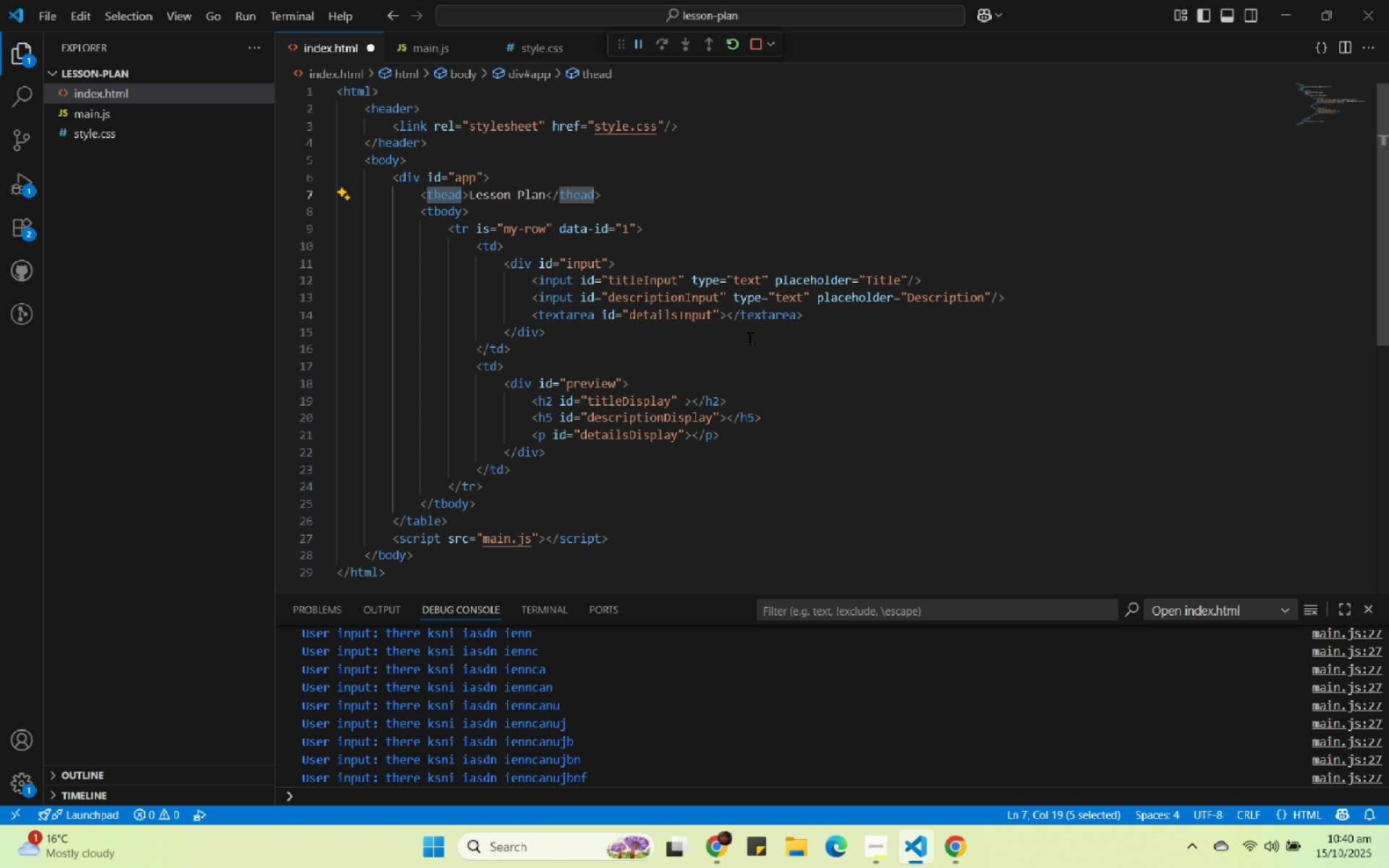 
type(h2)
 